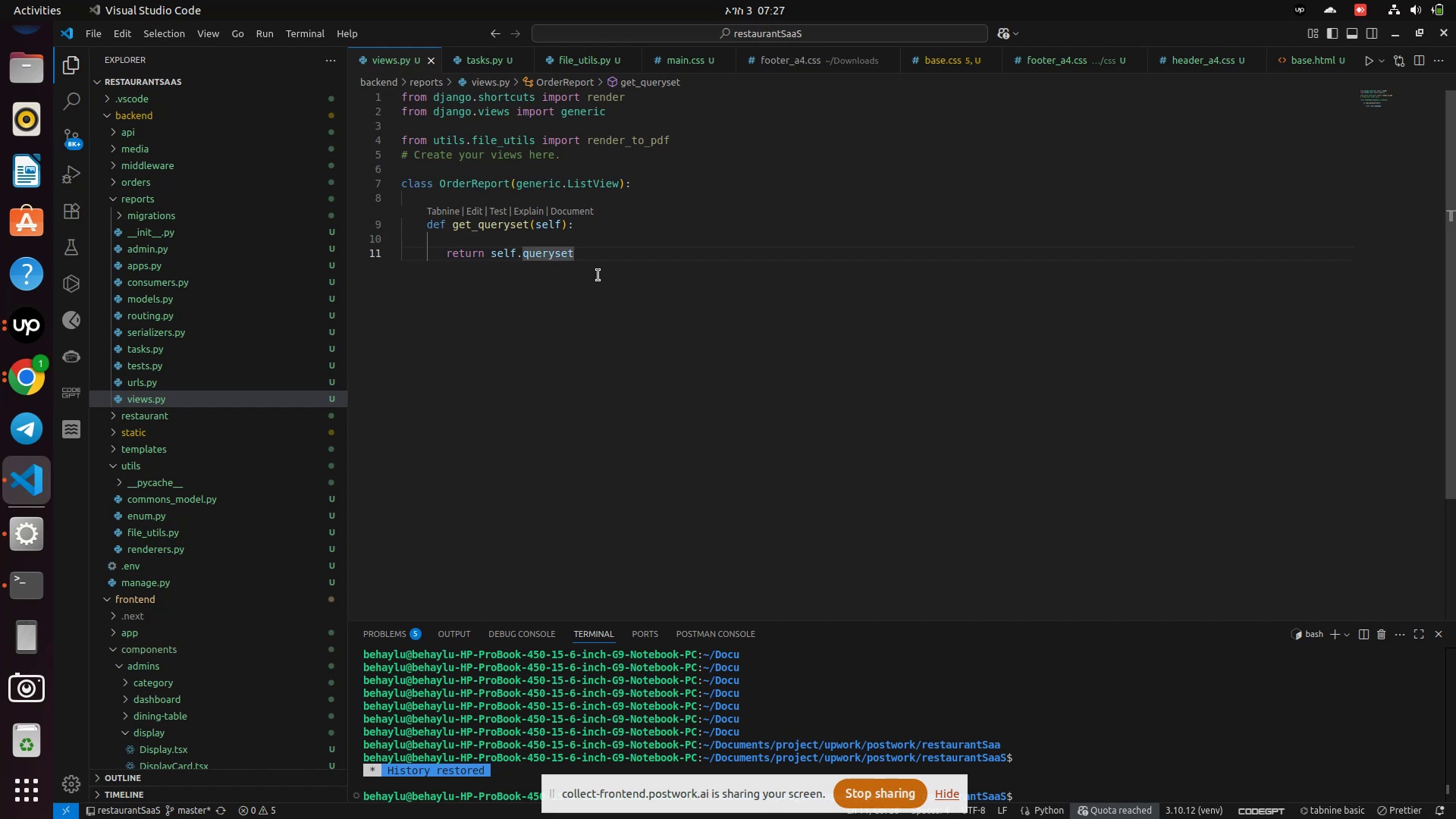 
left_click_drag(start_coordinate=[592, 262], to_coordinate=[426, 215])
 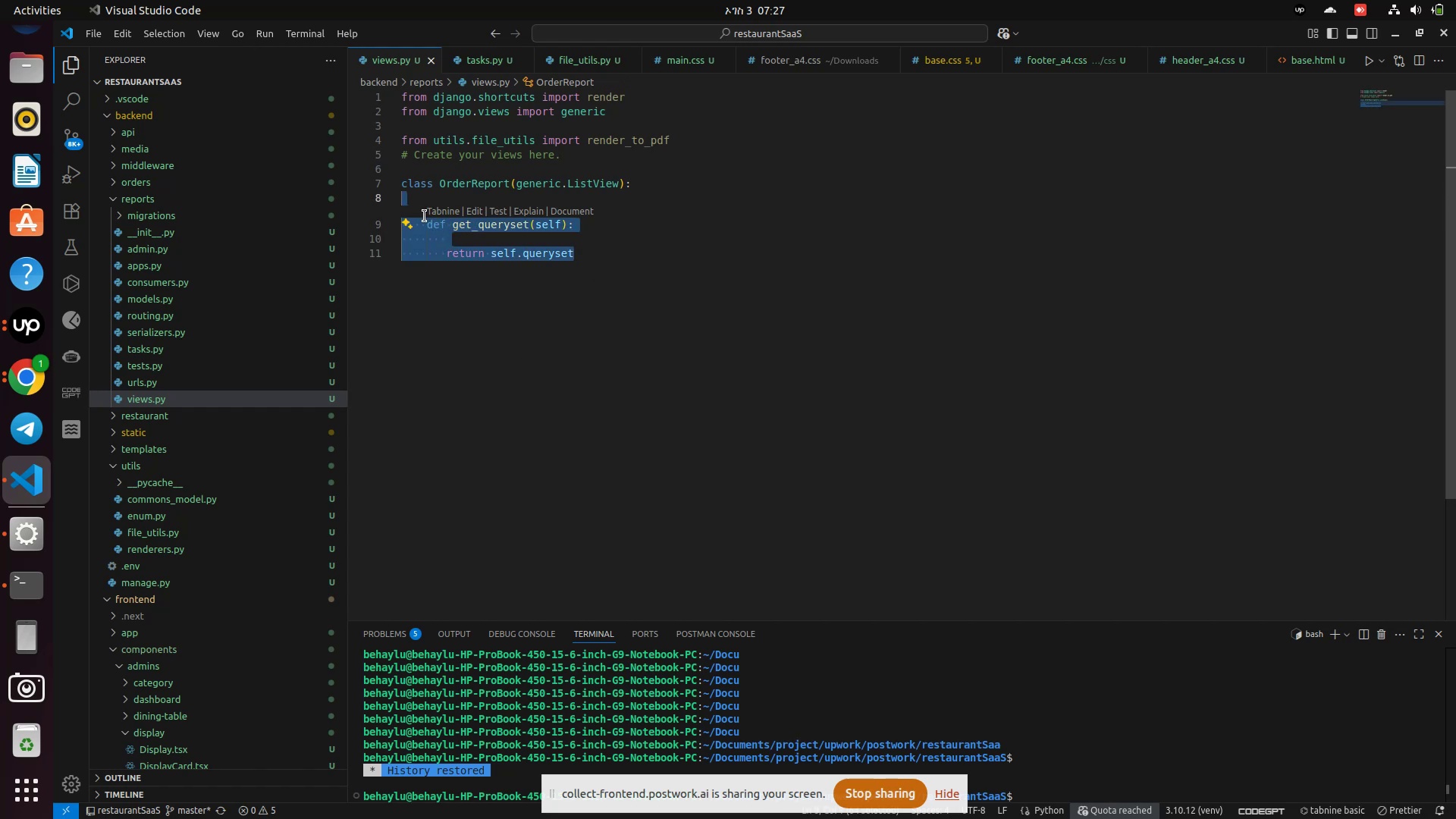 
key(Backspace)
 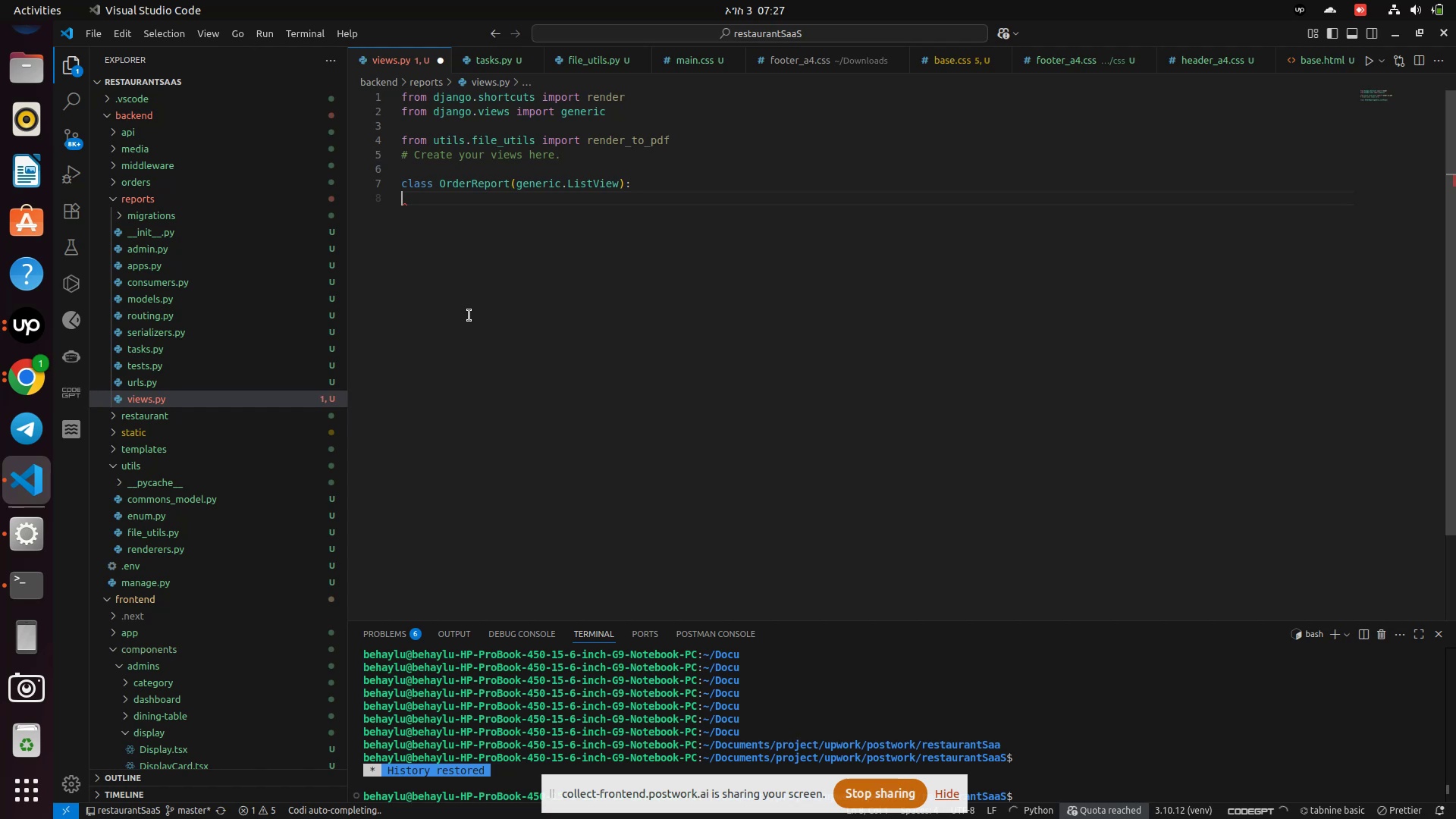 
key(Space)
 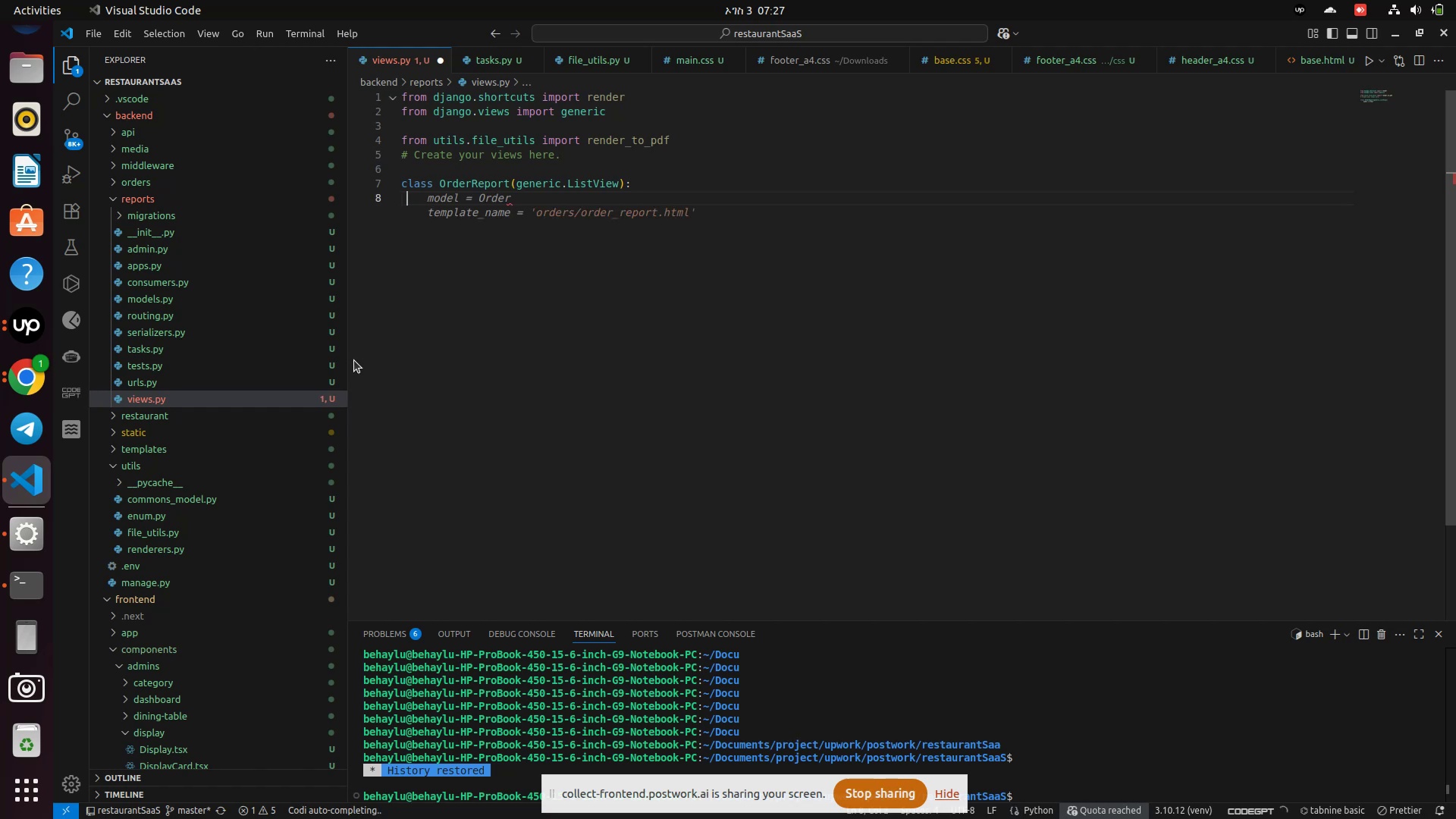 
key(Space)
 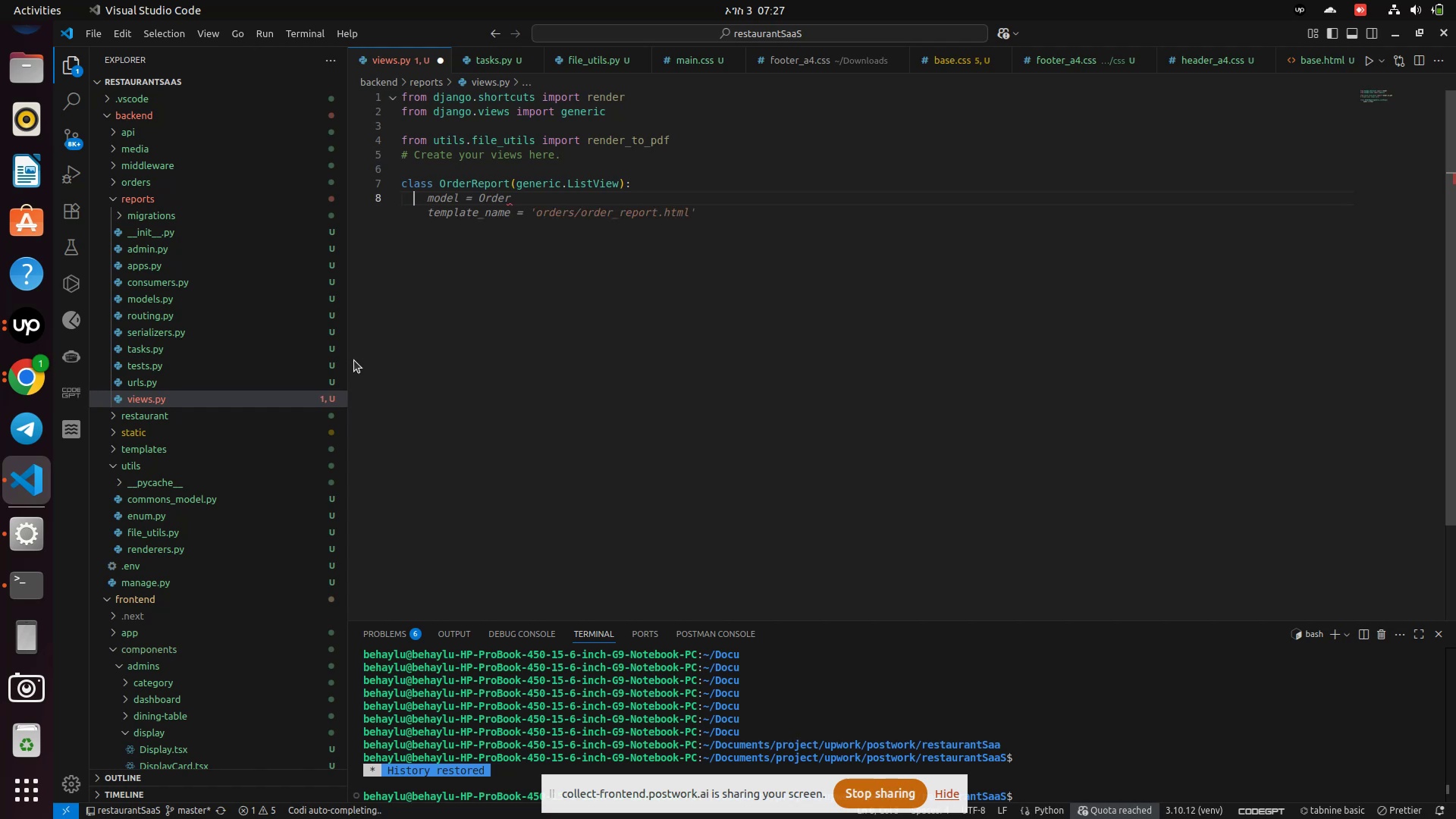 
key(Space)
 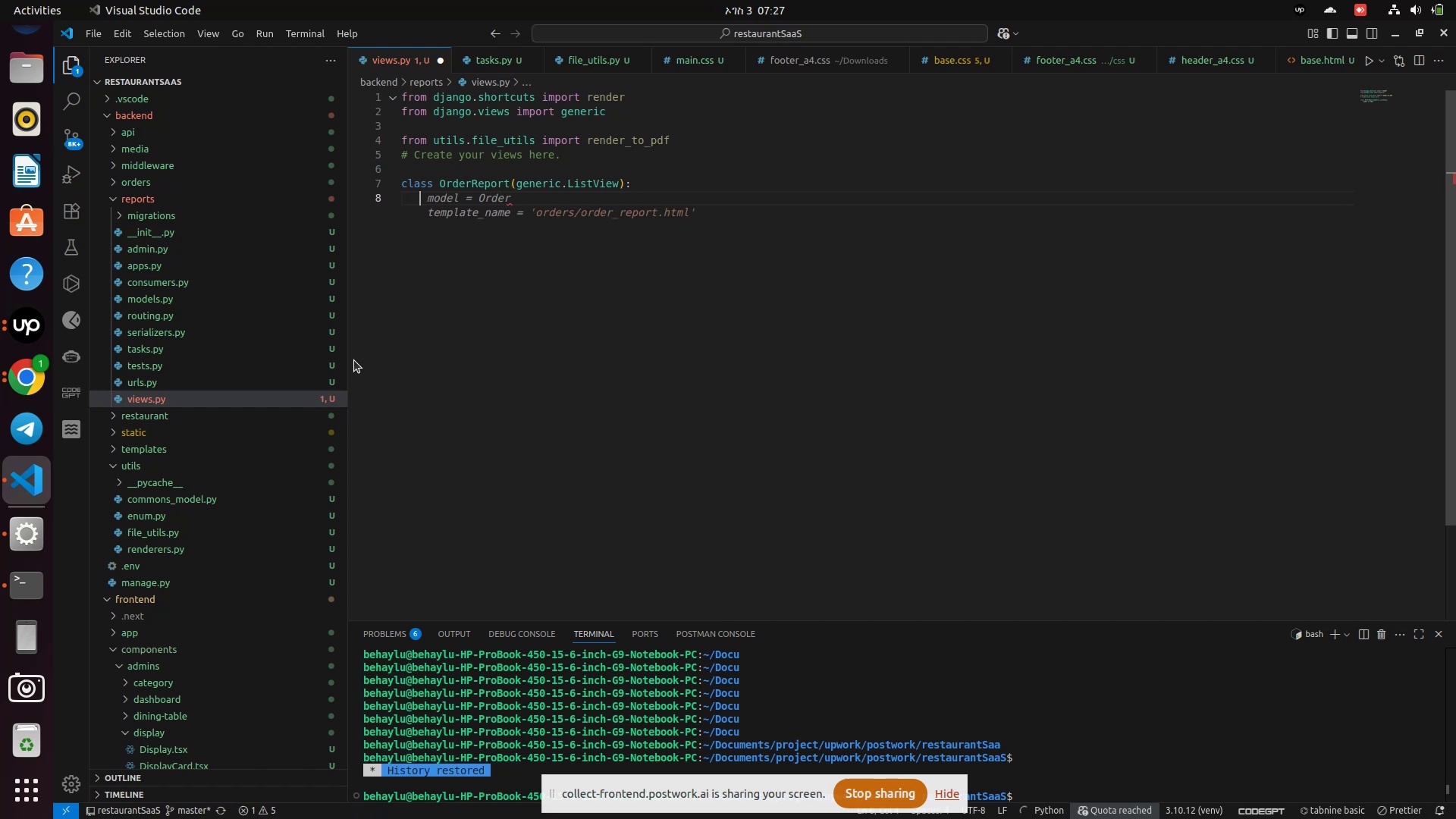 
type( p)
key(Backspace)
type(se)
key(Backspace)
key(Backspace)
 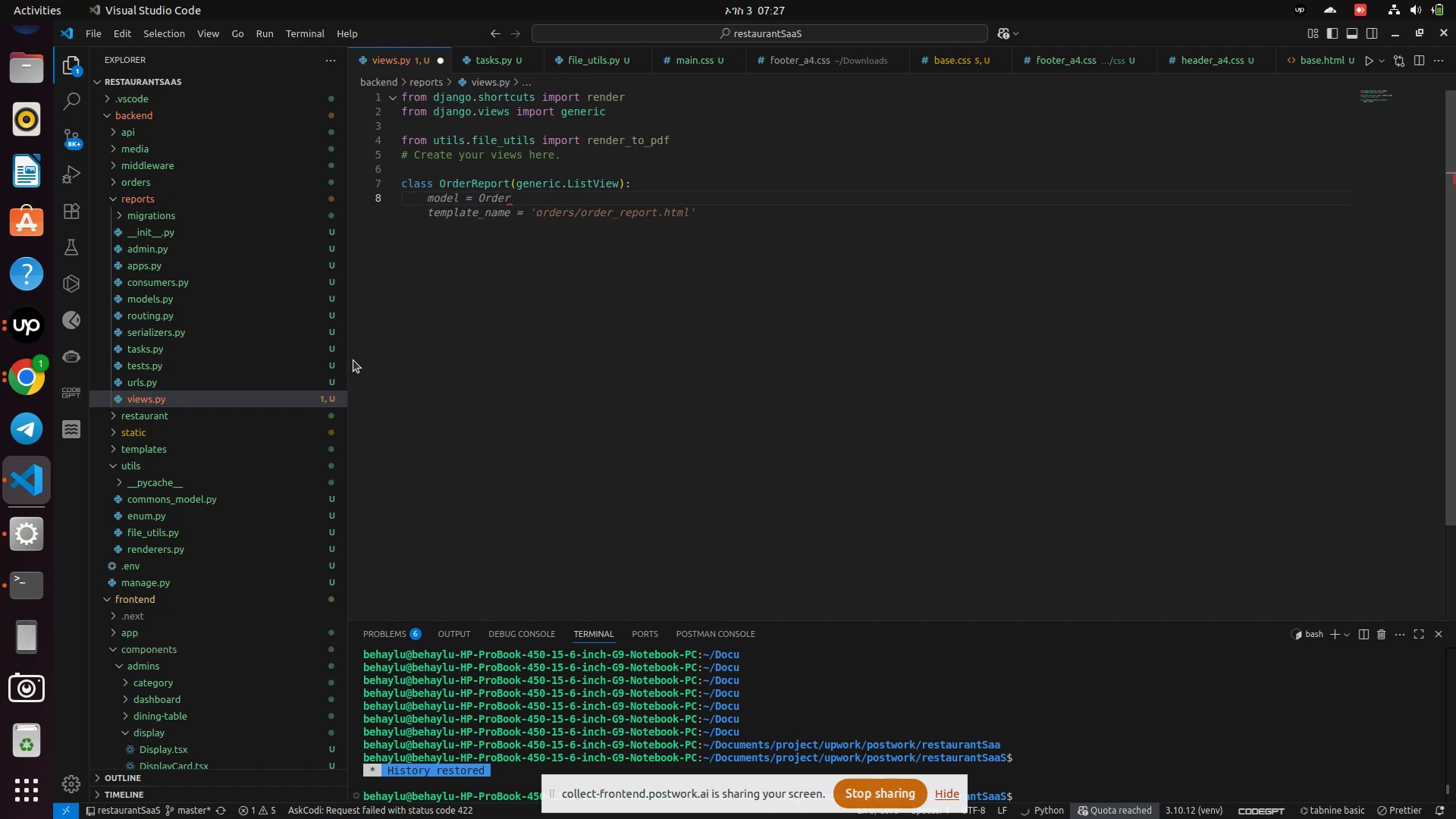 
type(permistion)
 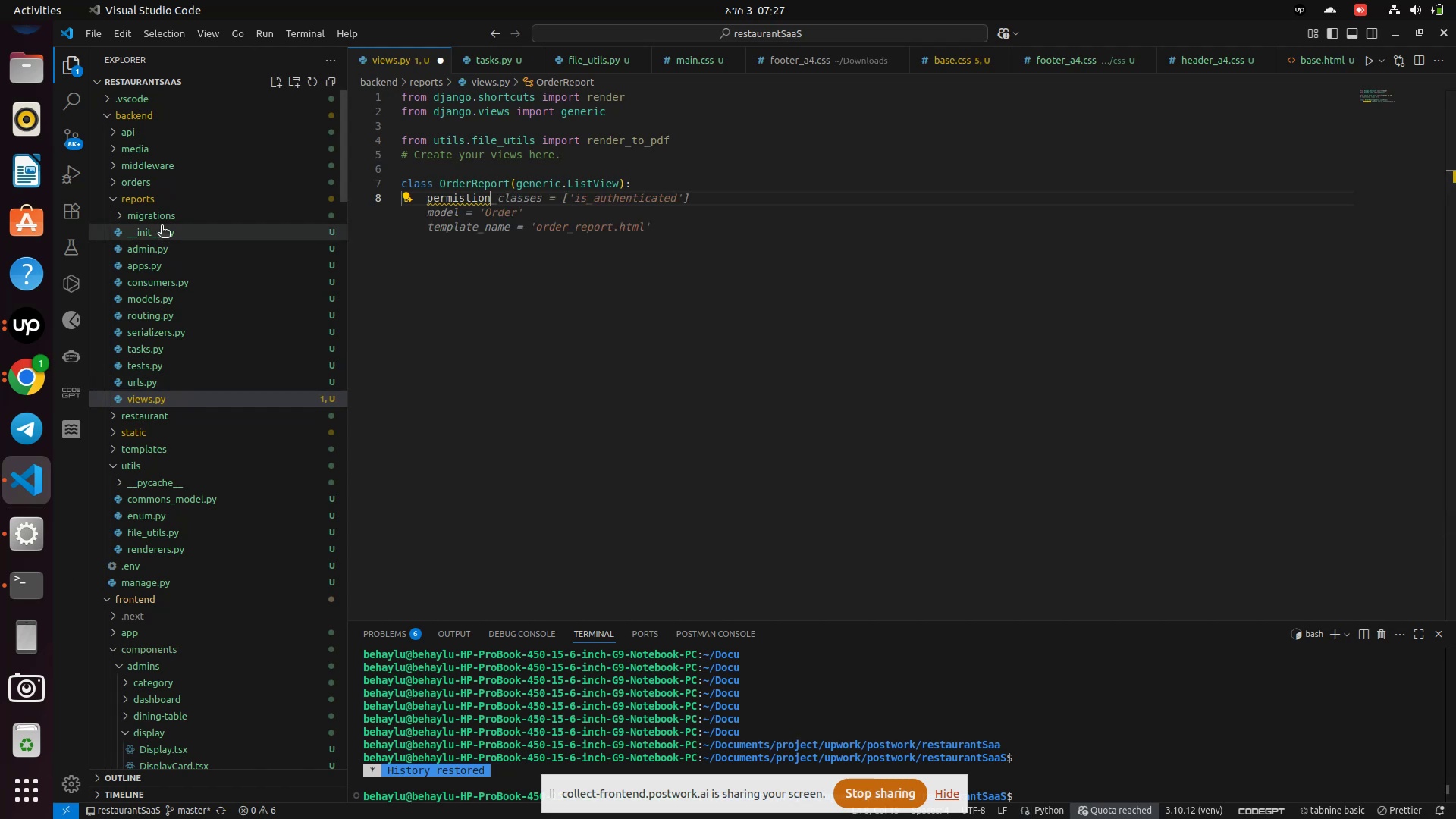 
wait(5.89)
 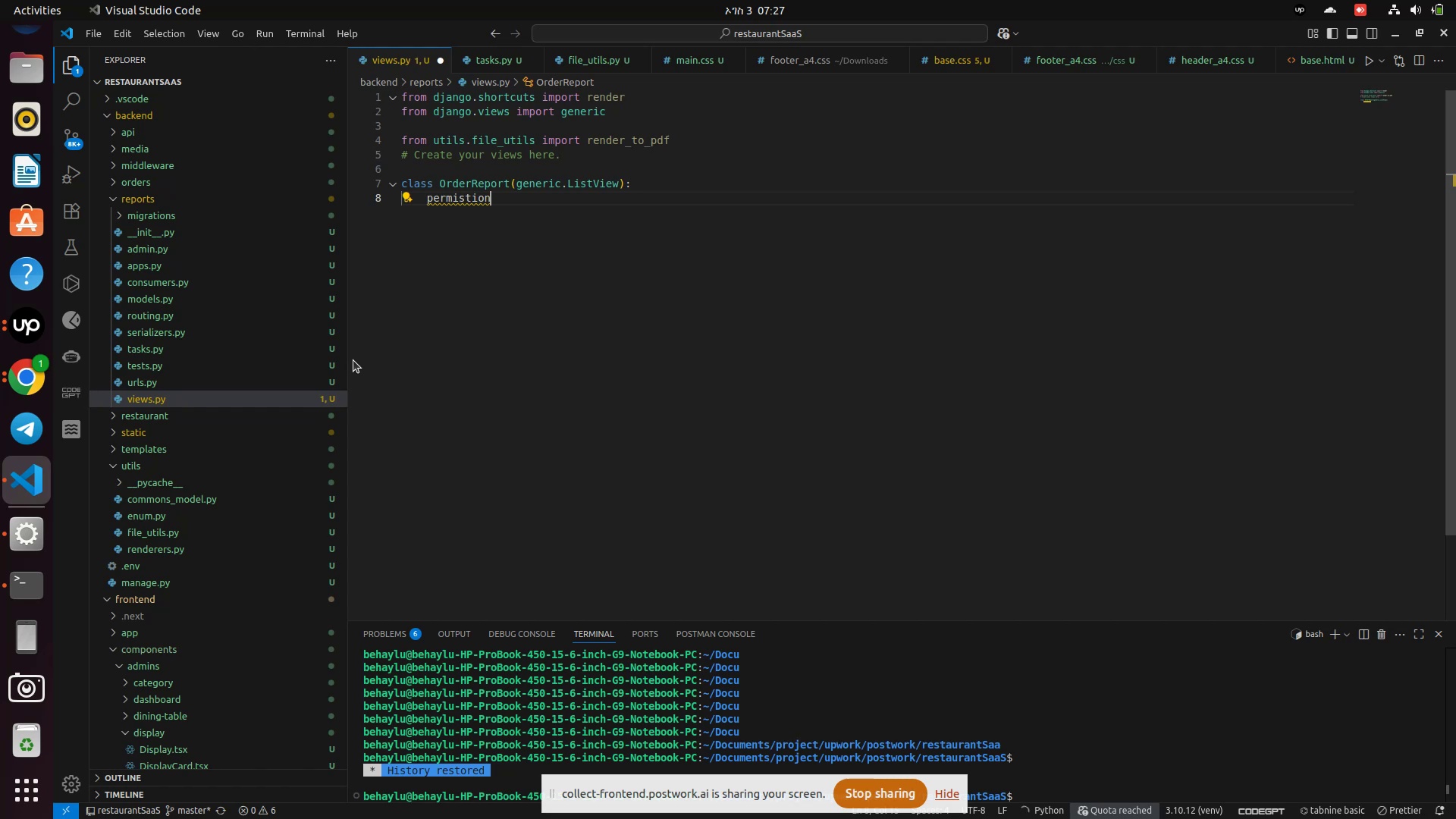 
left_click([144, 176])
 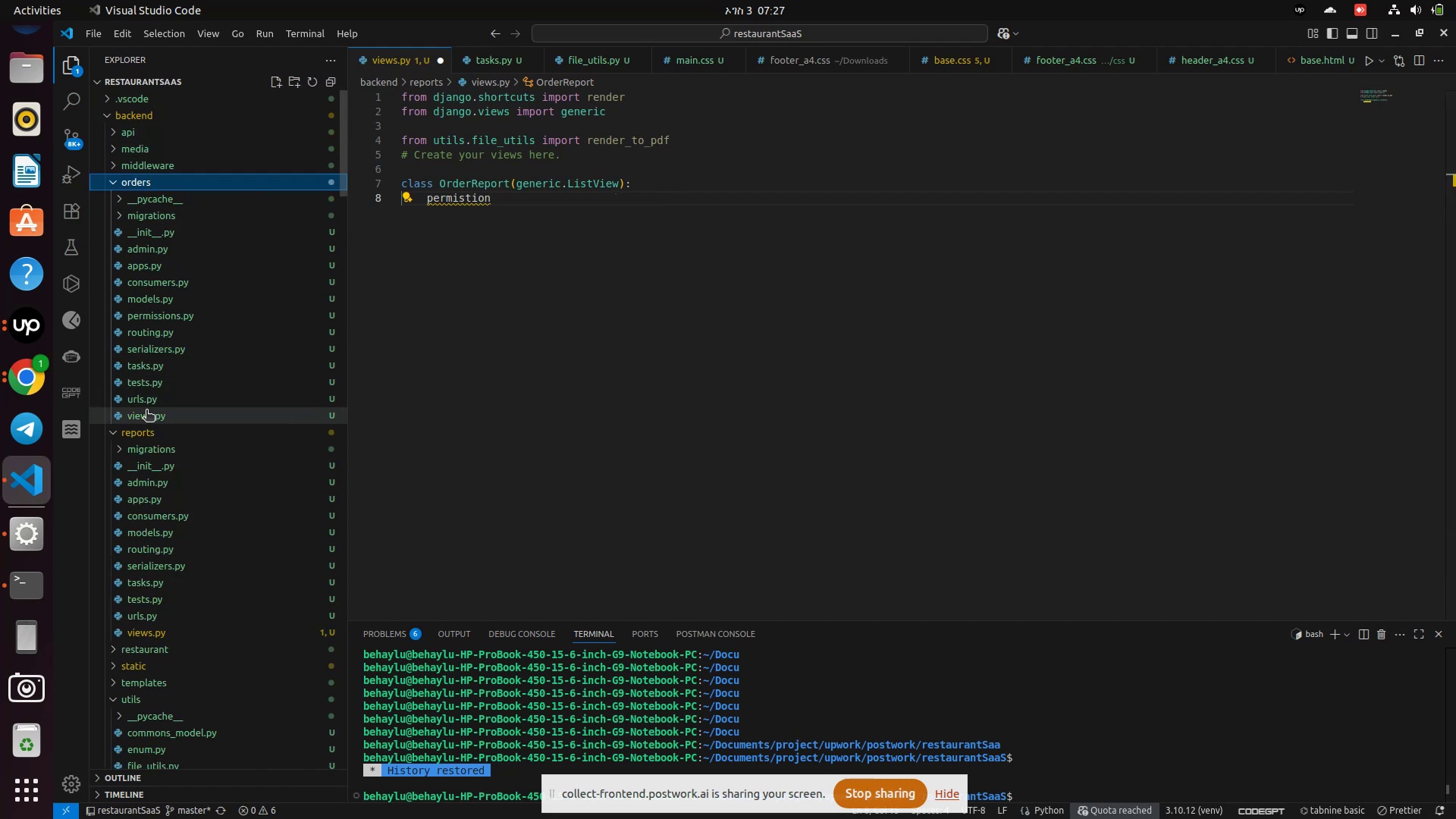 
left_click([146, 413])
 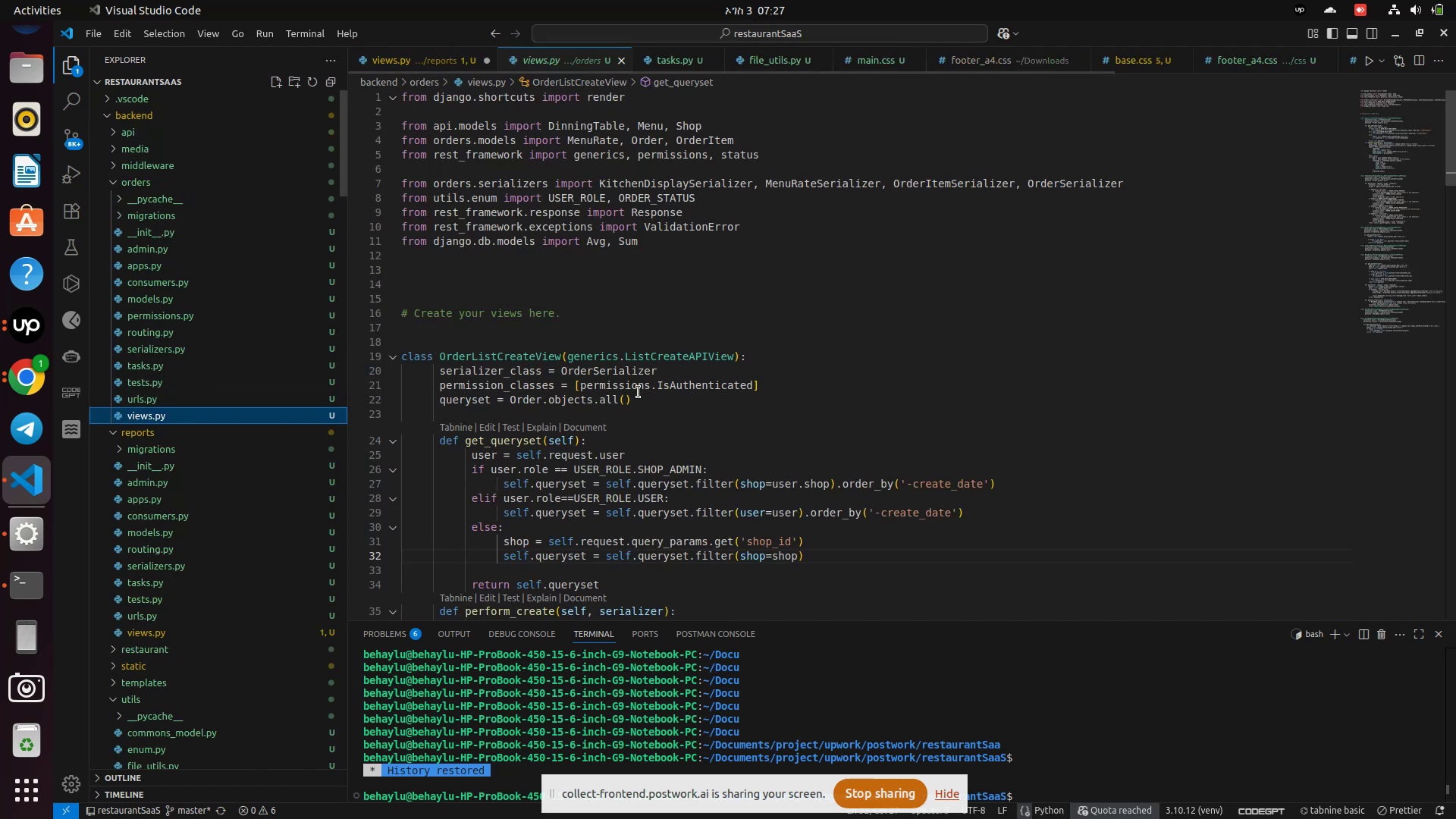 
scroll: coordinate [639, 392], scroll_direction: down, amount: 4.0
 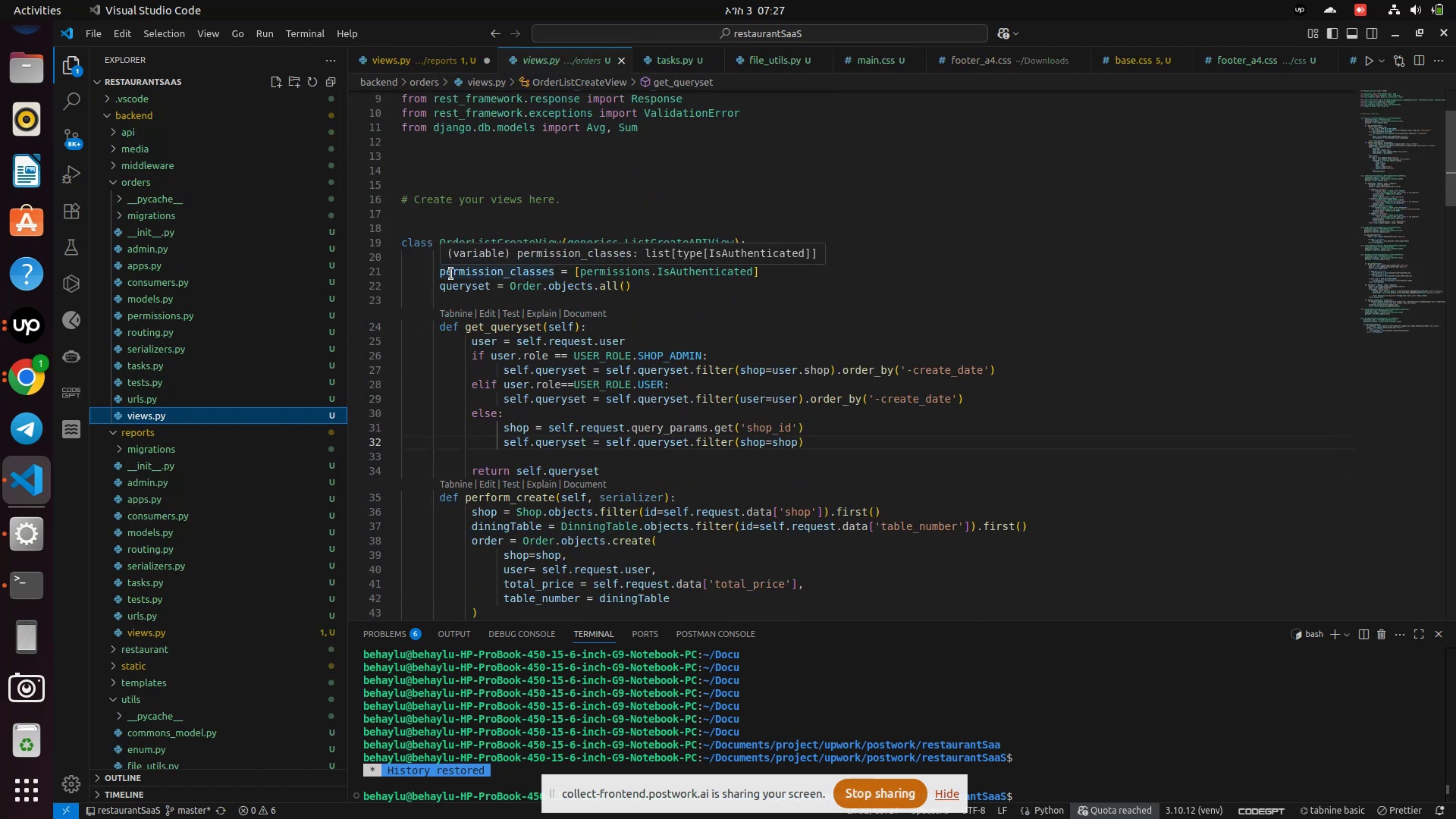 
left_click([427, 270])
 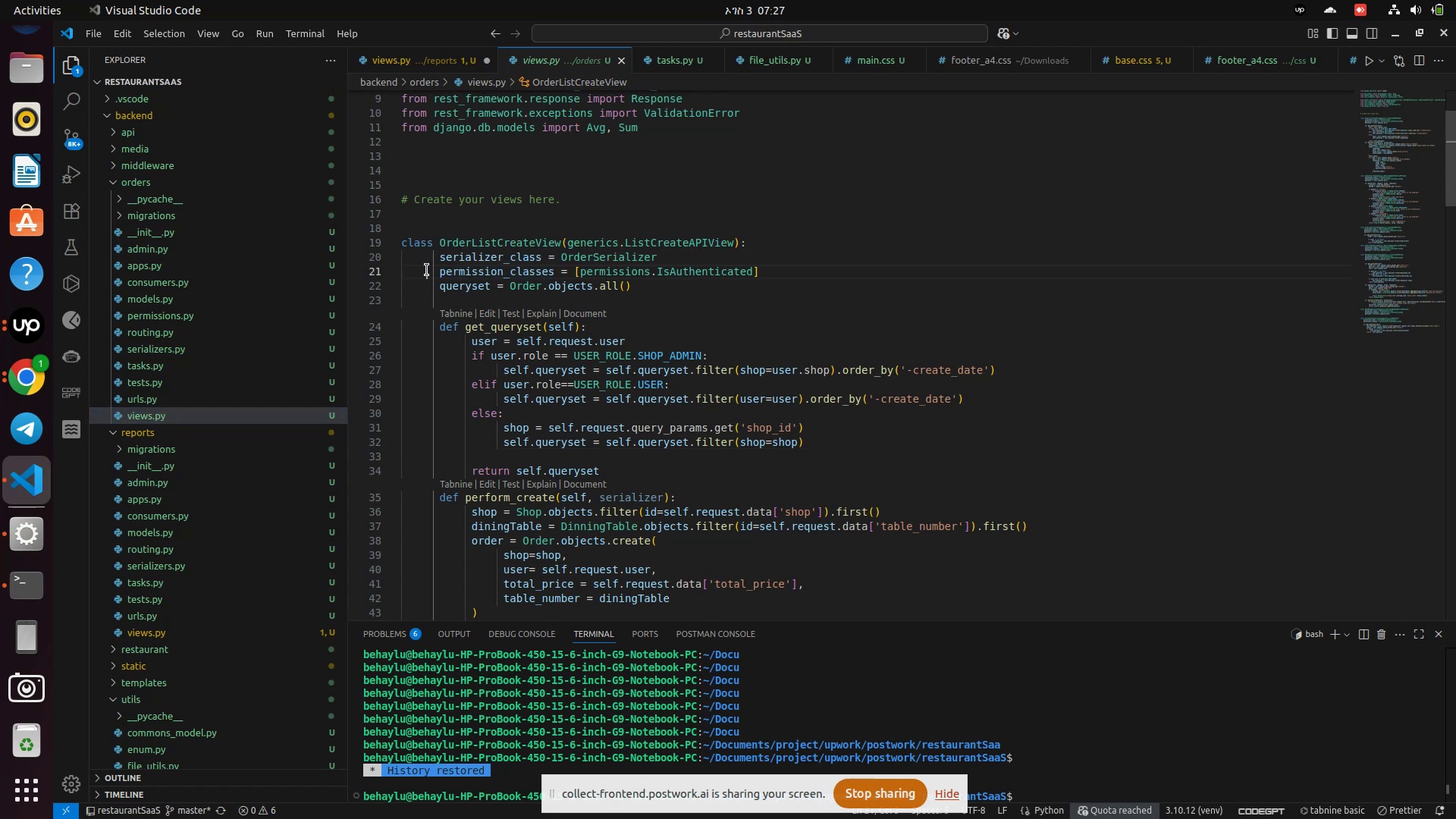 
left_click_drag(start_coordinate=[427, 270], to_coordinate=[649, 292])
 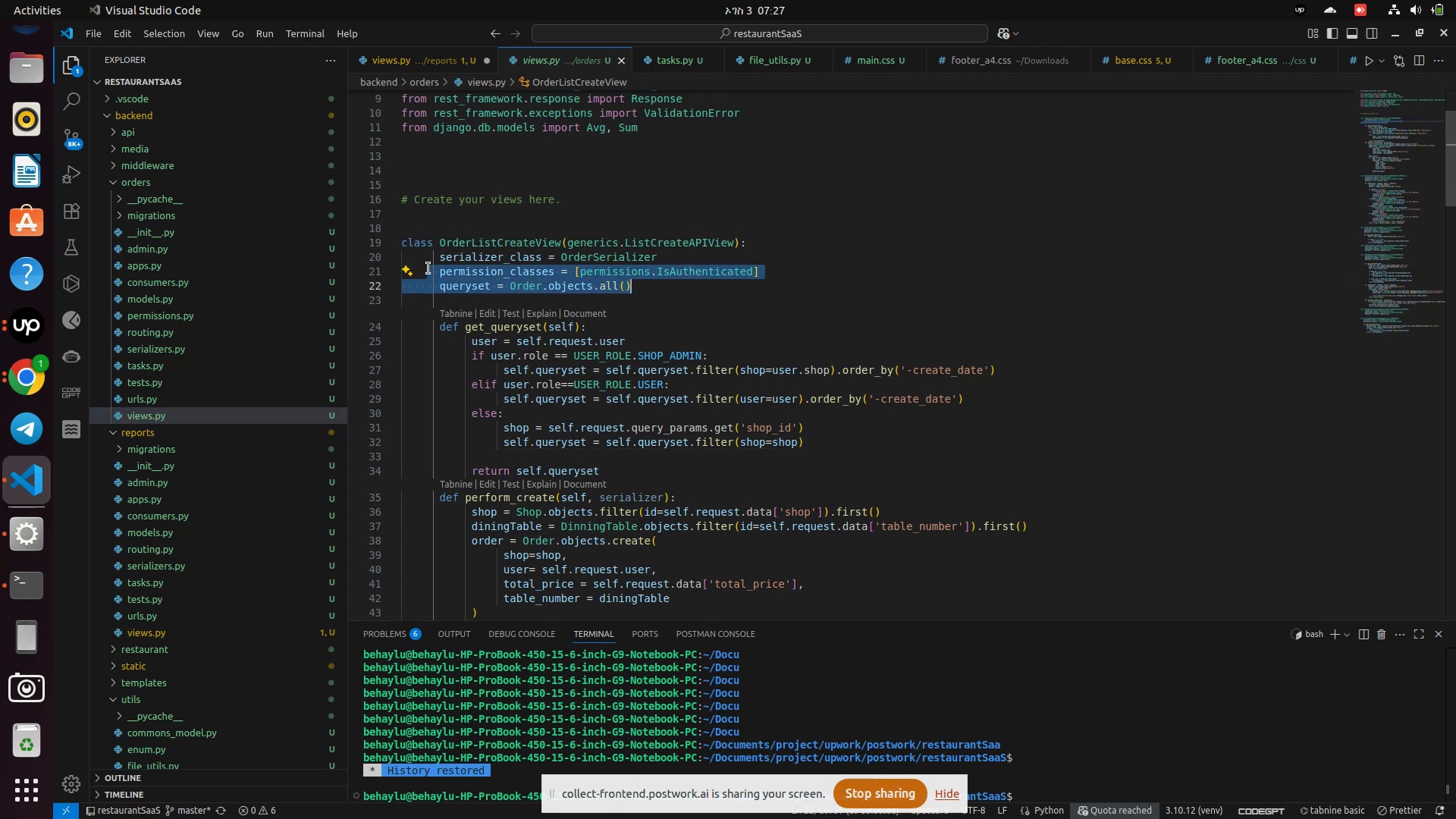 
left_click([435, 258])
 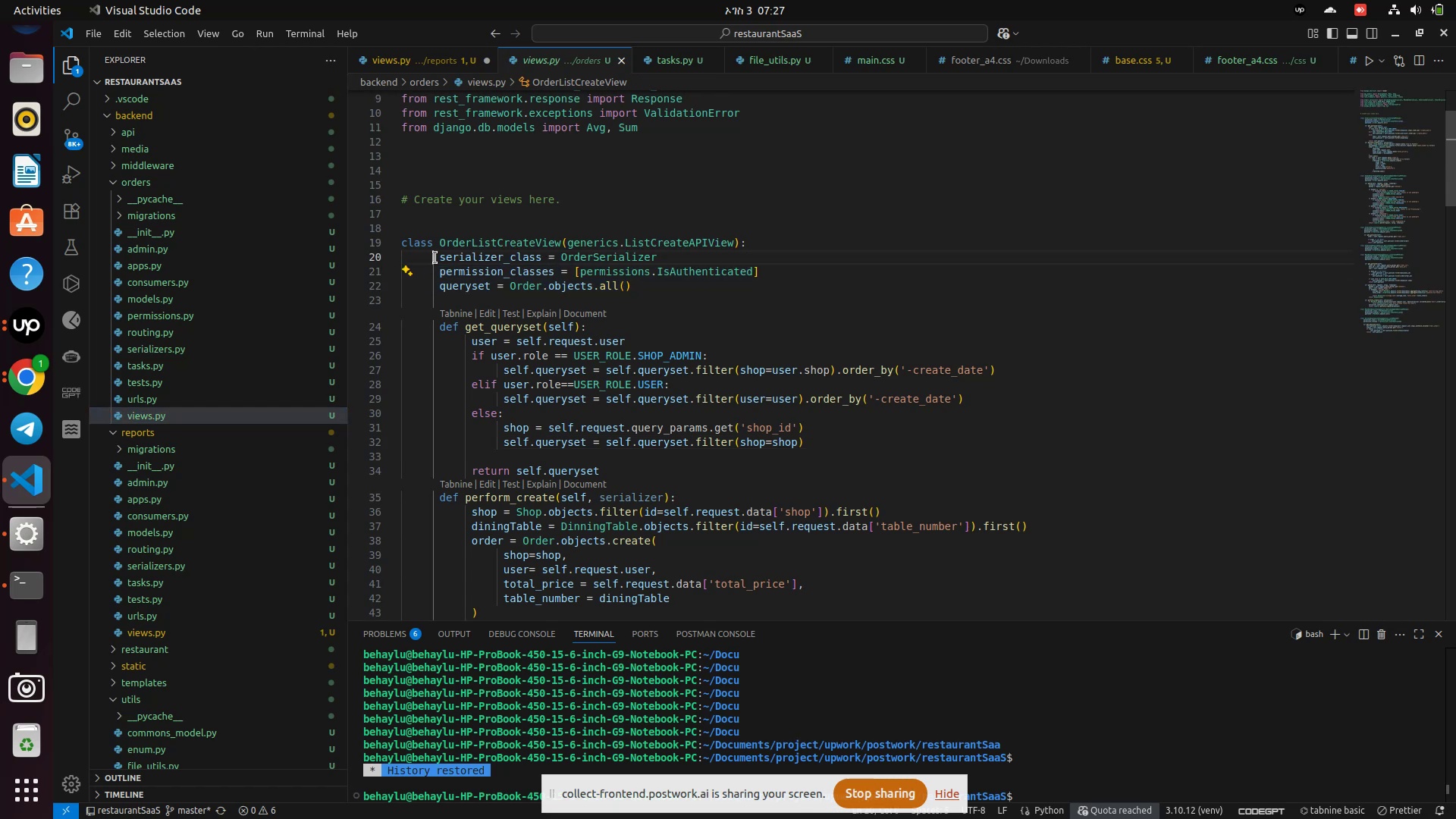 
left_click_drag(start_coordinate=[435, 258], to_coordinate=[649, 288])
 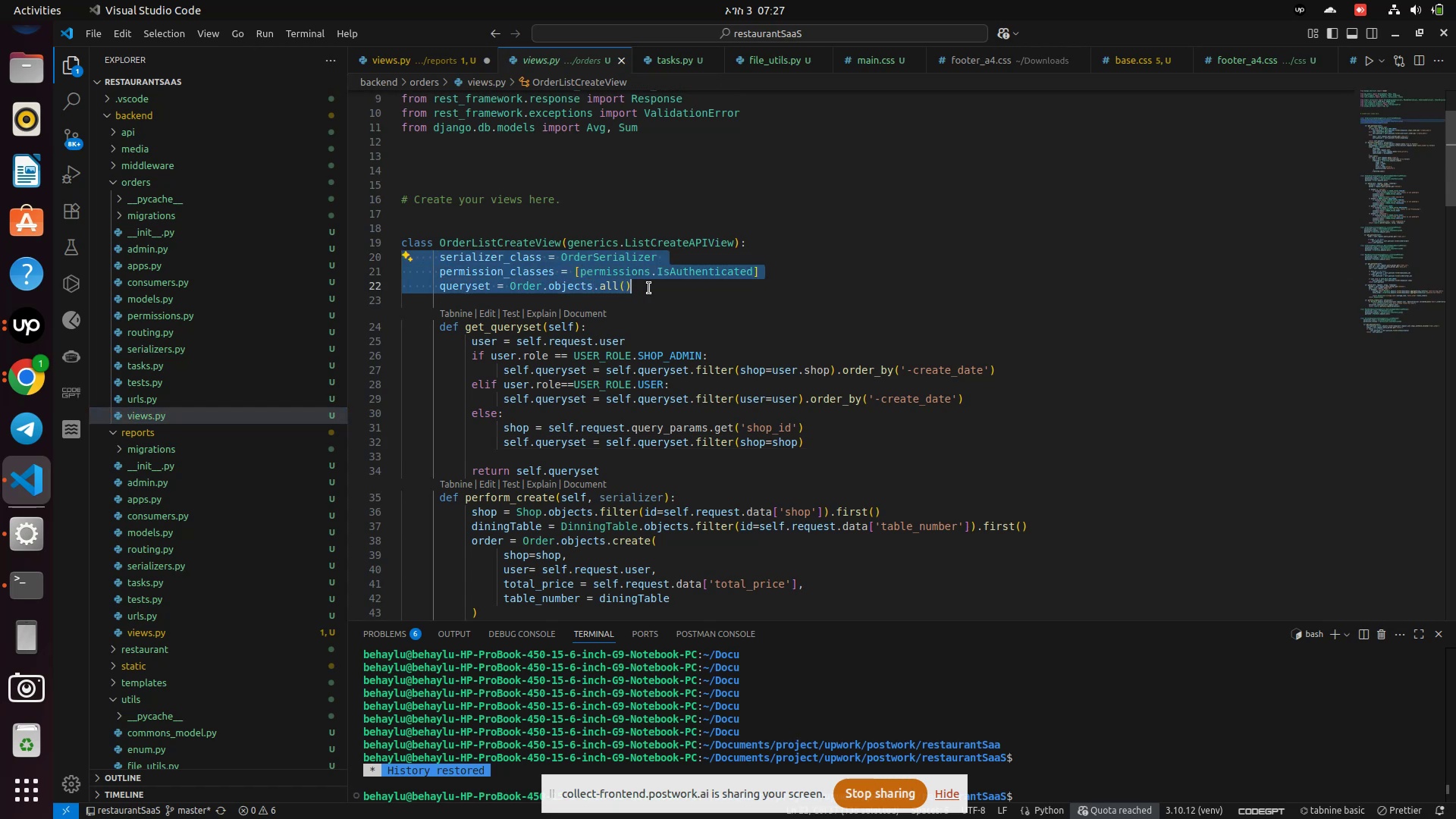 
key(Control+C)
 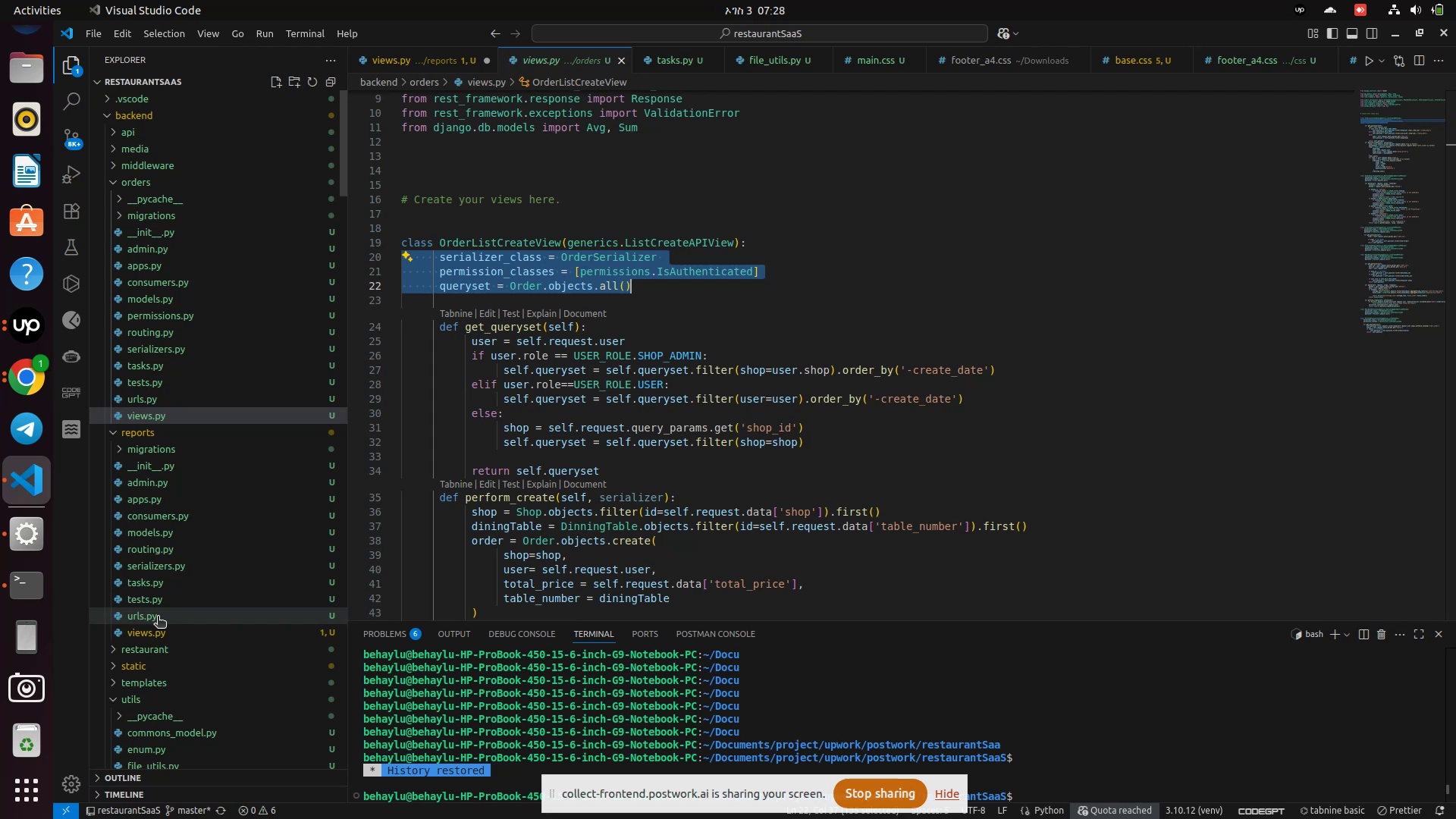 
left_click([149, 632])
 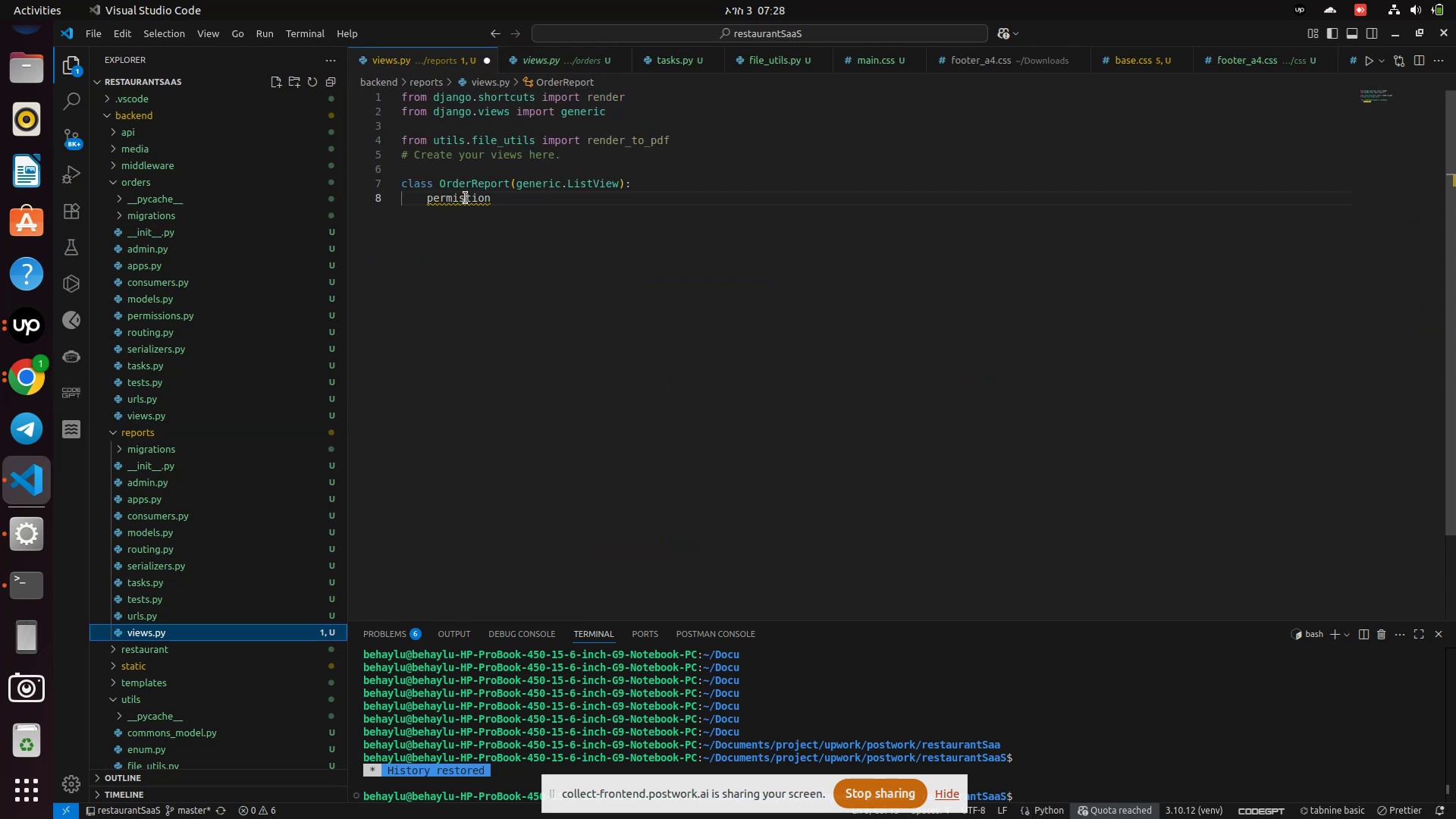 
double_click([466, 198])
 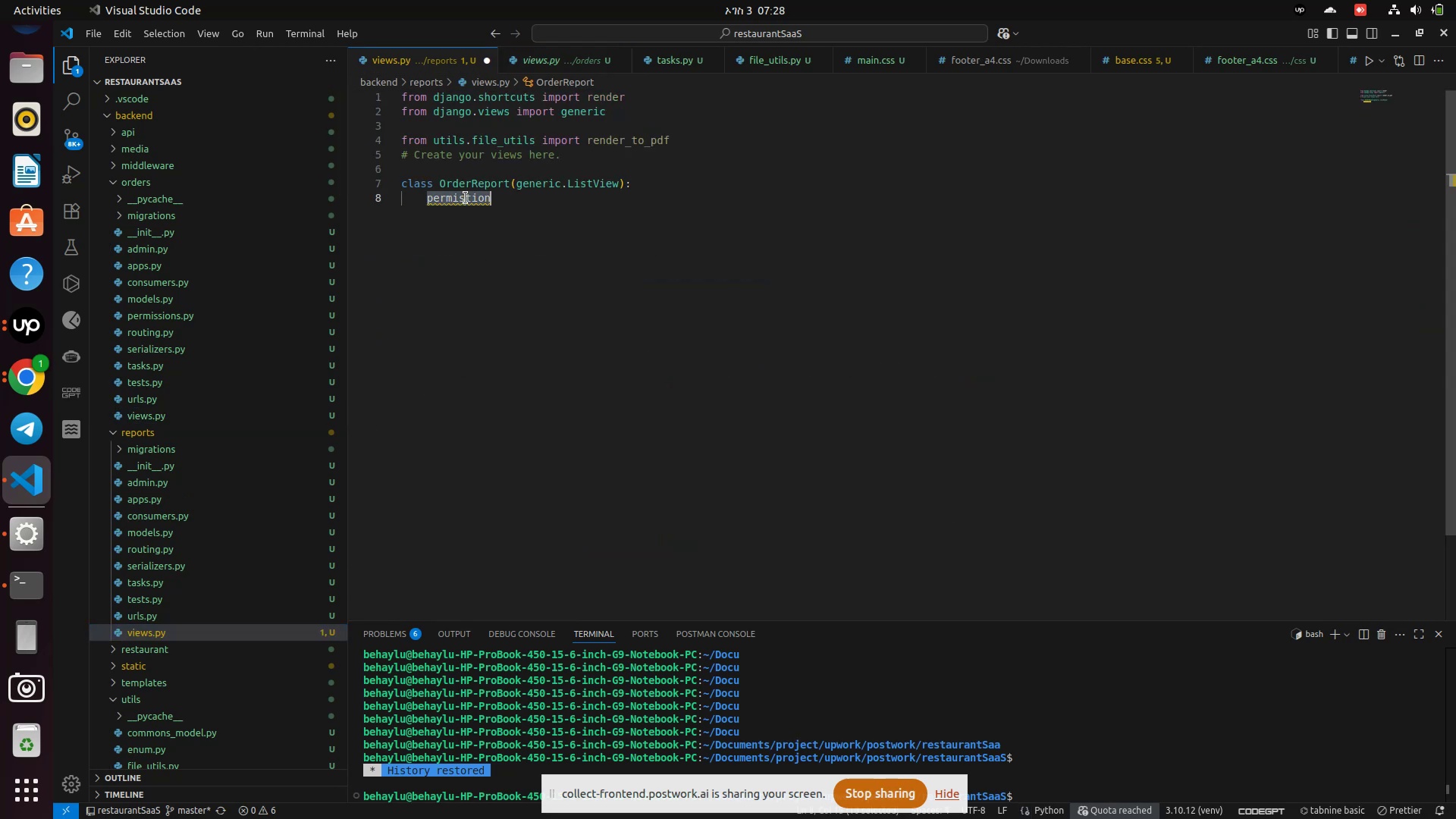 
key(Control+V)
 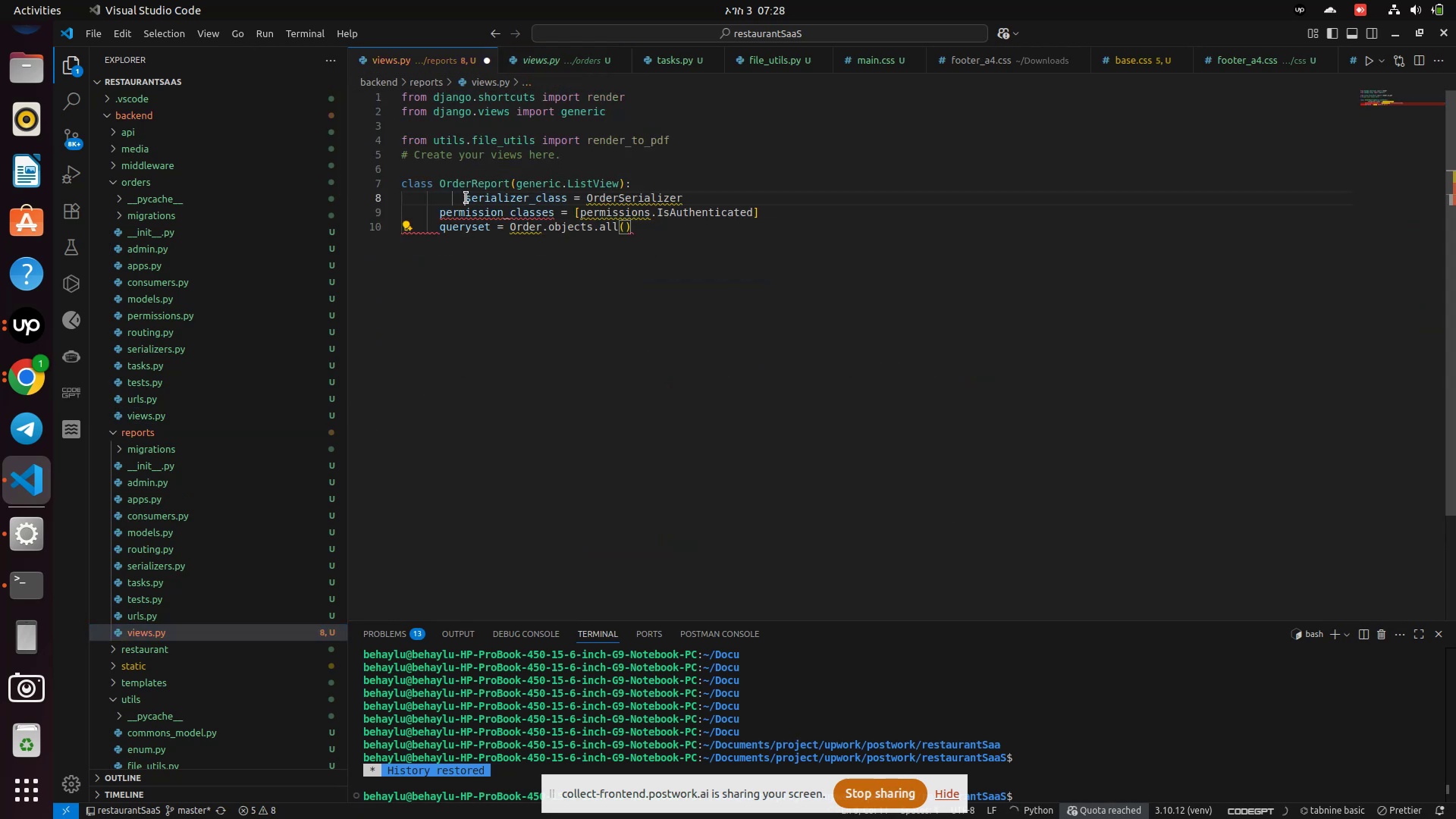 
key(Backspace)
 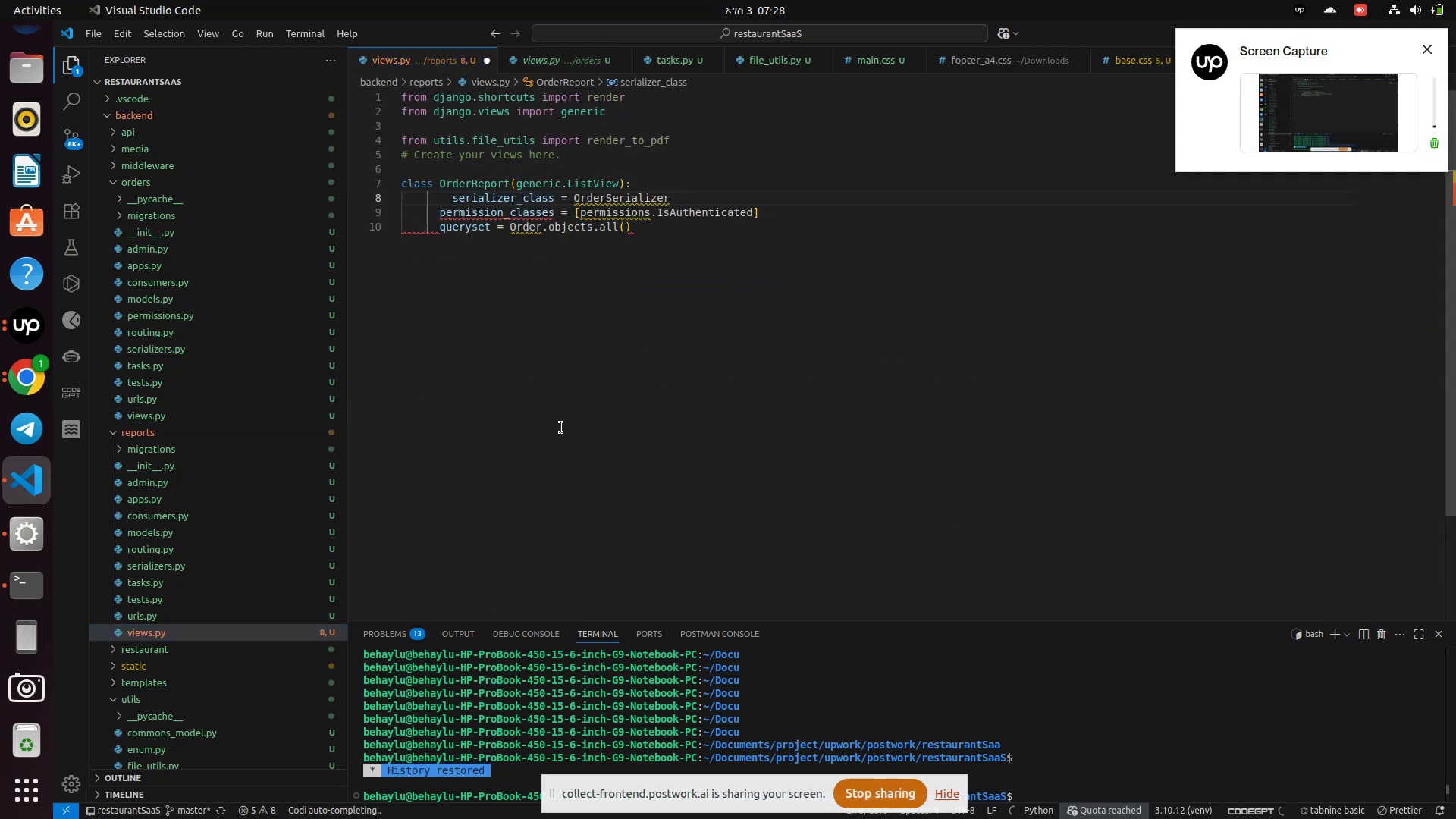 
key(Backspace)
 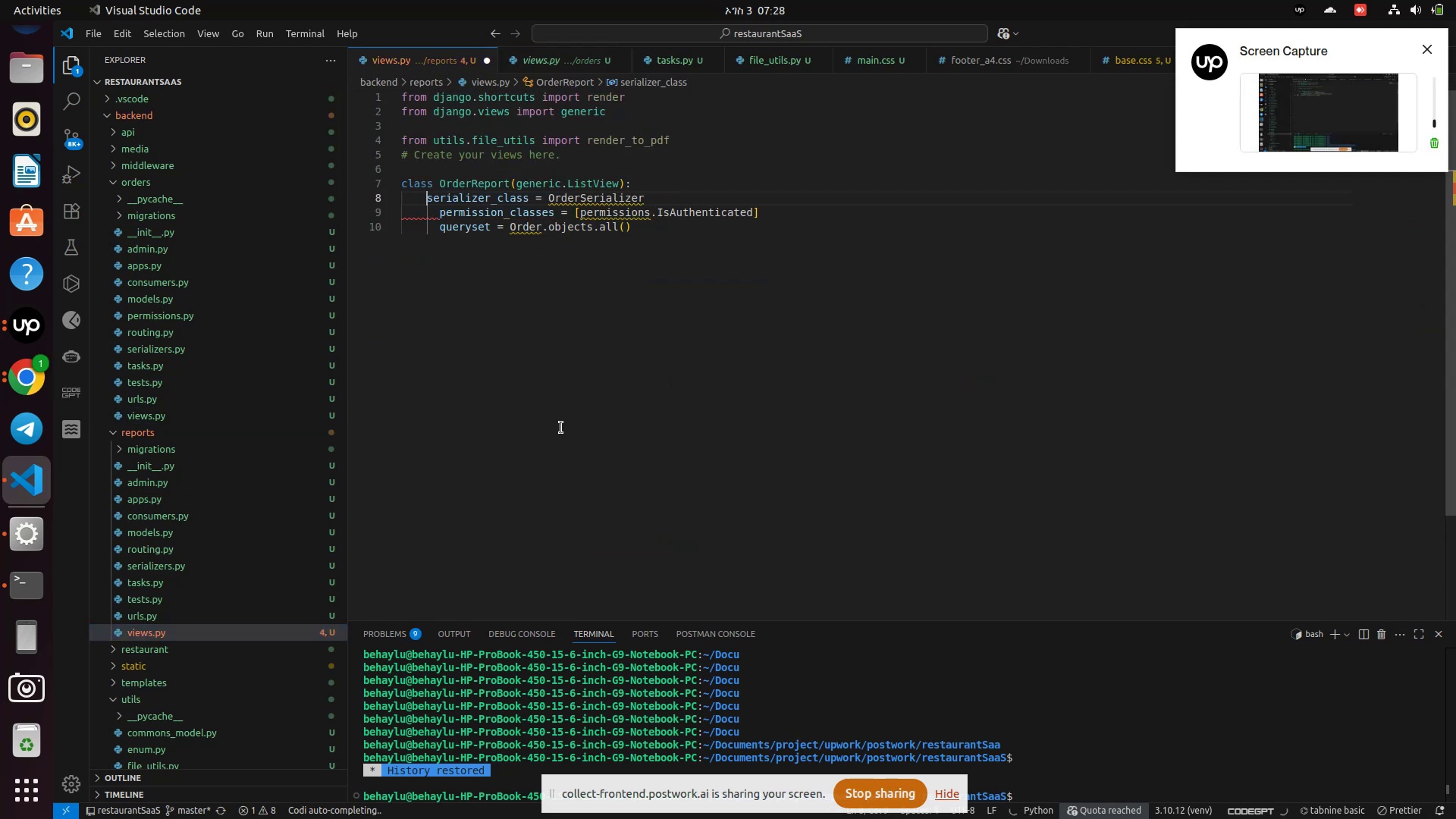 
key(Space)
 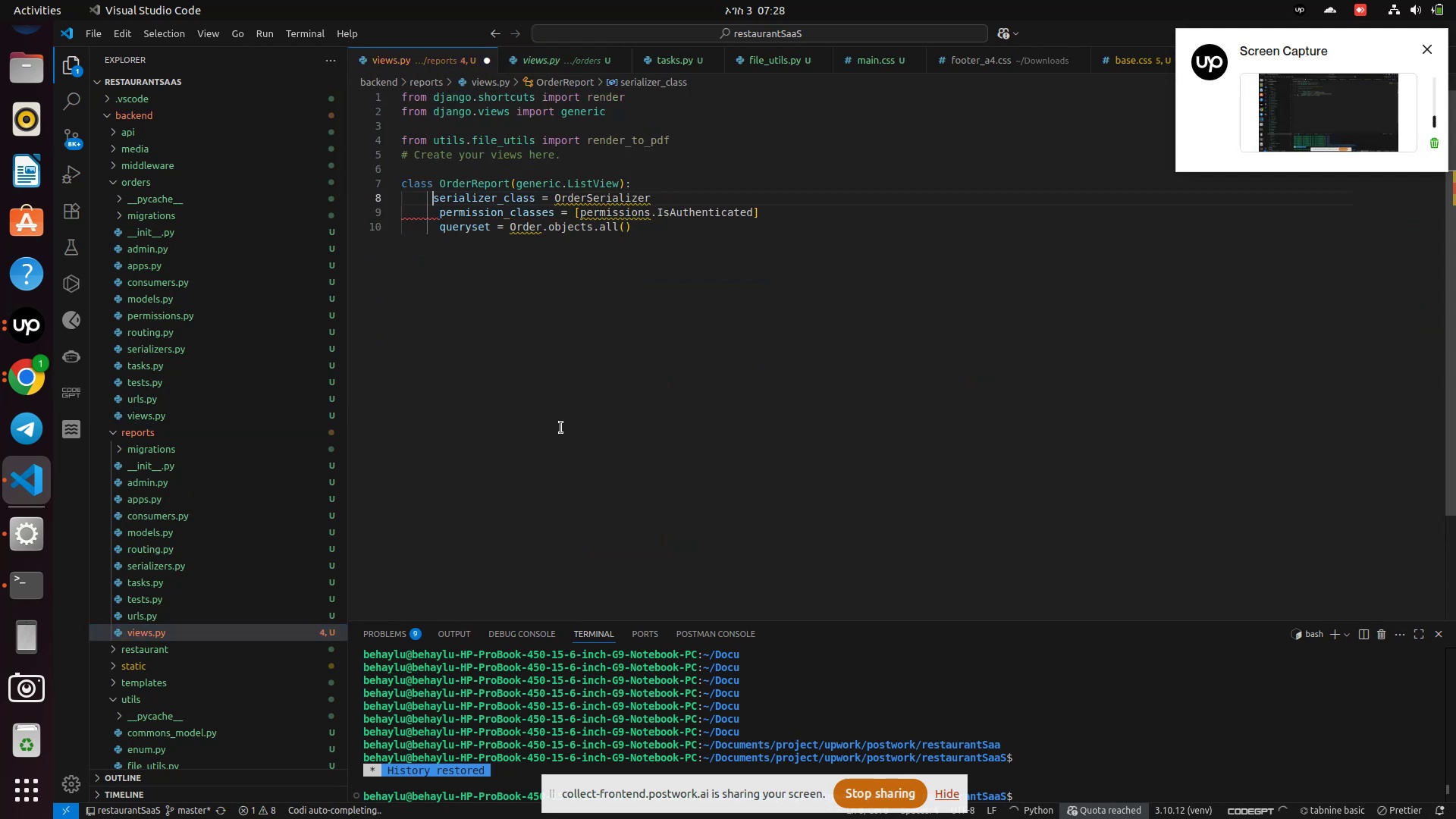 
key(Space)
 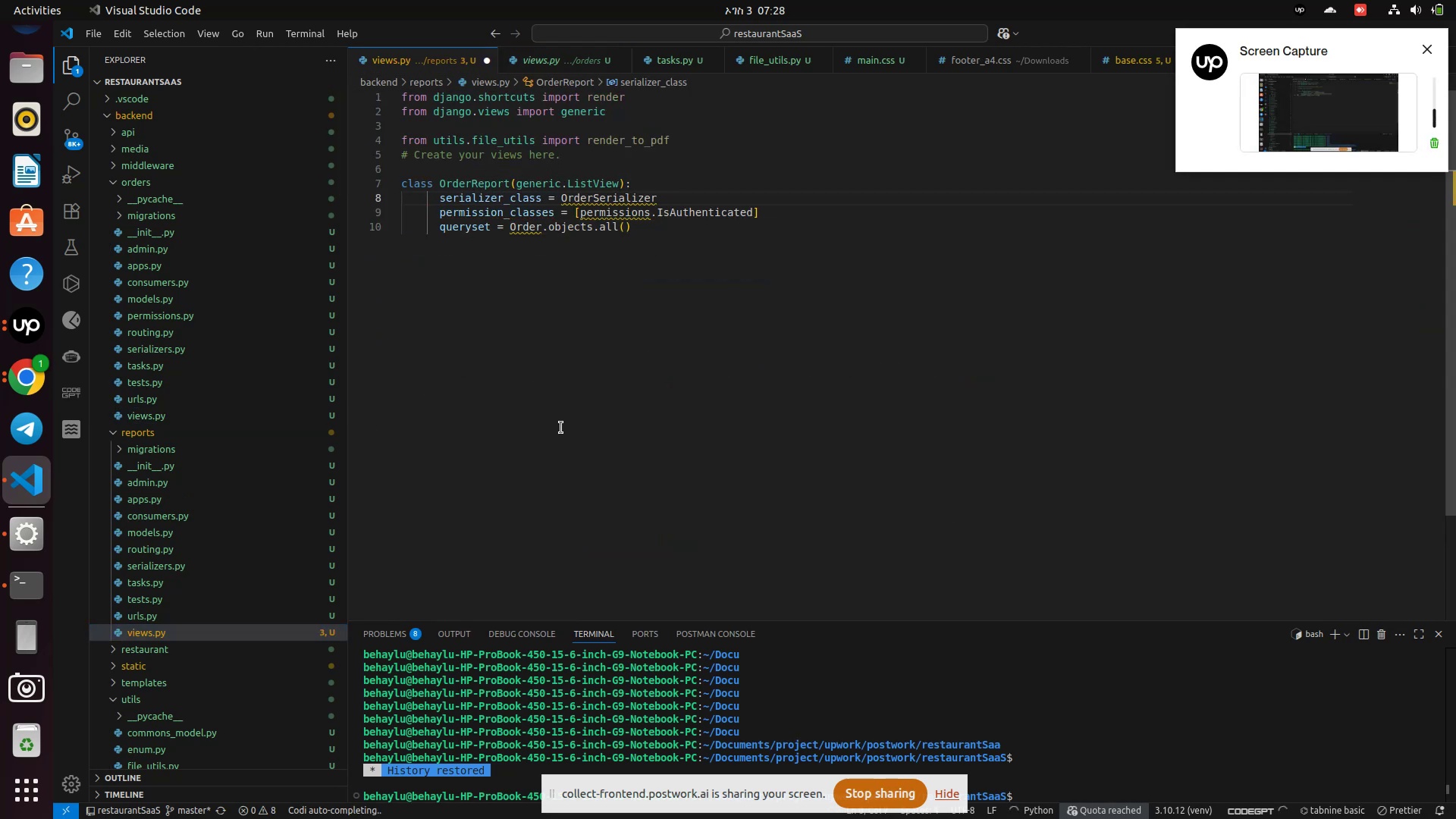 
left_click([561, 428])
 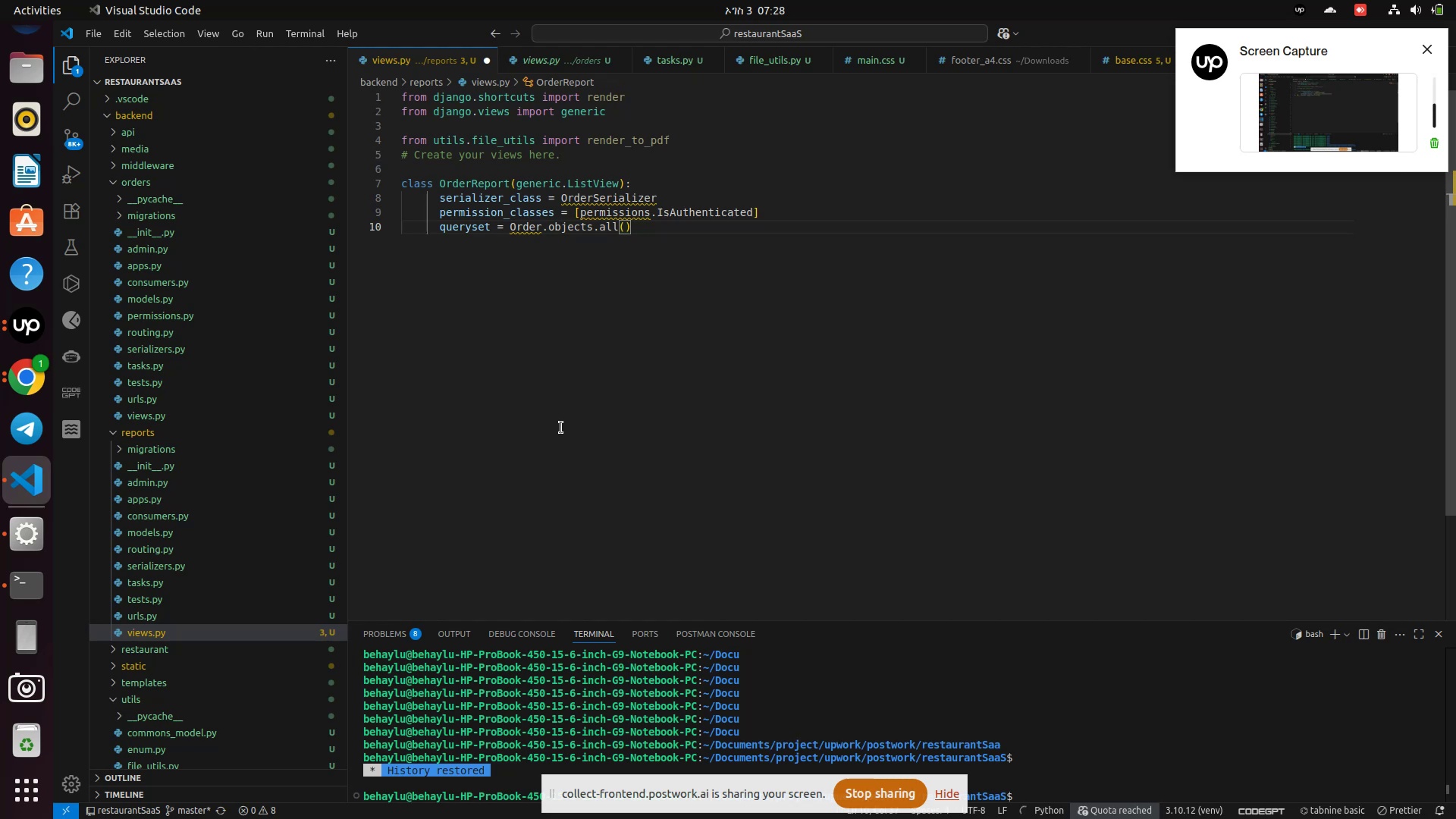 
key(Control+S)
 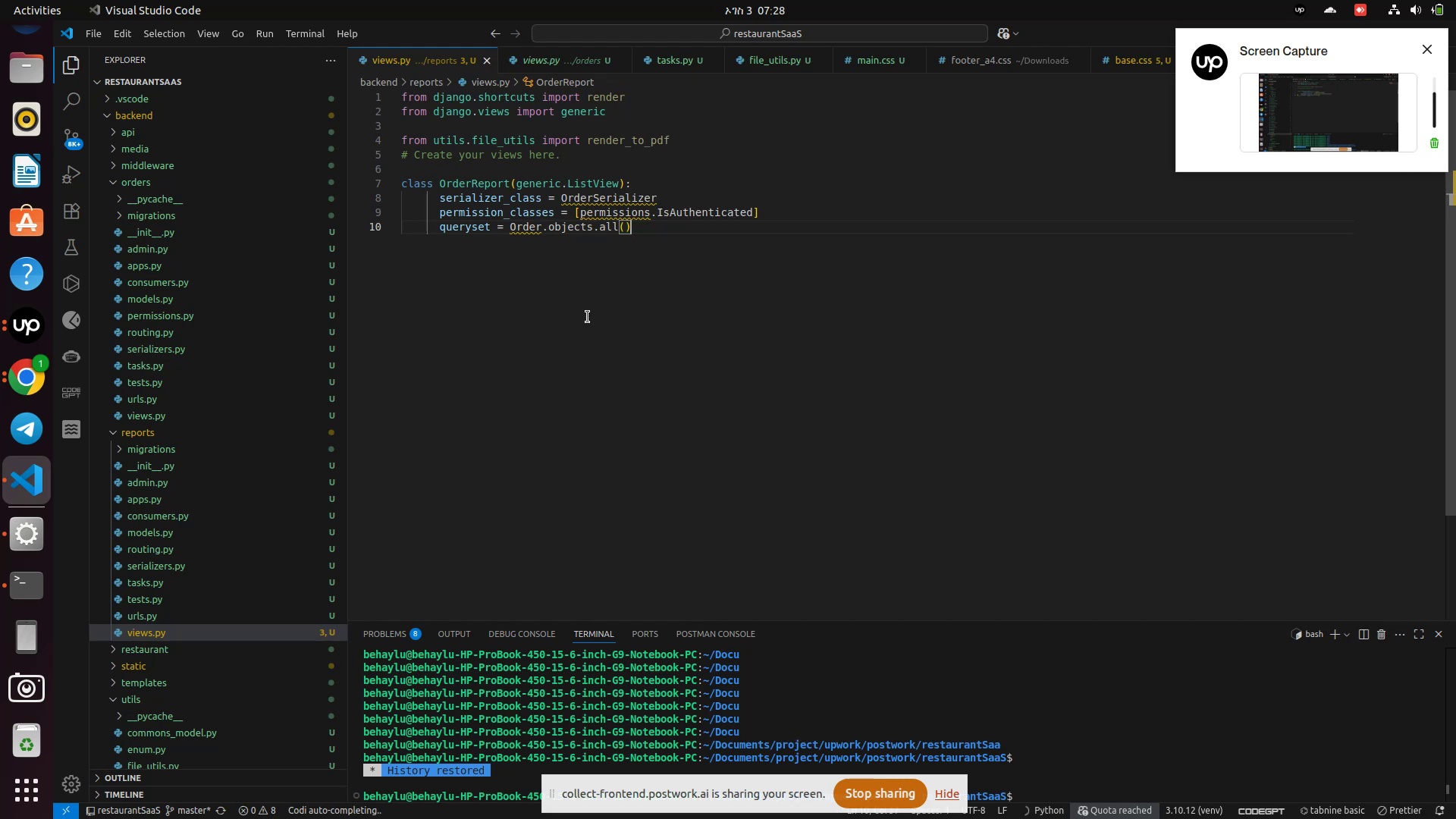 
mouse_move([604, 198])
 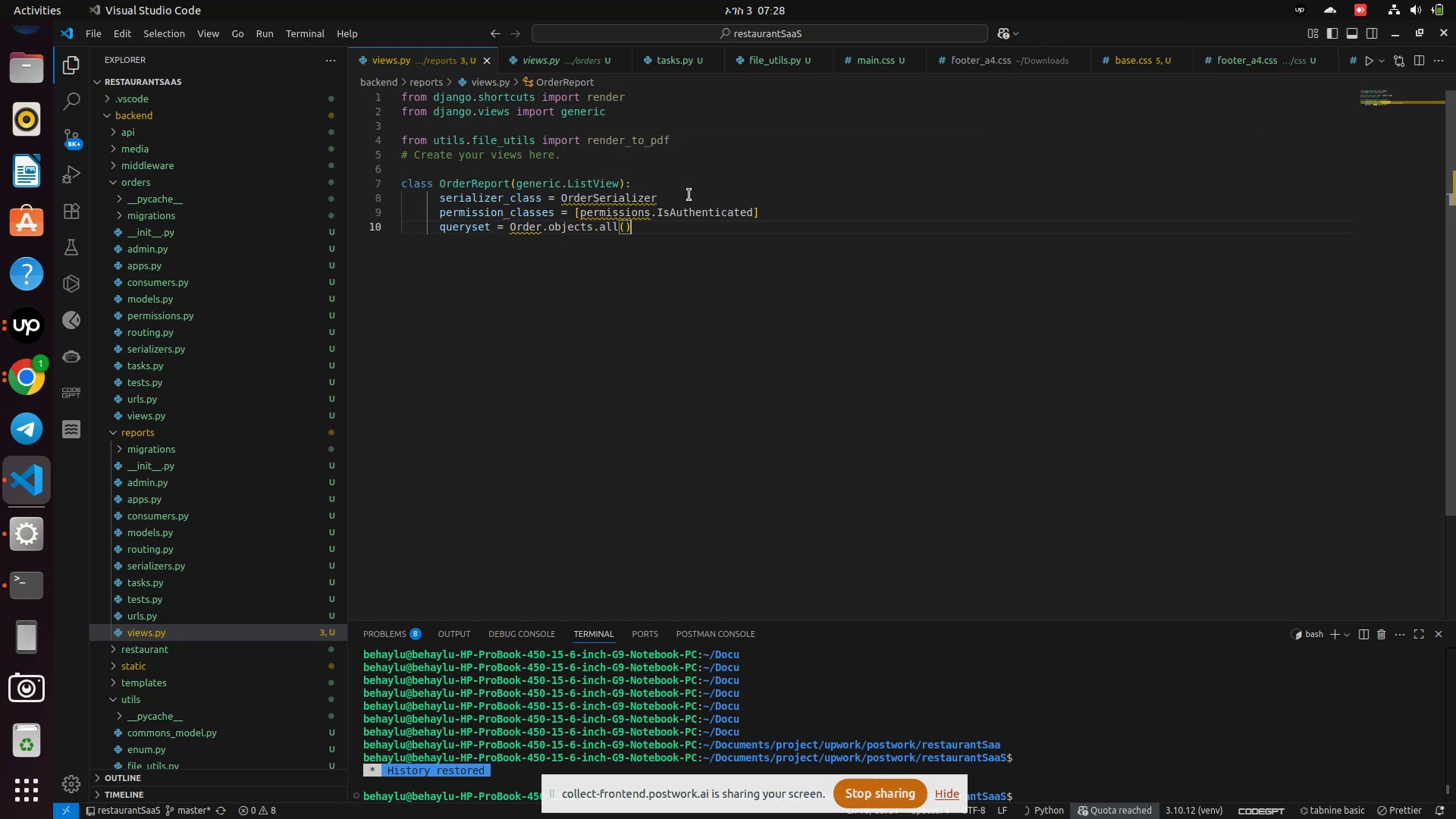 
left_click([689, 195])
 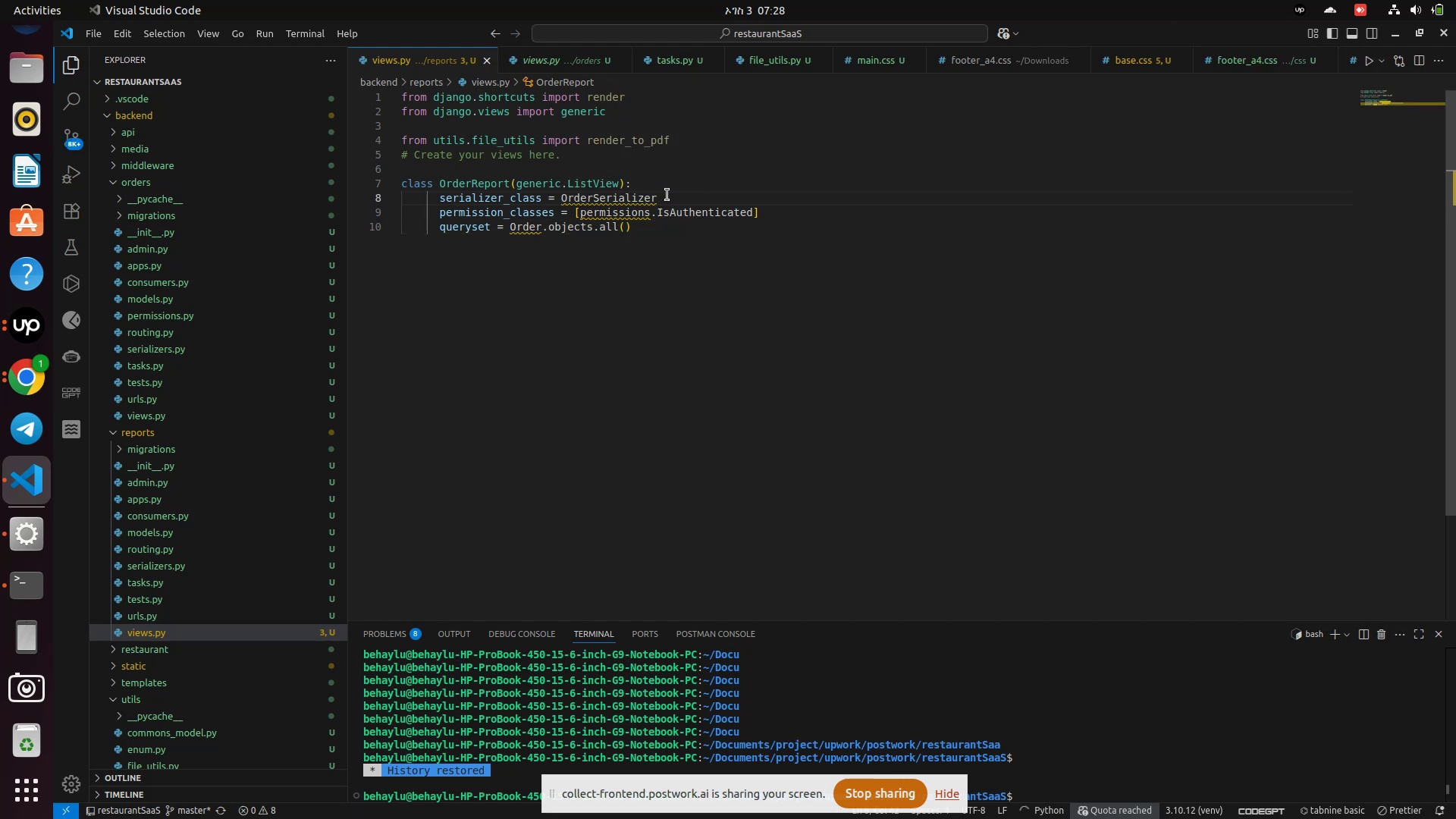 
mouse_move([673, 188])
 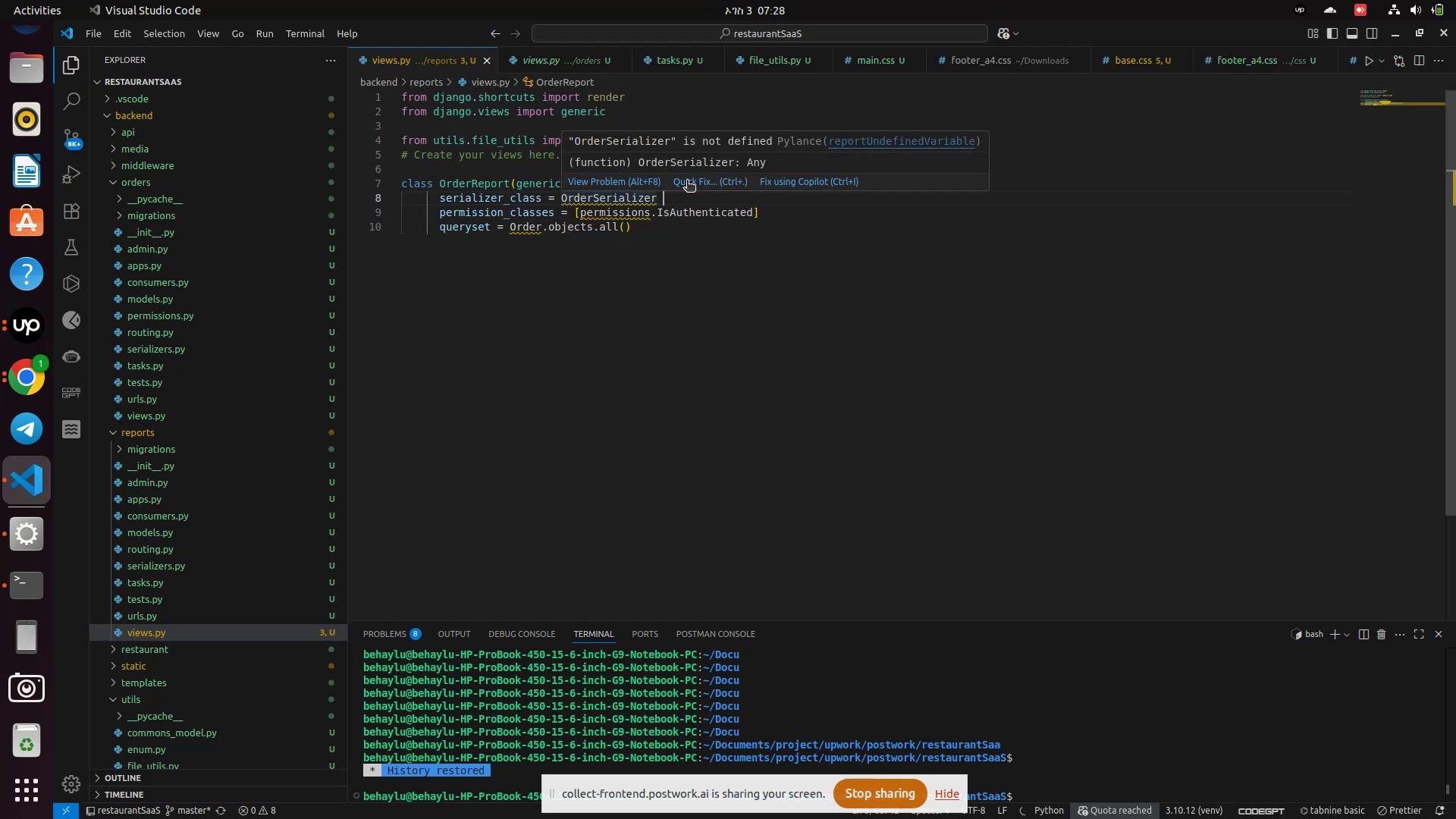 
left_click([687, 181])
 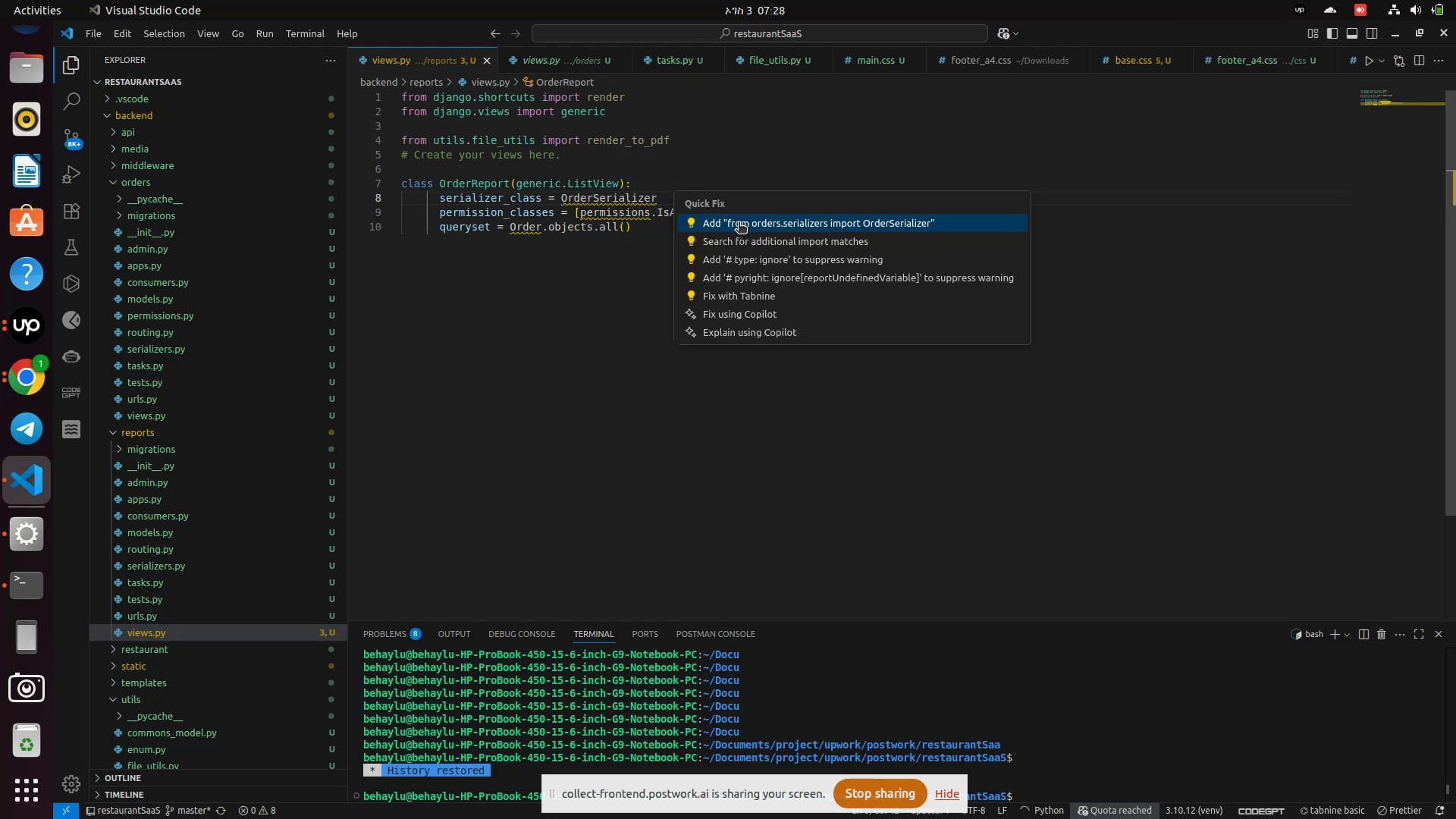 
left_click([744, 227])
 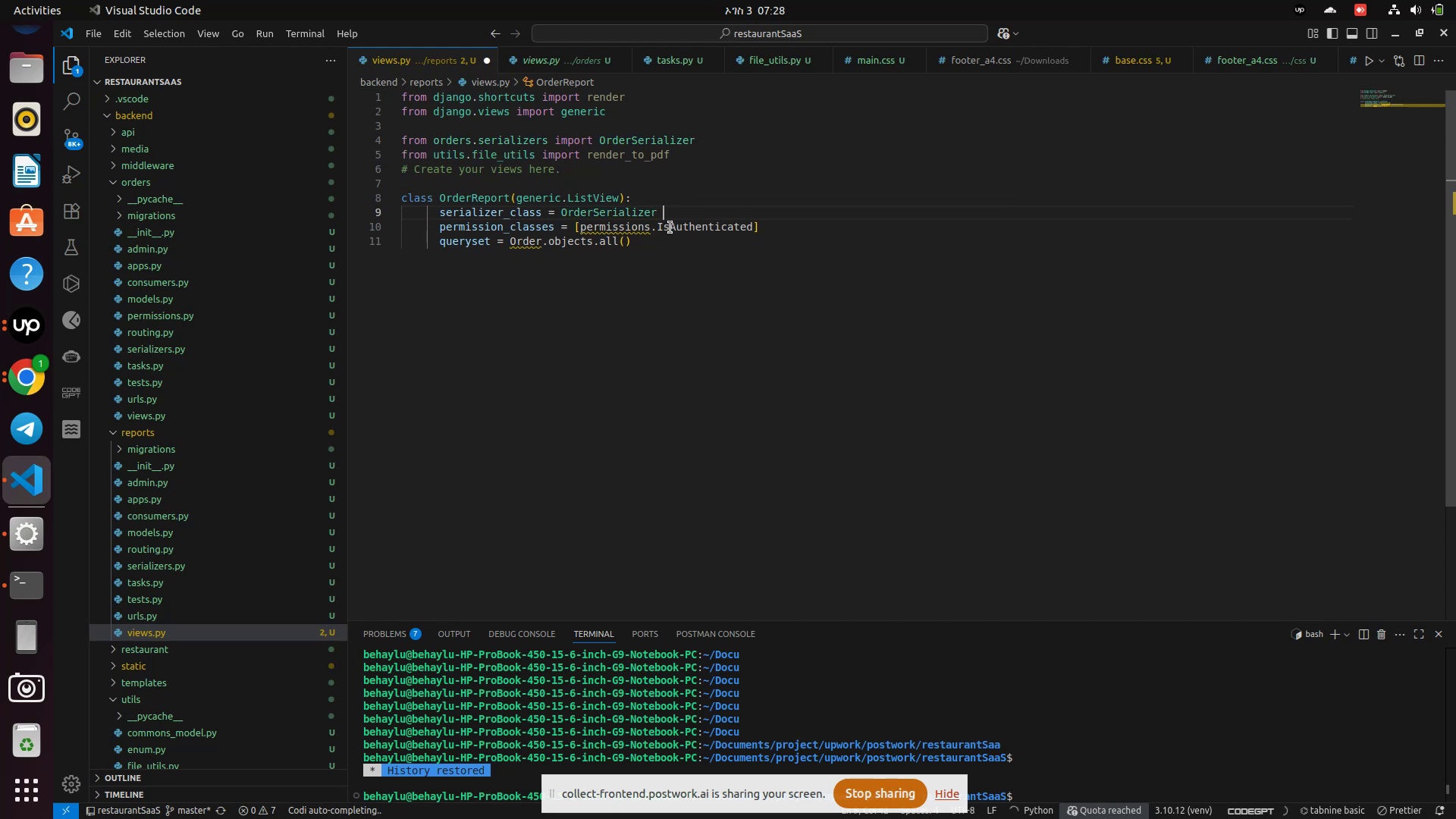 
mouse_move([643, 214])
 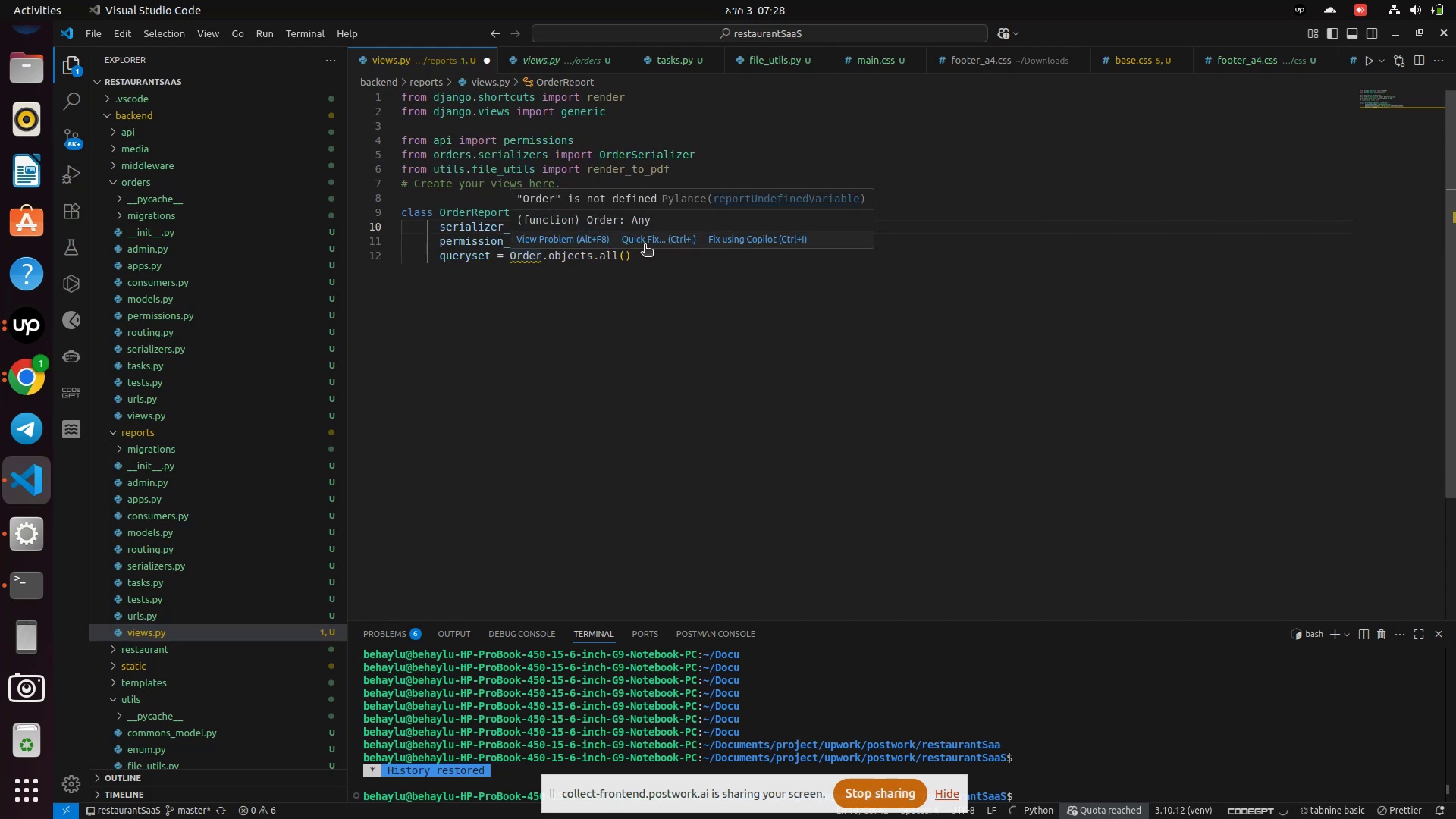 
wait(6.82)
 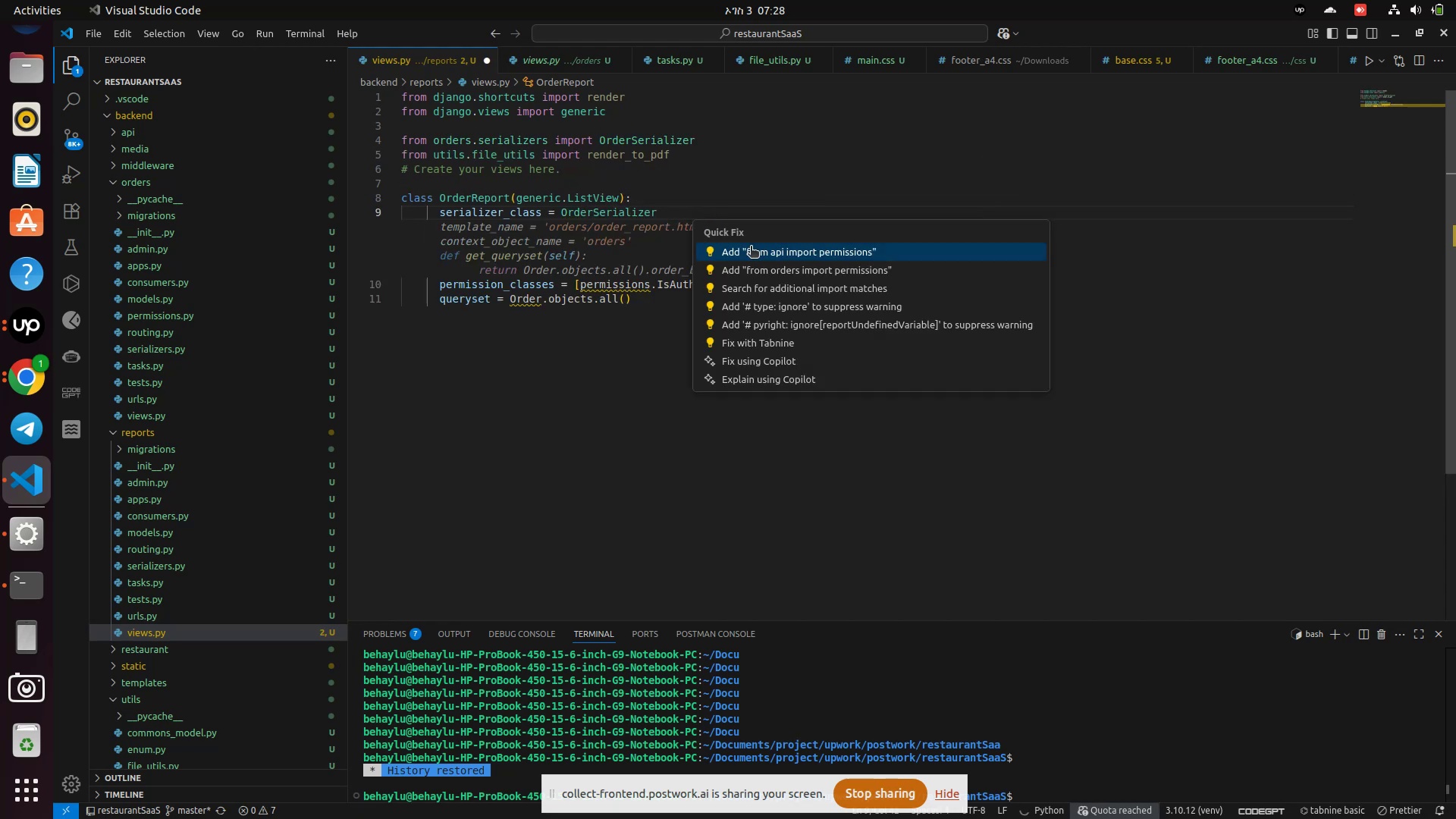 
left_click([653, 249])
 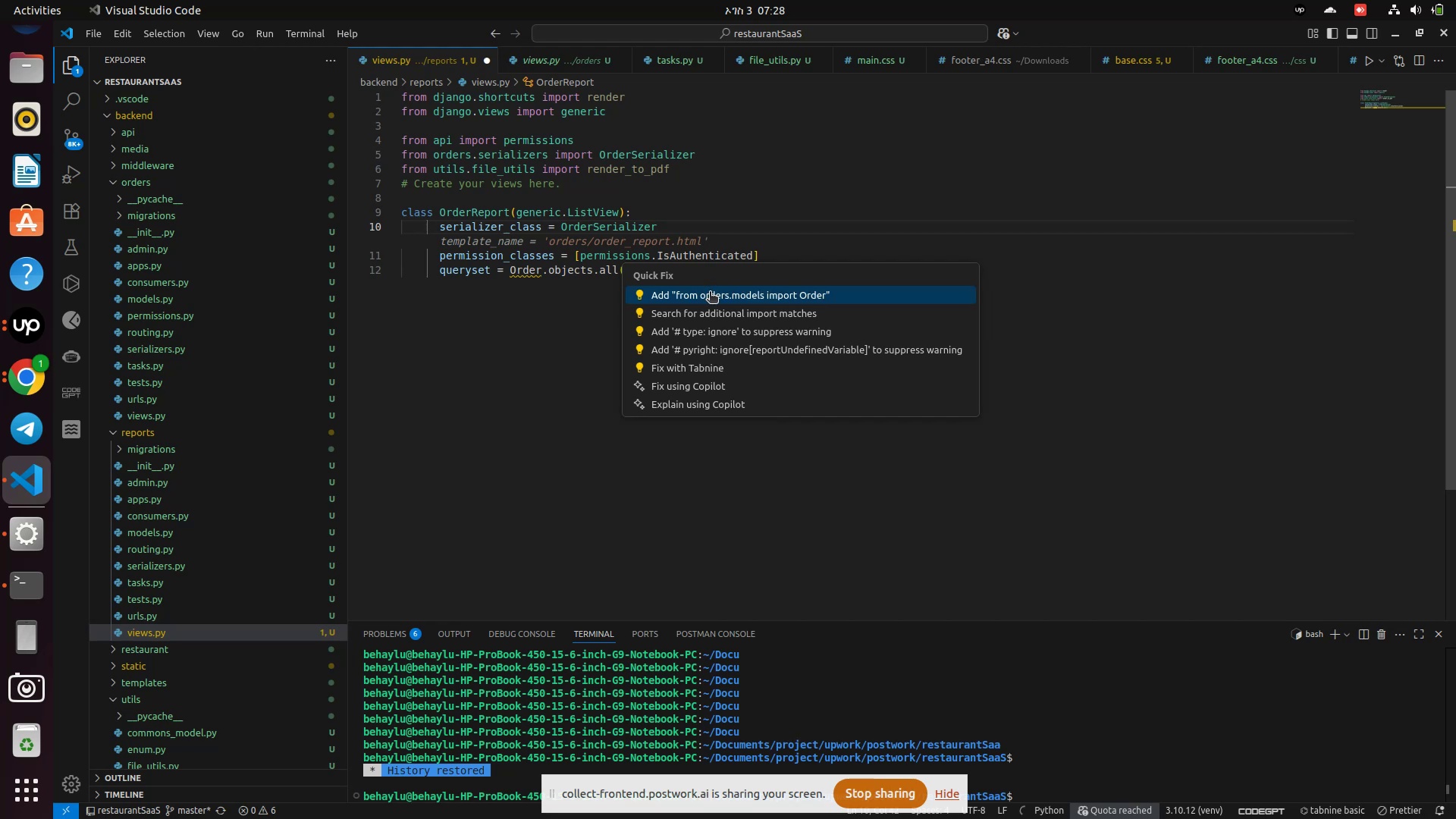 
left_click([710, 293])
 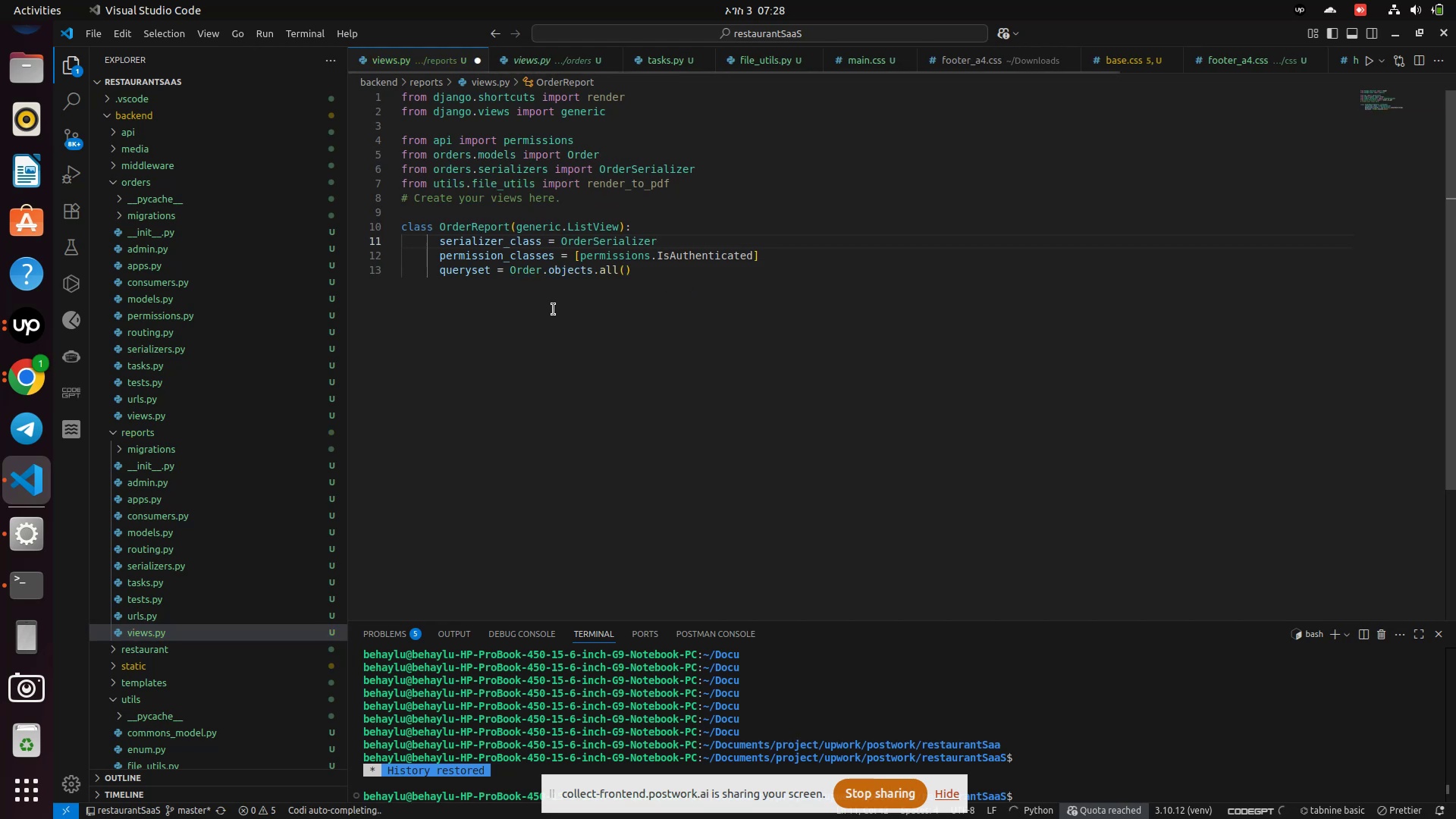 
left_click([554, 309])
 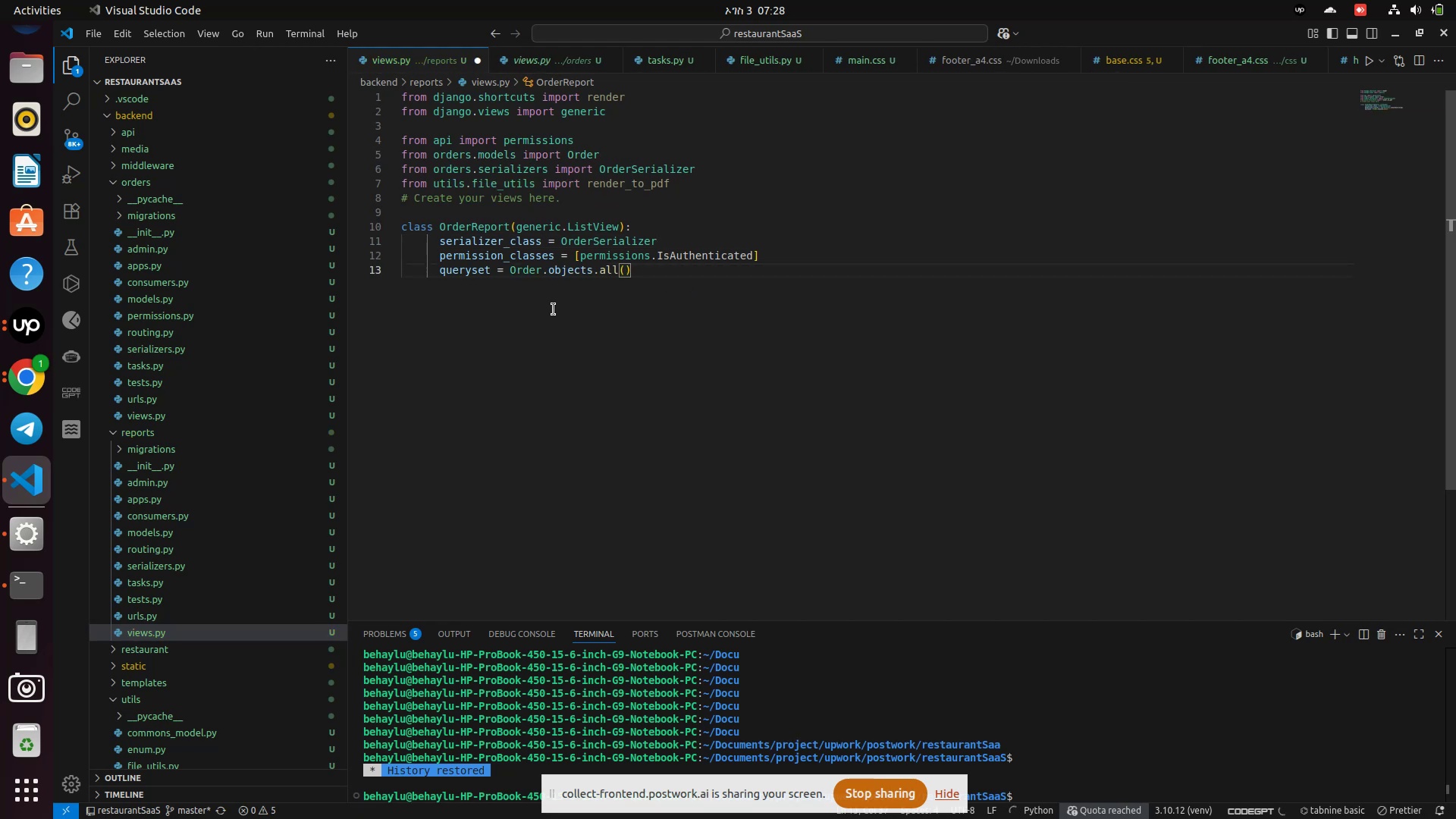 
scroll: coordinate [554, 309], scroll_direction: up, amount: 3.0
 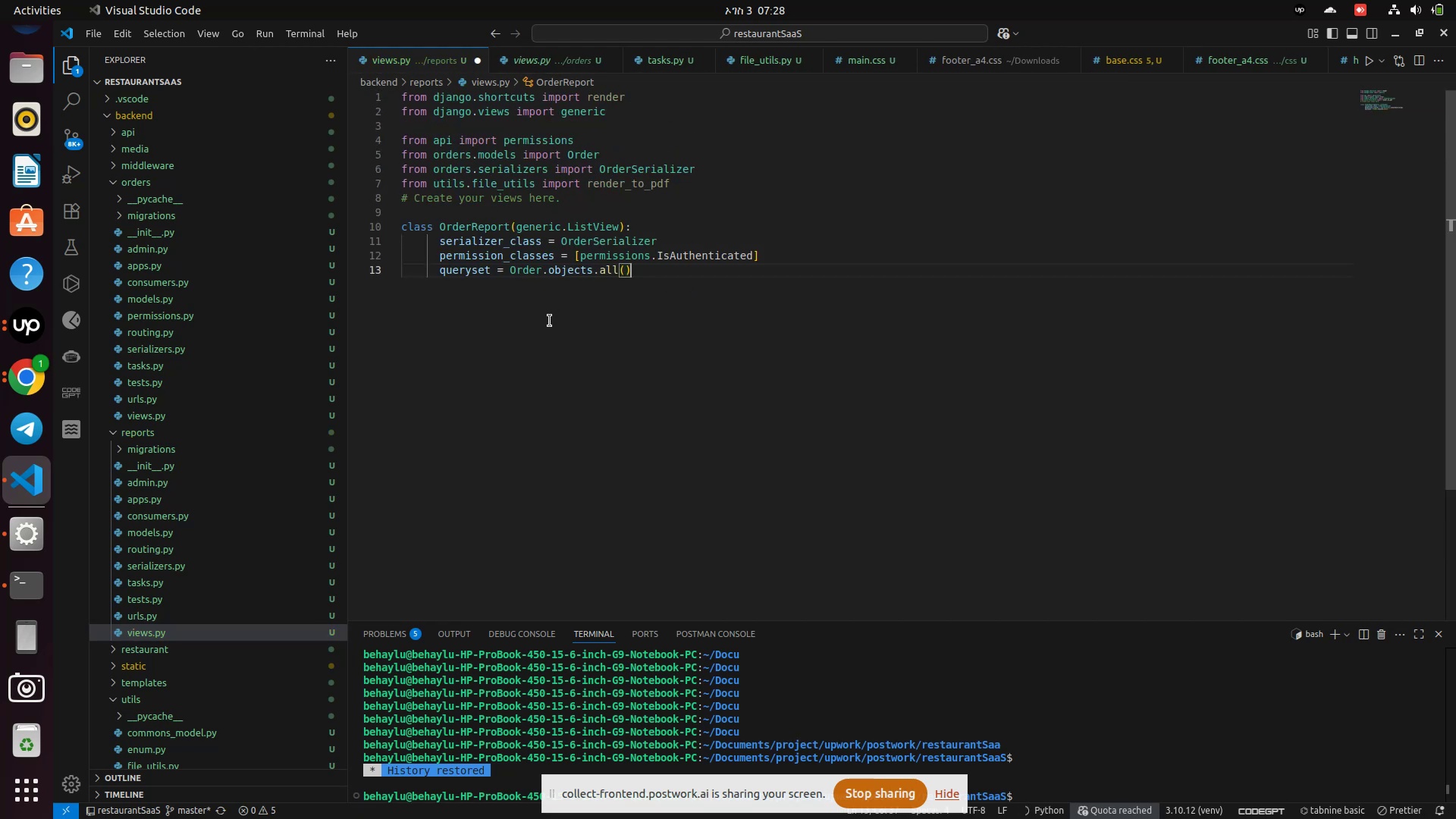 
key(Enter)
 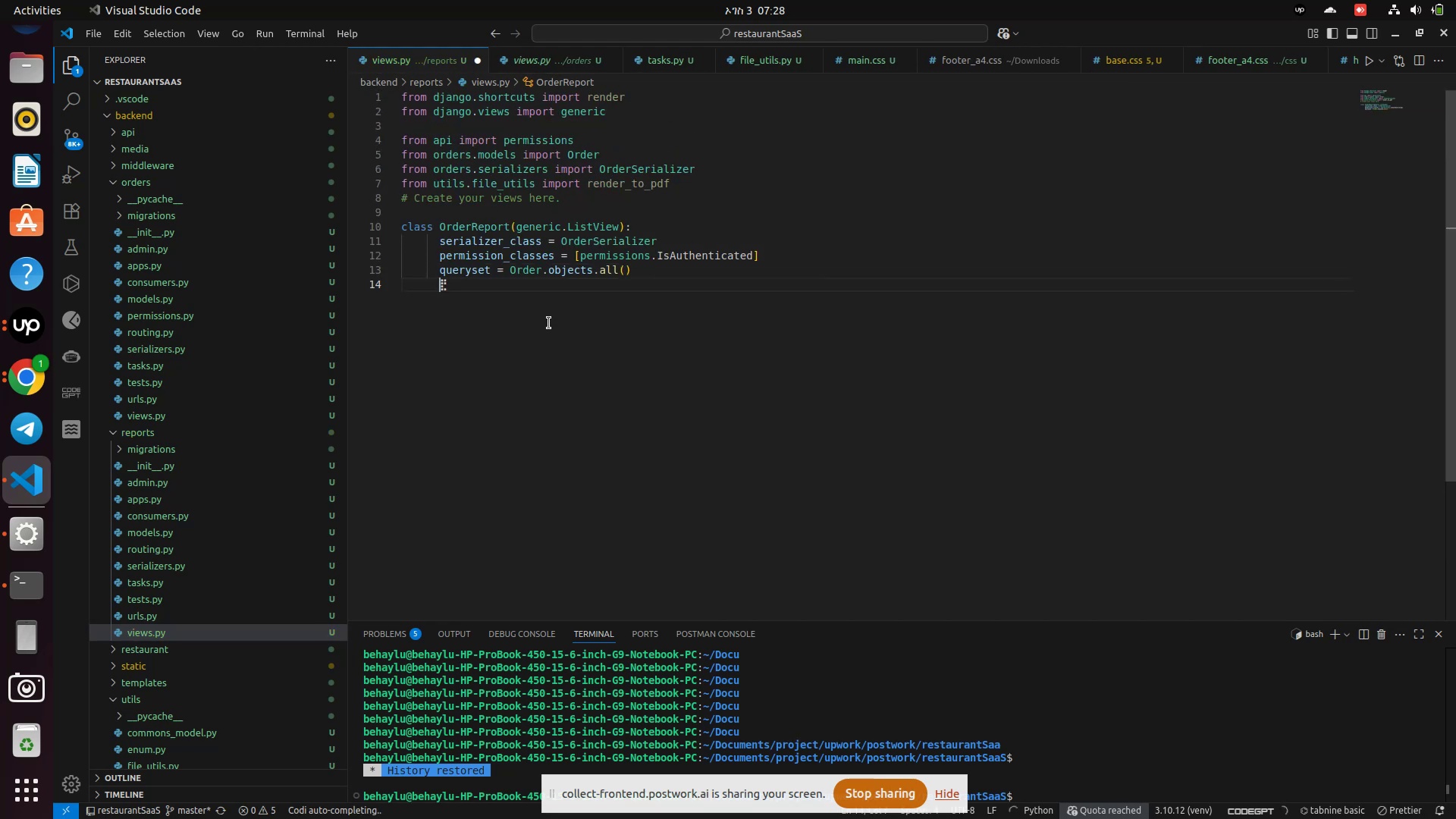 
key(Enter)
 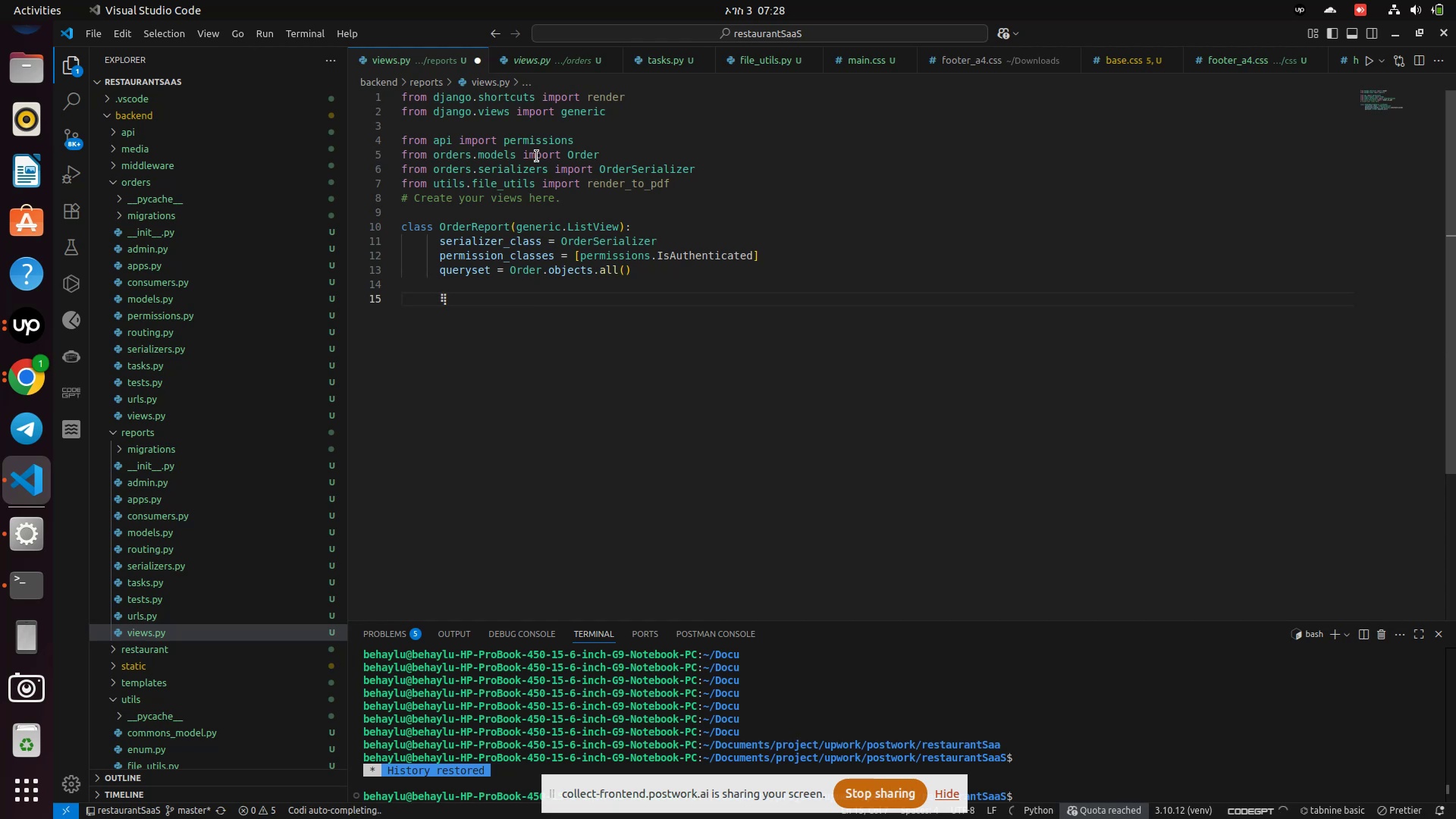 
type(def patch()
 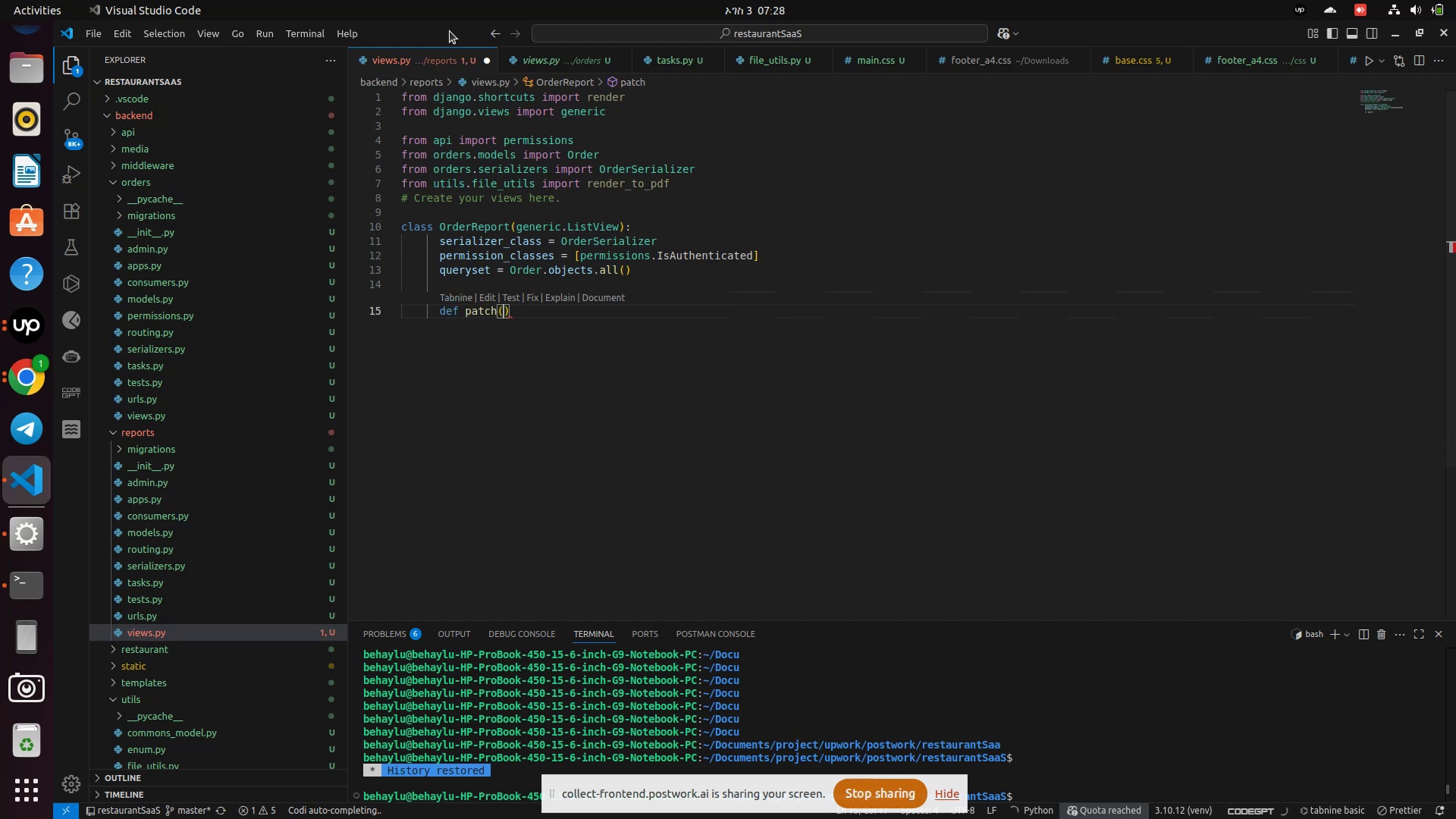 
wait(5.21)
 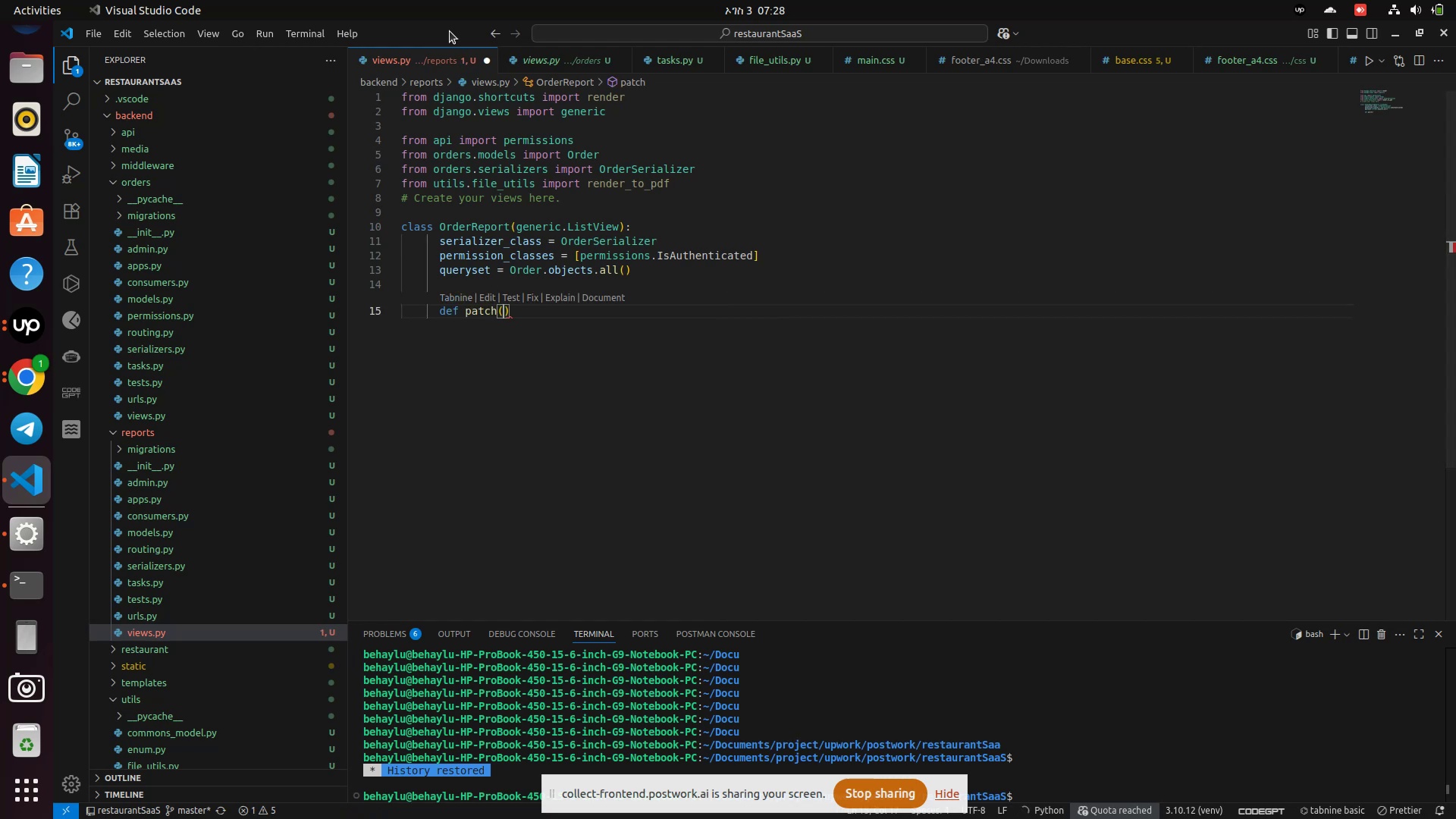 
type(selt)
key(Backspace)
type(f, request, ')
key(Backspace)
type(*args, *)
key(Backspace)
key(Backspace)
key(Backspace)
key(Backspace)
key(Backspace)
key(Backspace)
key(Backspace)
key(Backspace)
key(Backspace)
key(Backspace)
type():)
 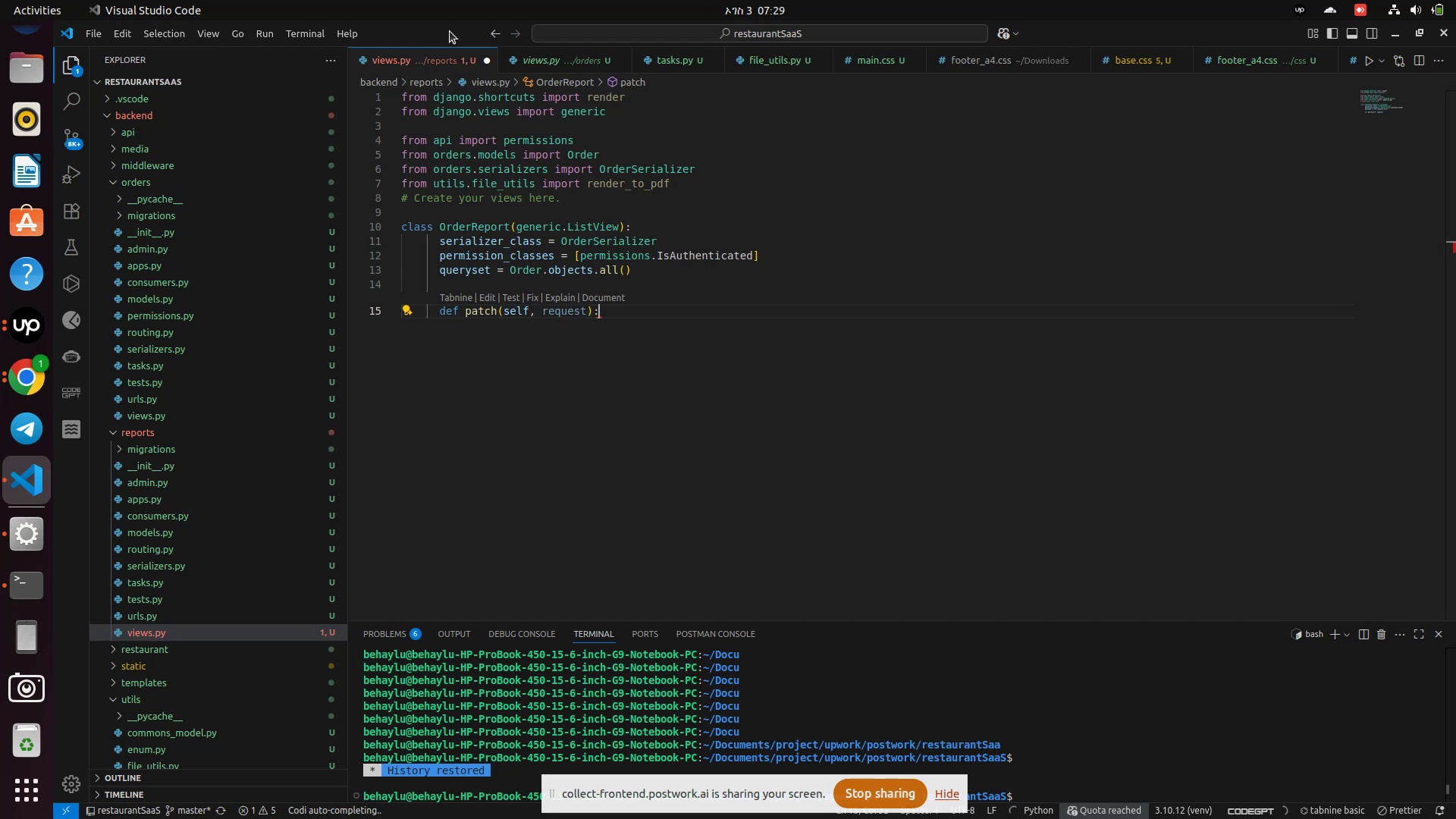 
key(Enter)
 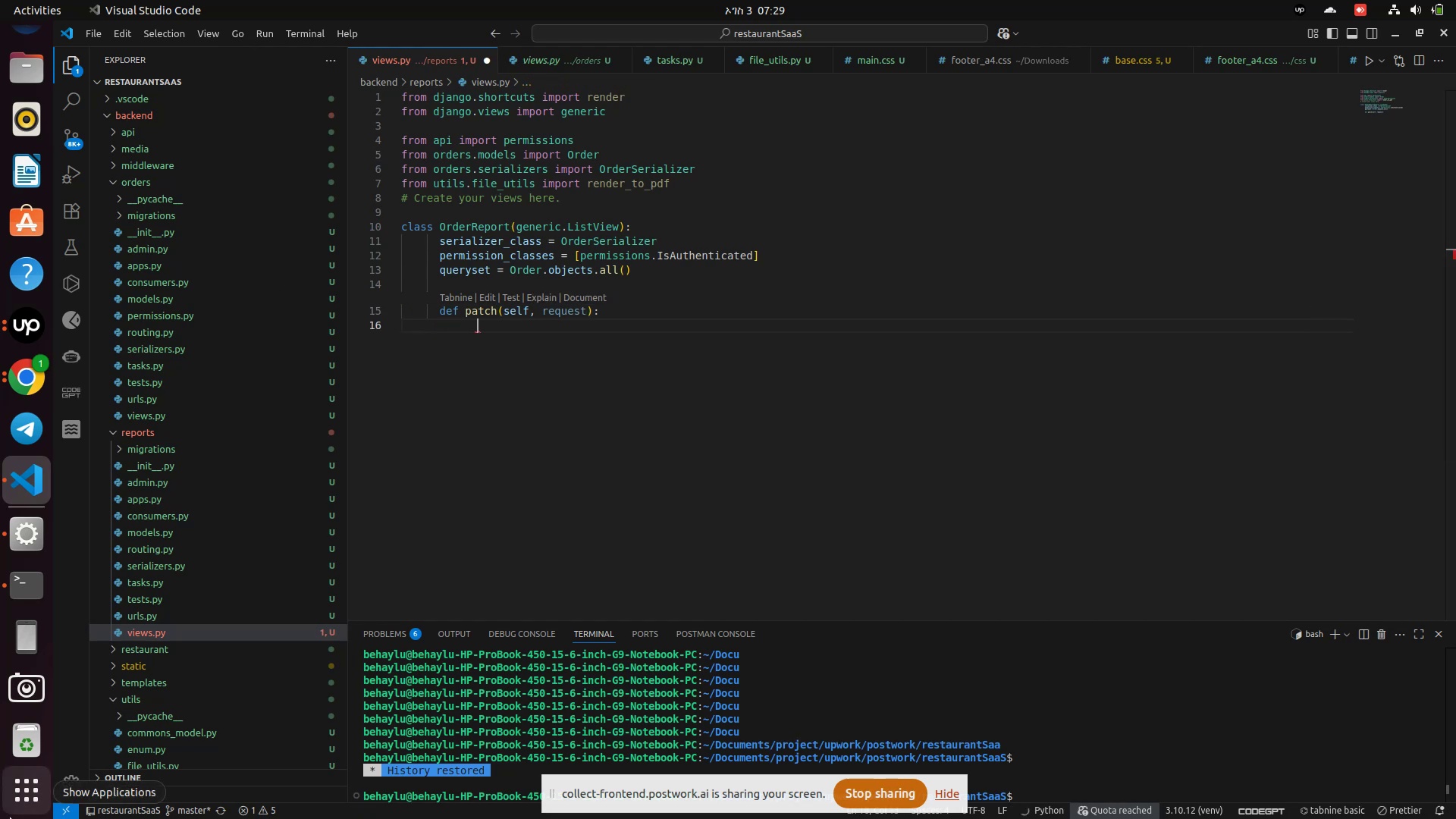 
wait(8.31)
 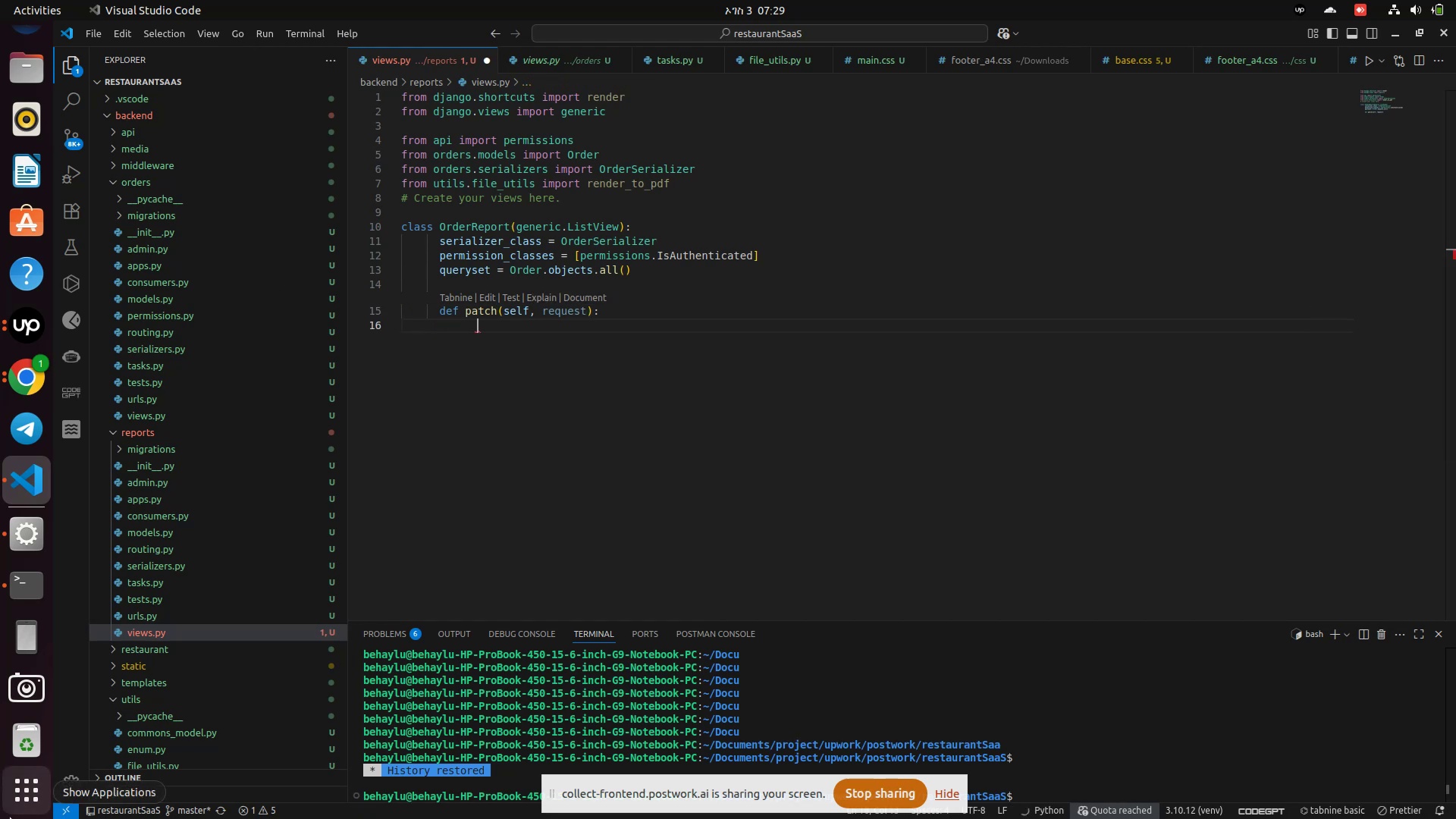 
type(ta)
key(Backspace)
key(Backspace)
type(ge)
key(Backspace)
key(Backspace)
key(Backspace)
 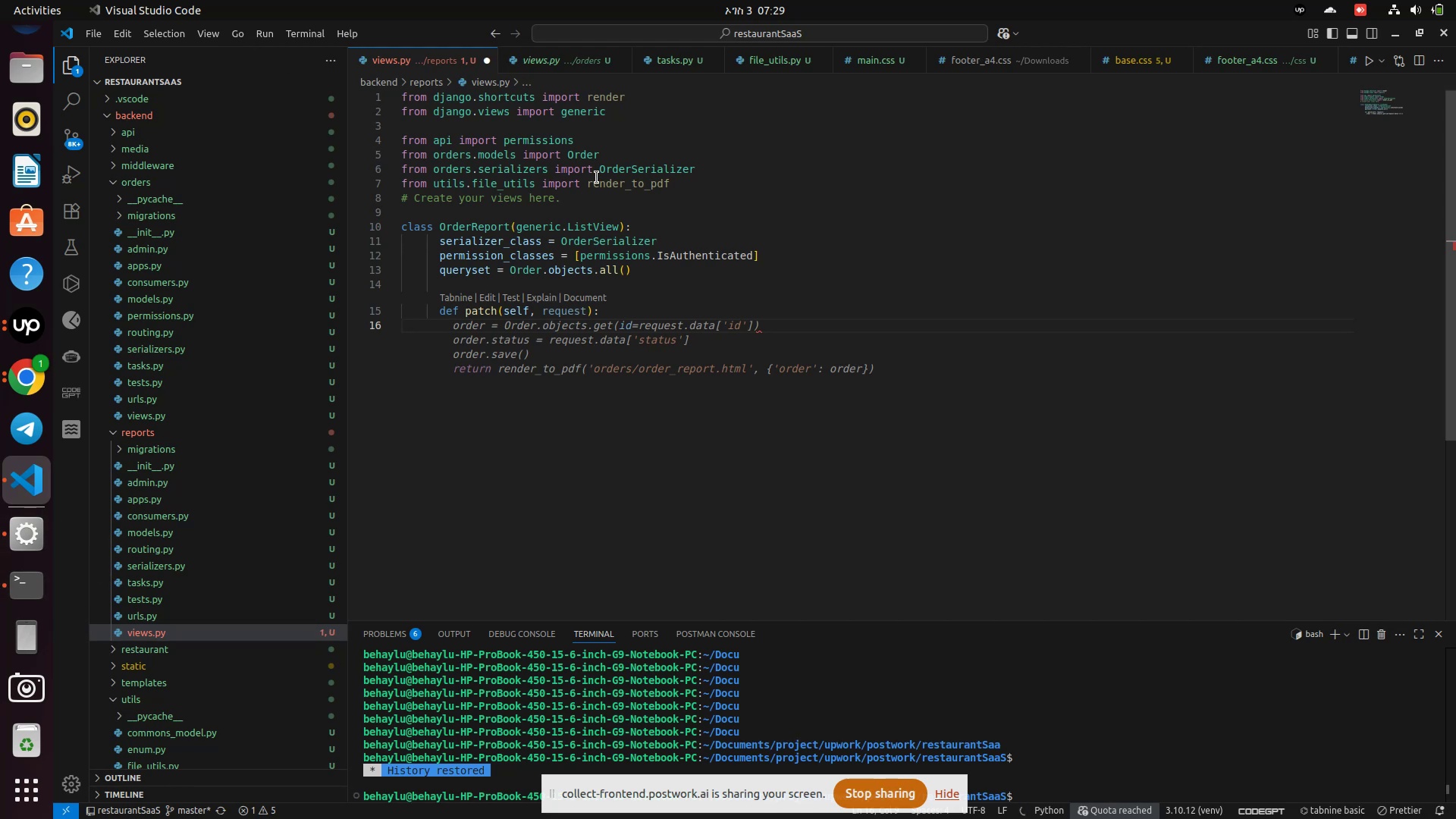 
wait(6.43)
 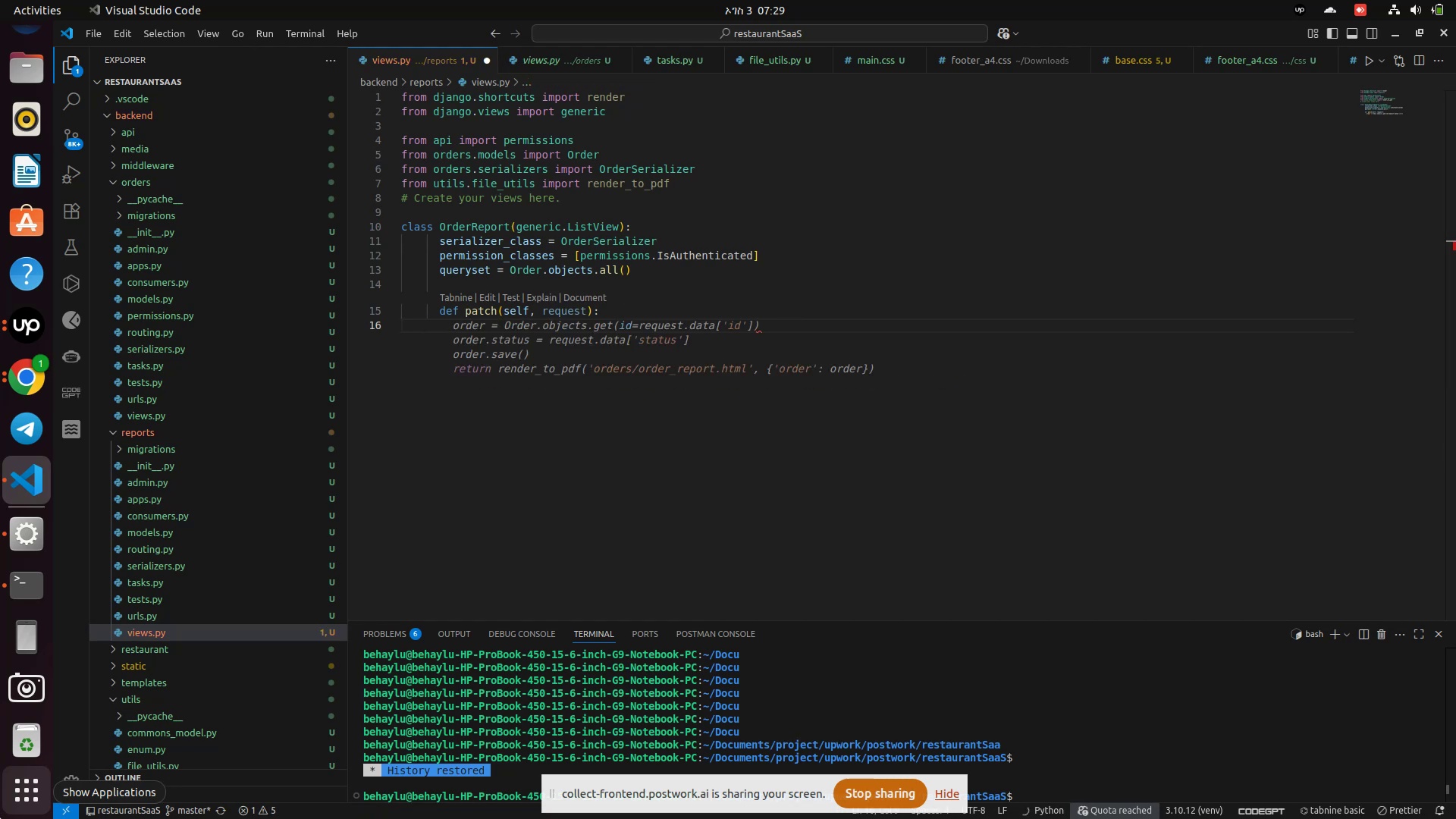 
left_click([687, 187])
 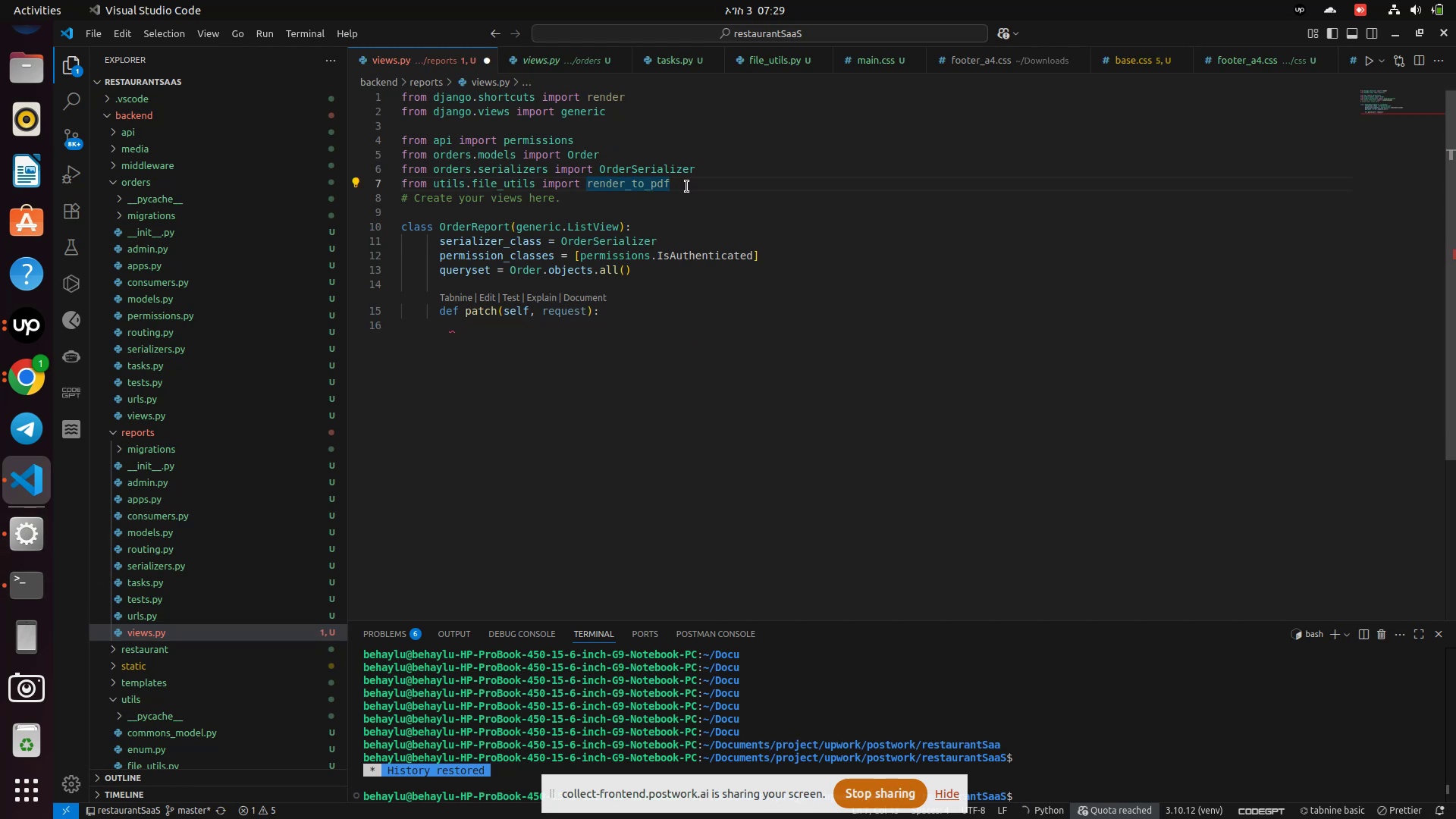 
left_click_drag(start_coordinate=[687, 187], to_coordinate=[374, 190])
 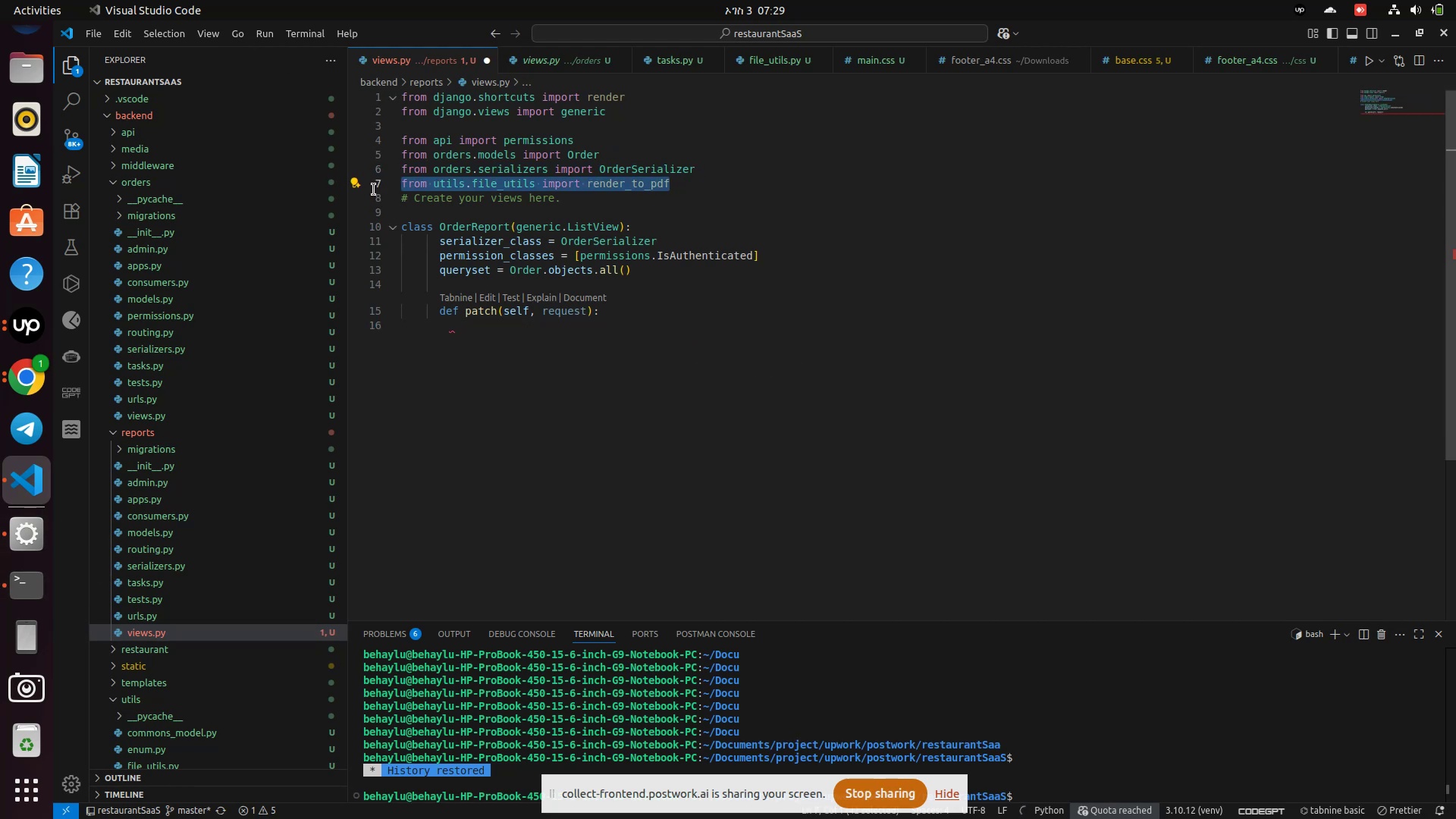 
key(Backspace)
type(from )
 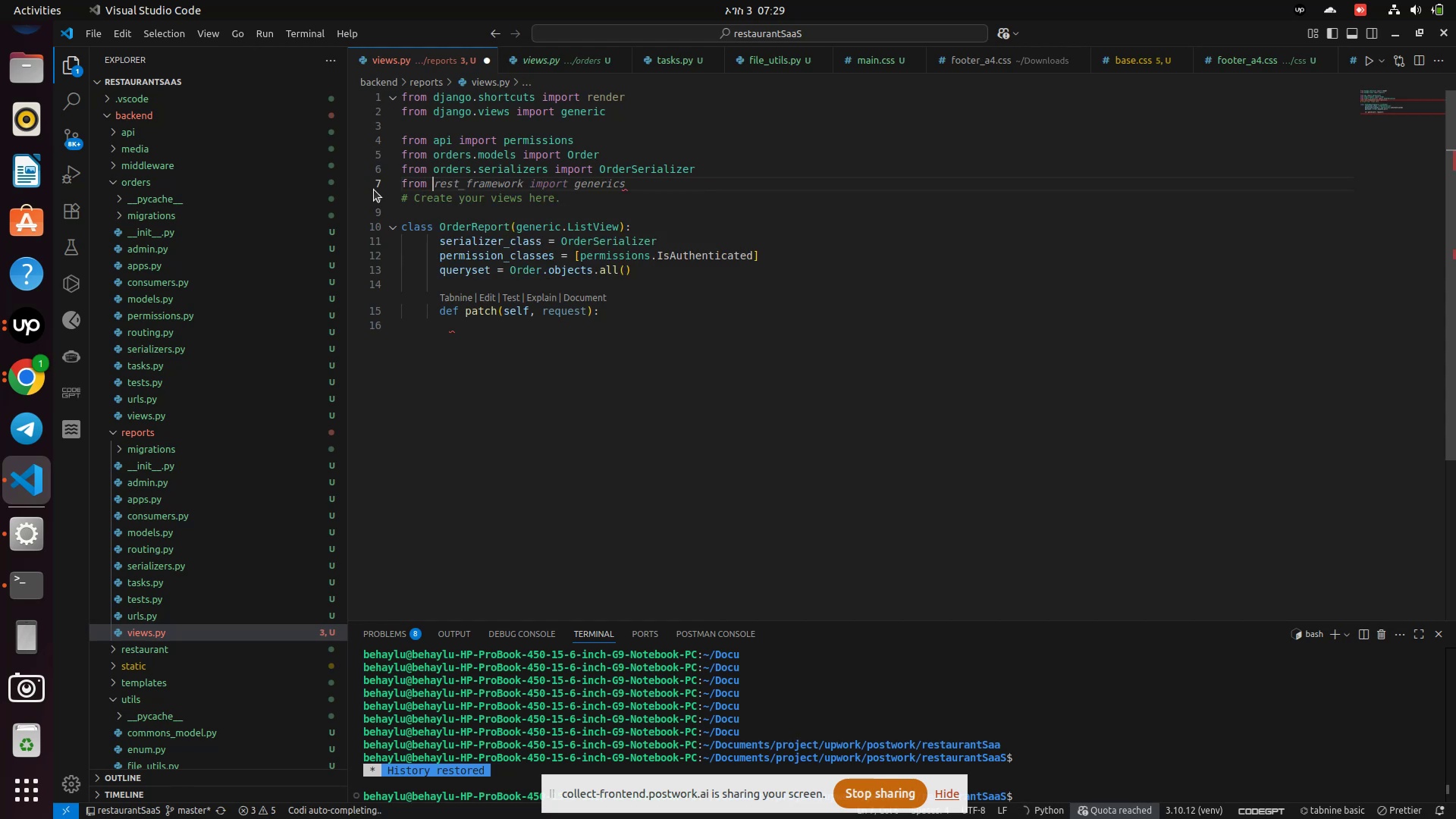 
key(Period)
 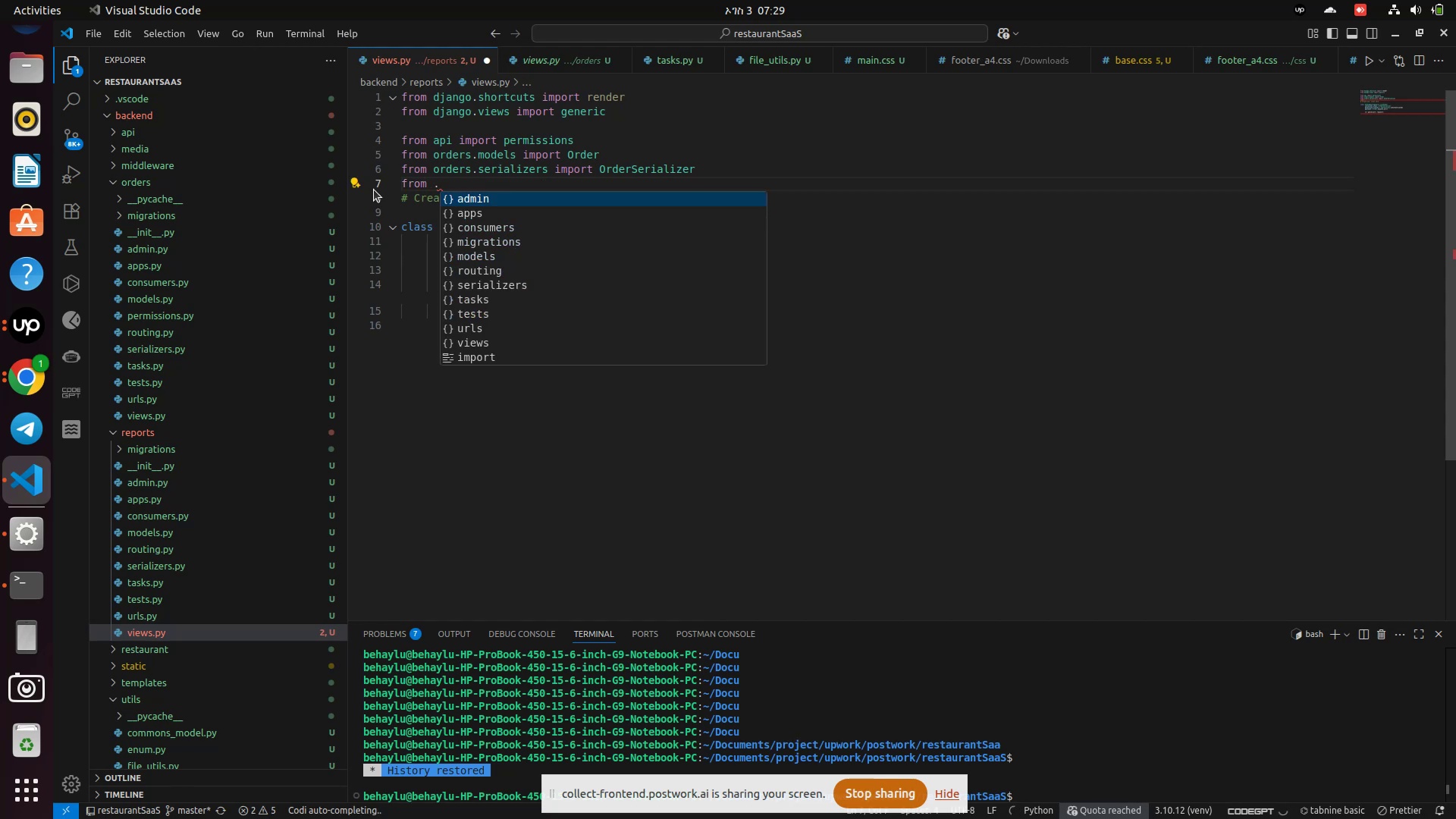 
key(T)
 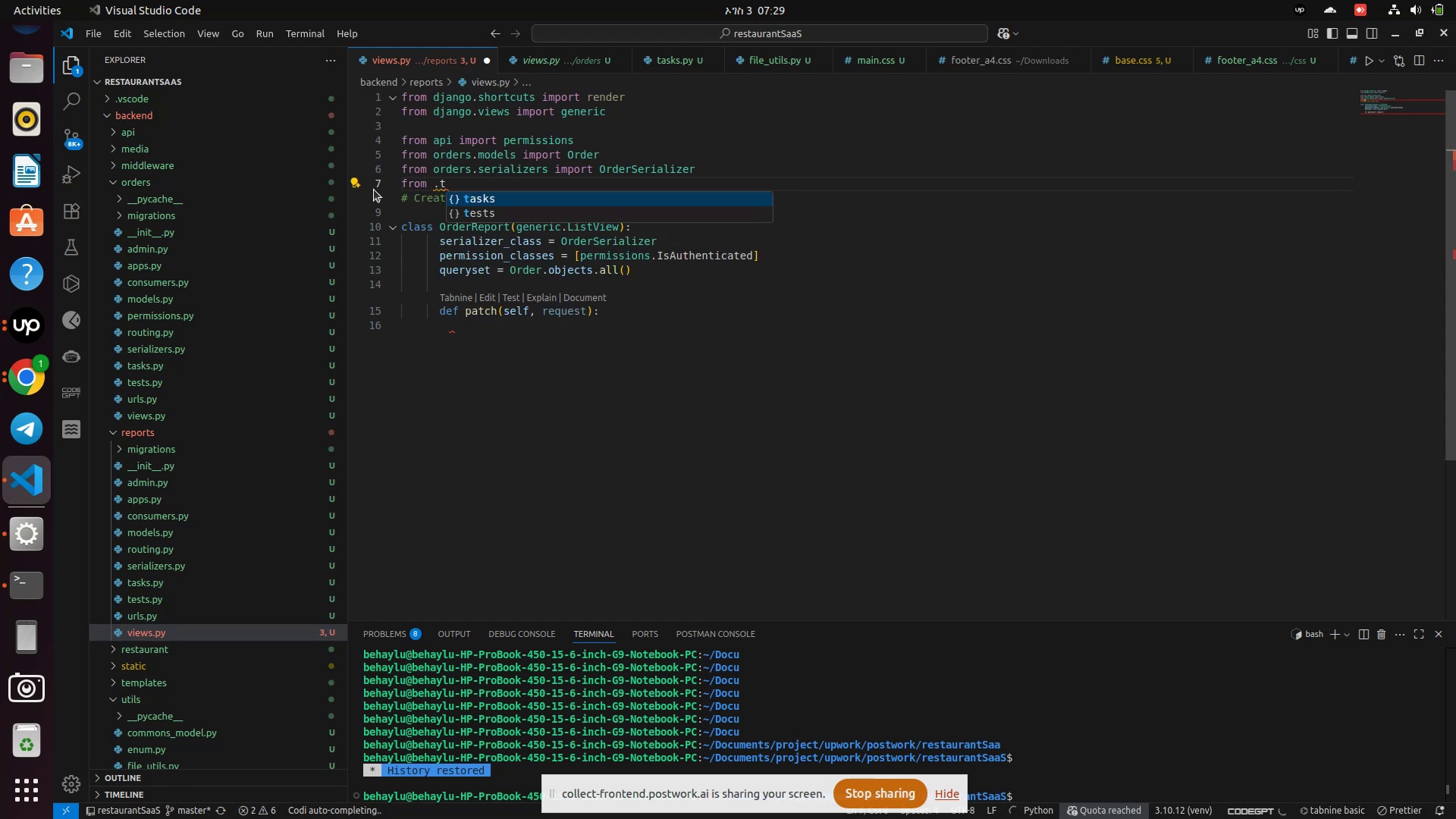 
key(Enter)
 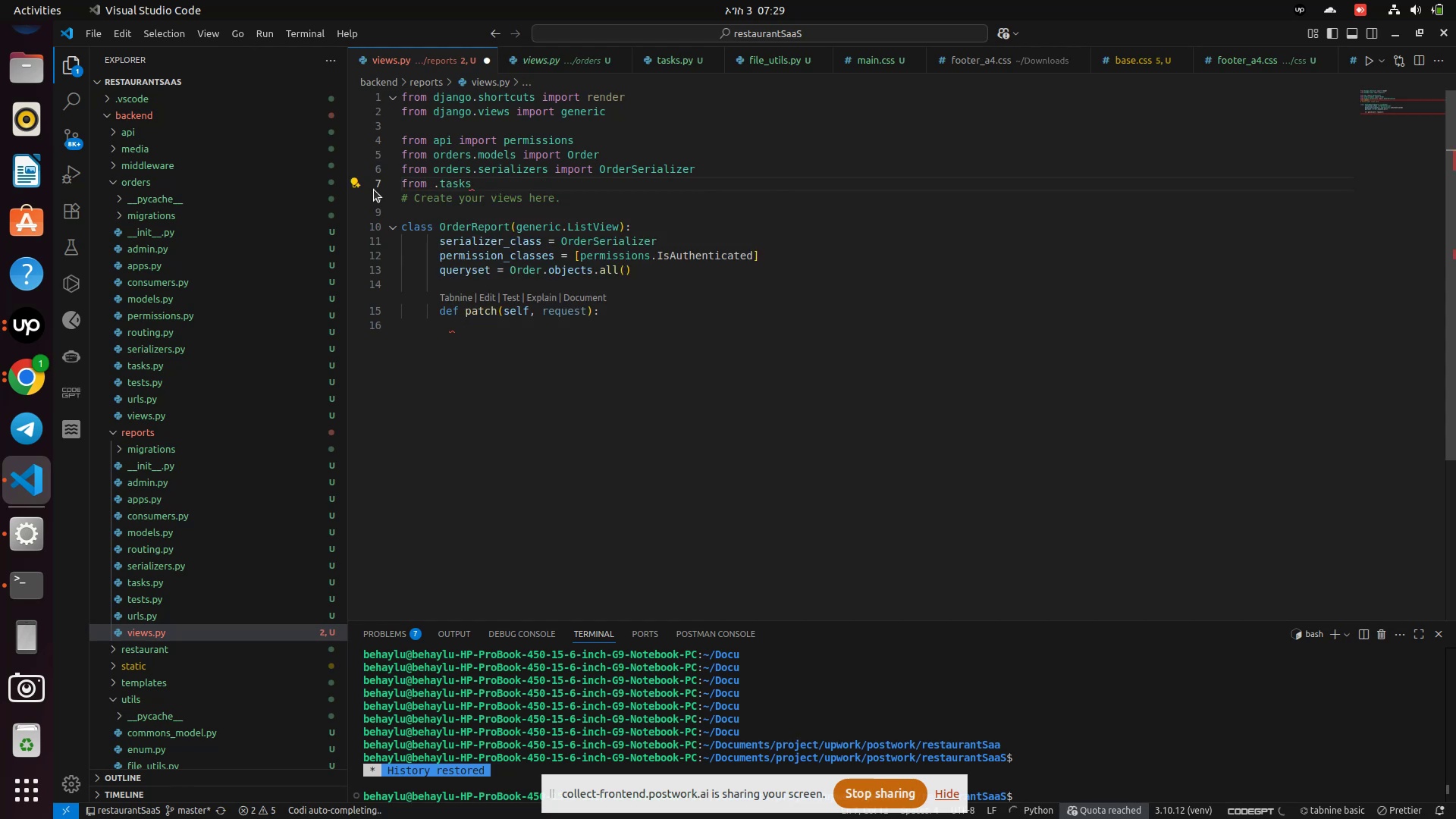 
type( im)
 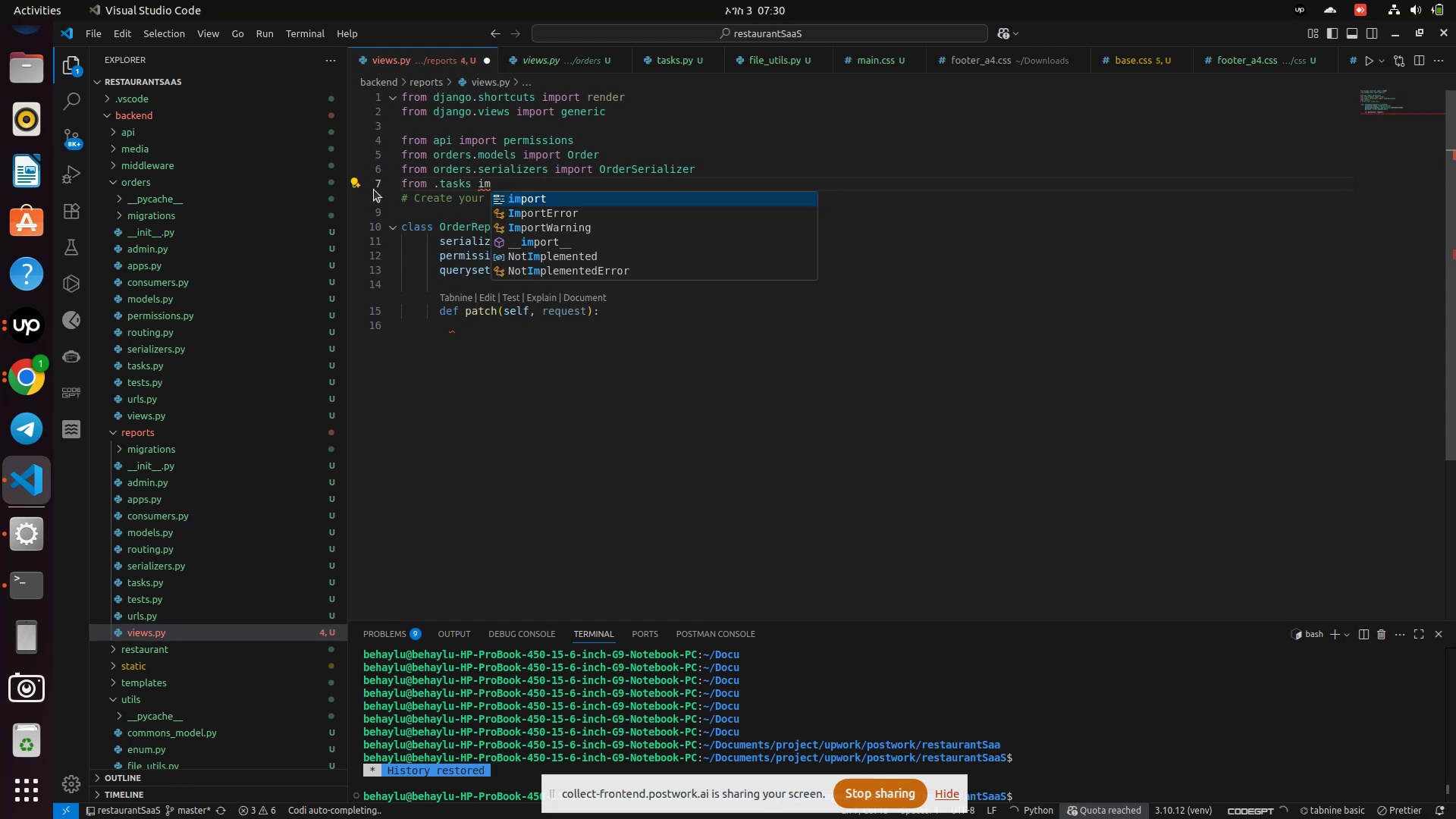 
key(Enter)
 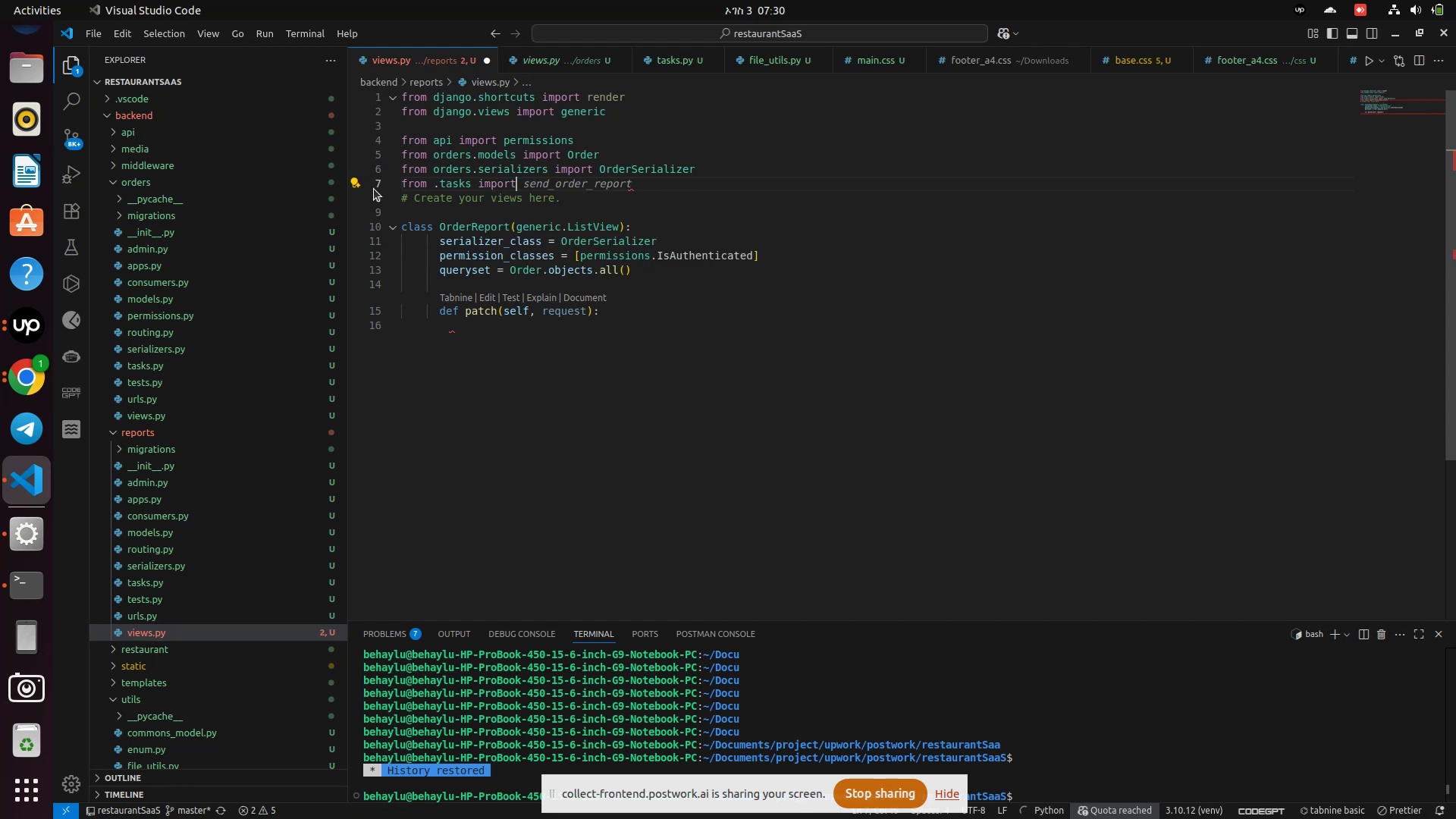 
type( send)
 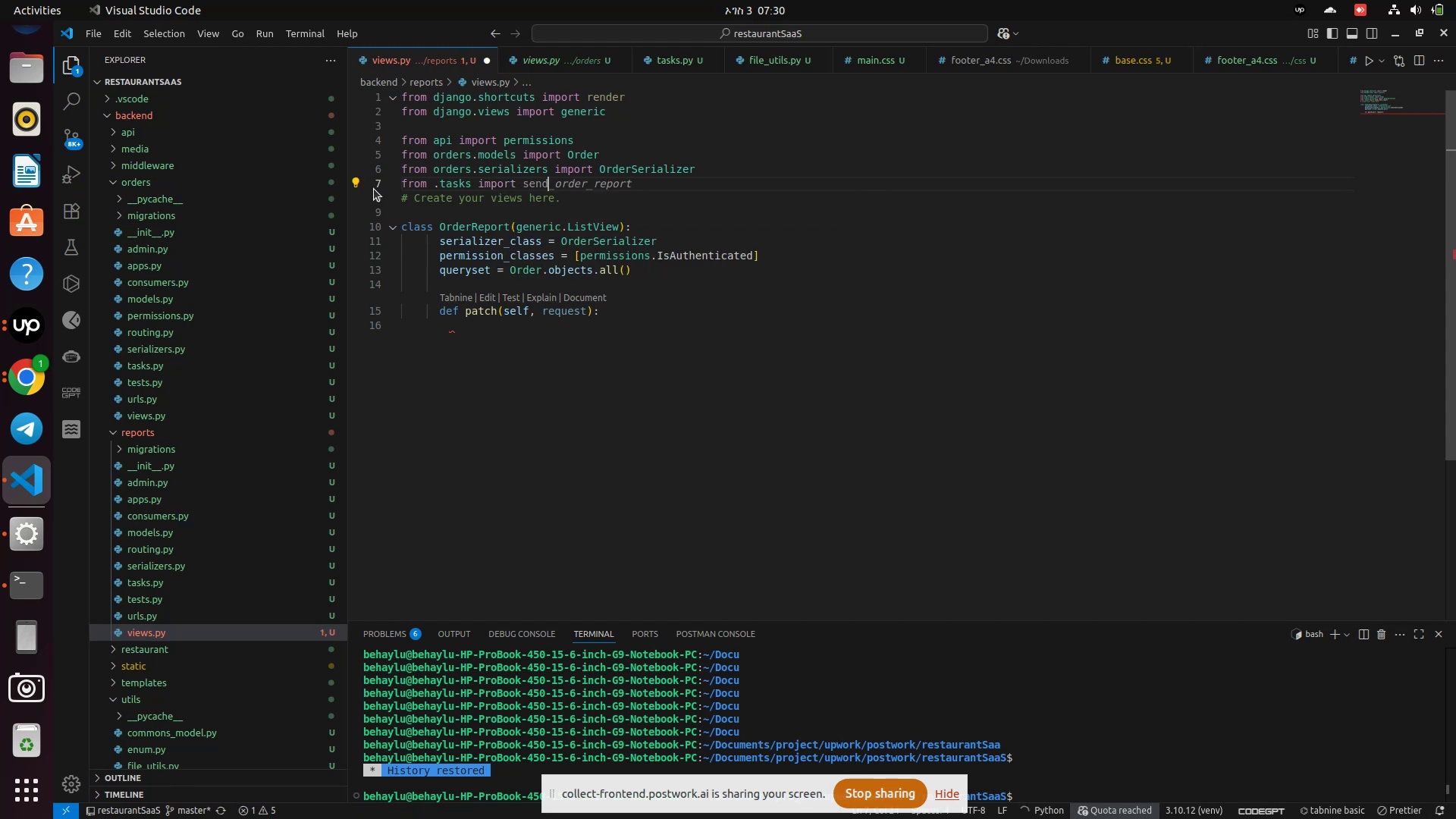 
mouse_move([320, 136])
 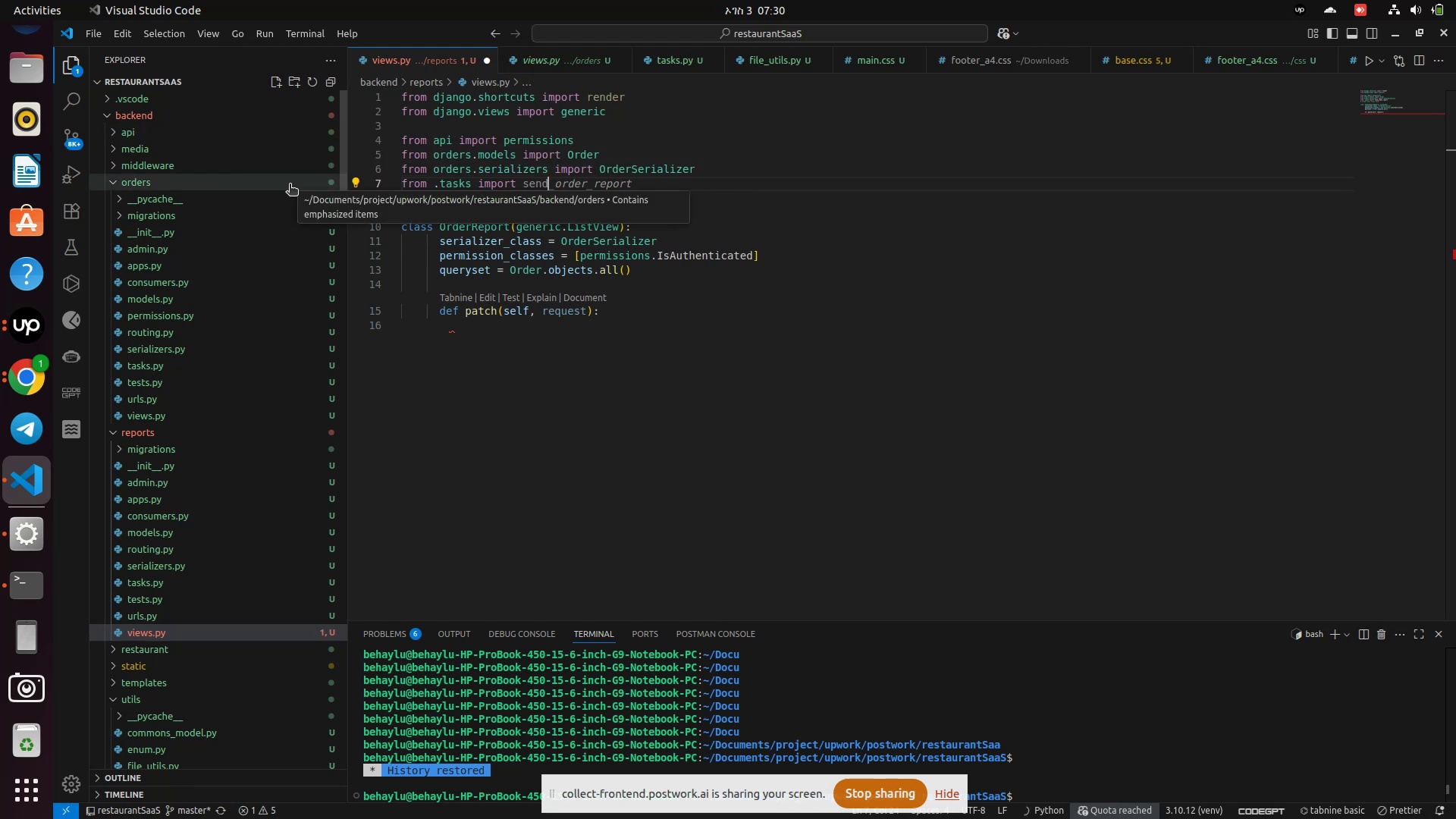 
type(_order_report)
 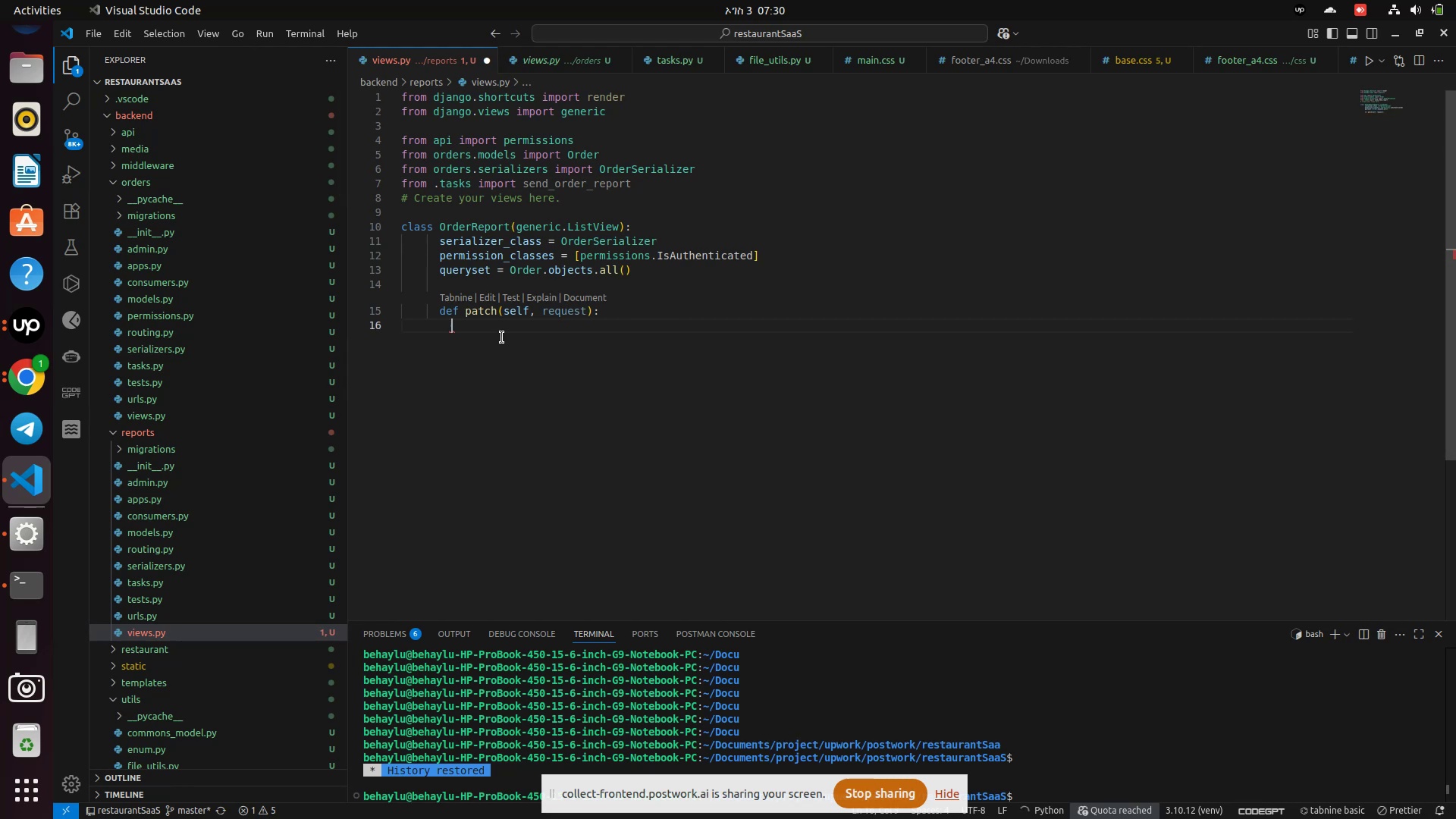 
wait(7.25)
 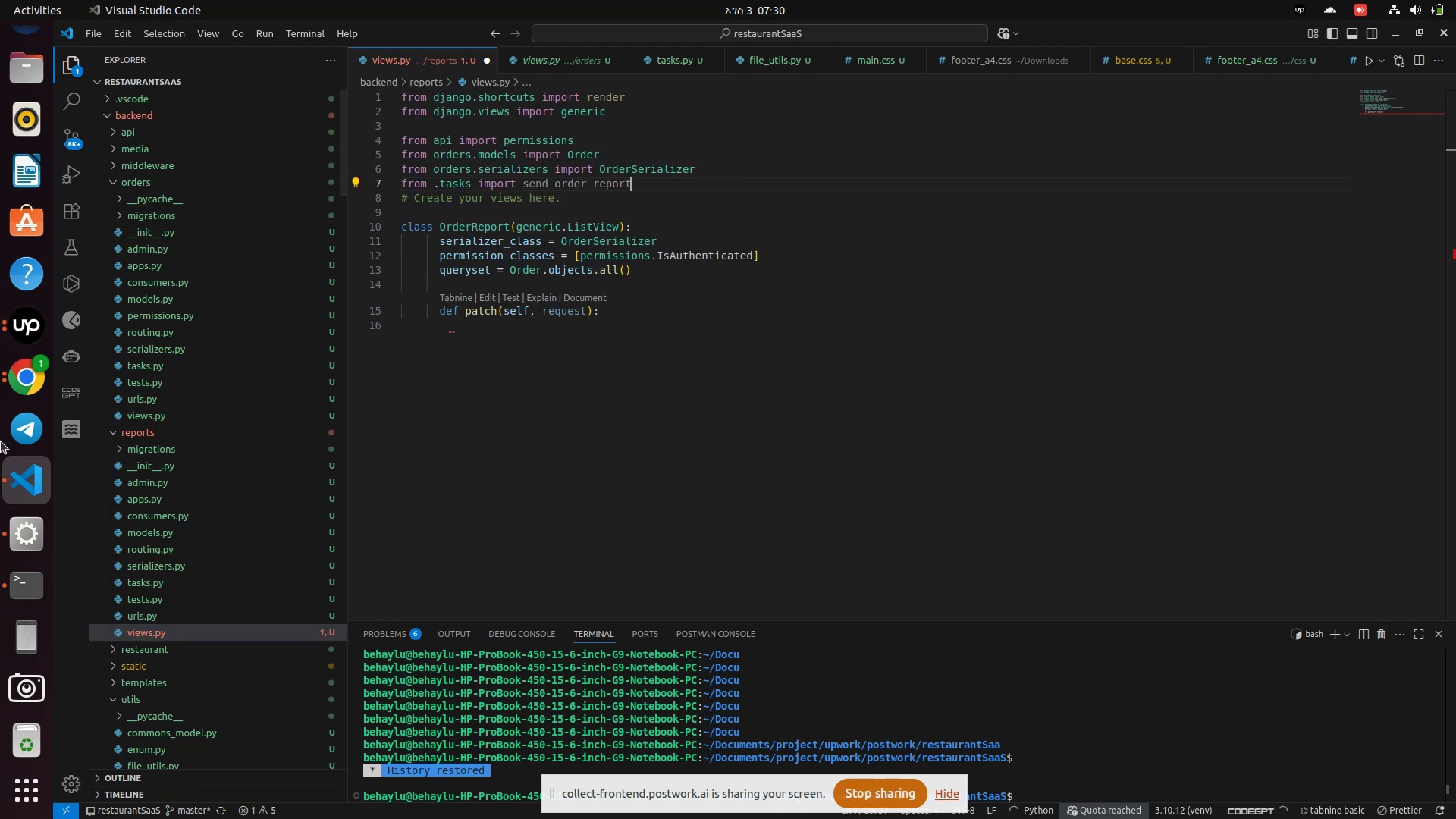 
type(sen)
 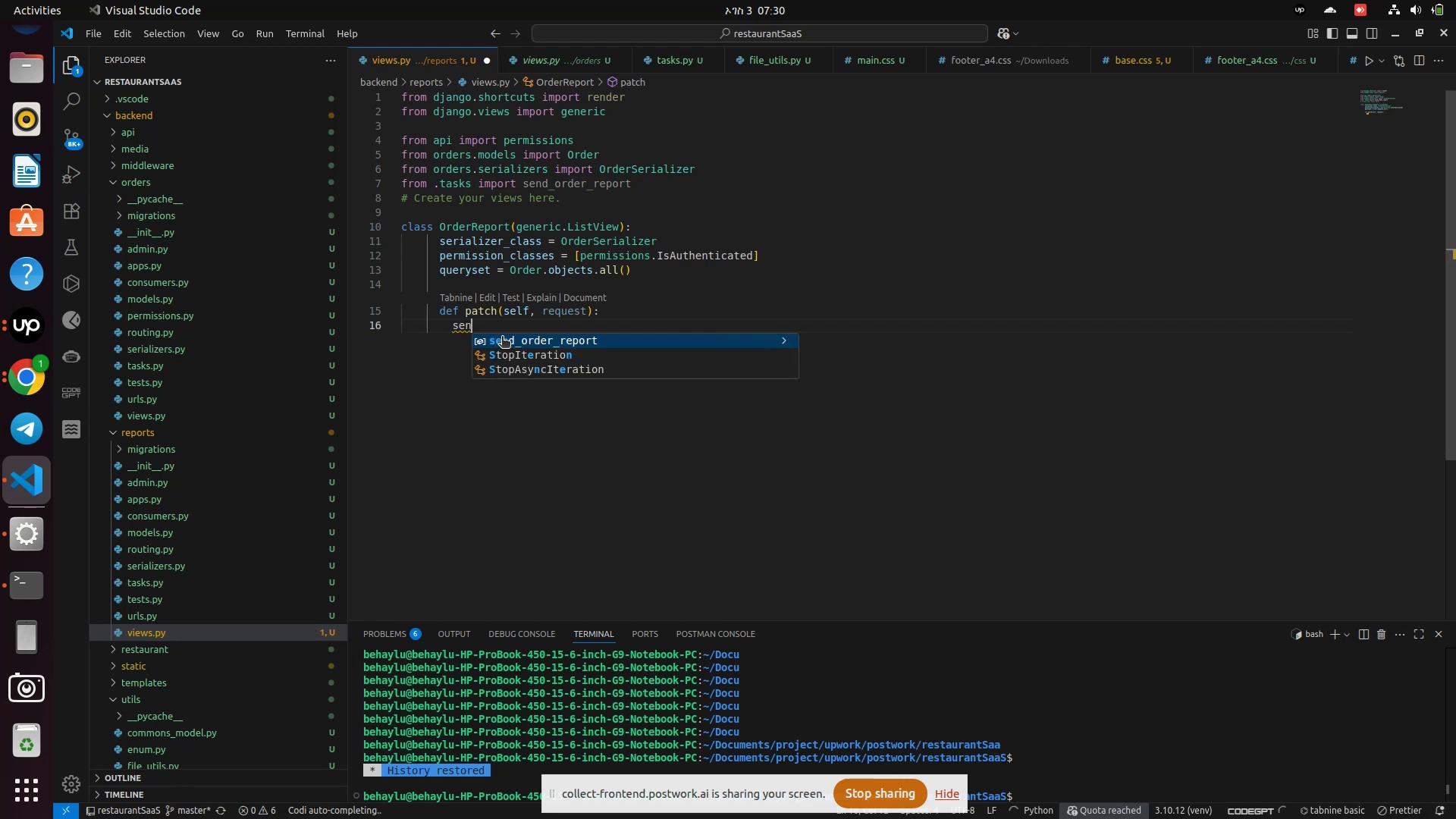 
key(Enter)
 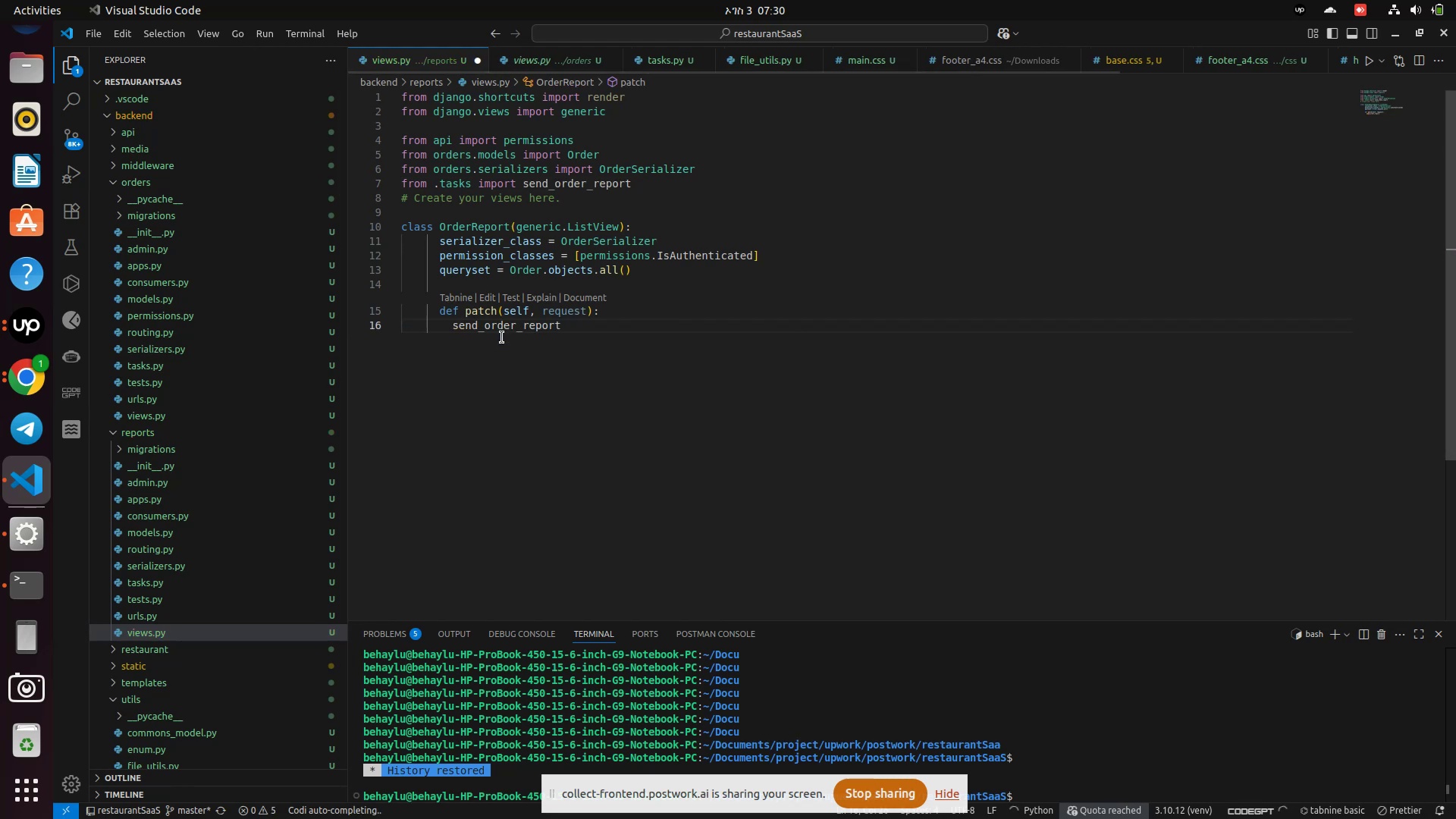 
type(()
key(Backspace)
type(.dat)
key(Backspace)
type(l)
key(Backspace)
key(Backspace)
type(elay()
 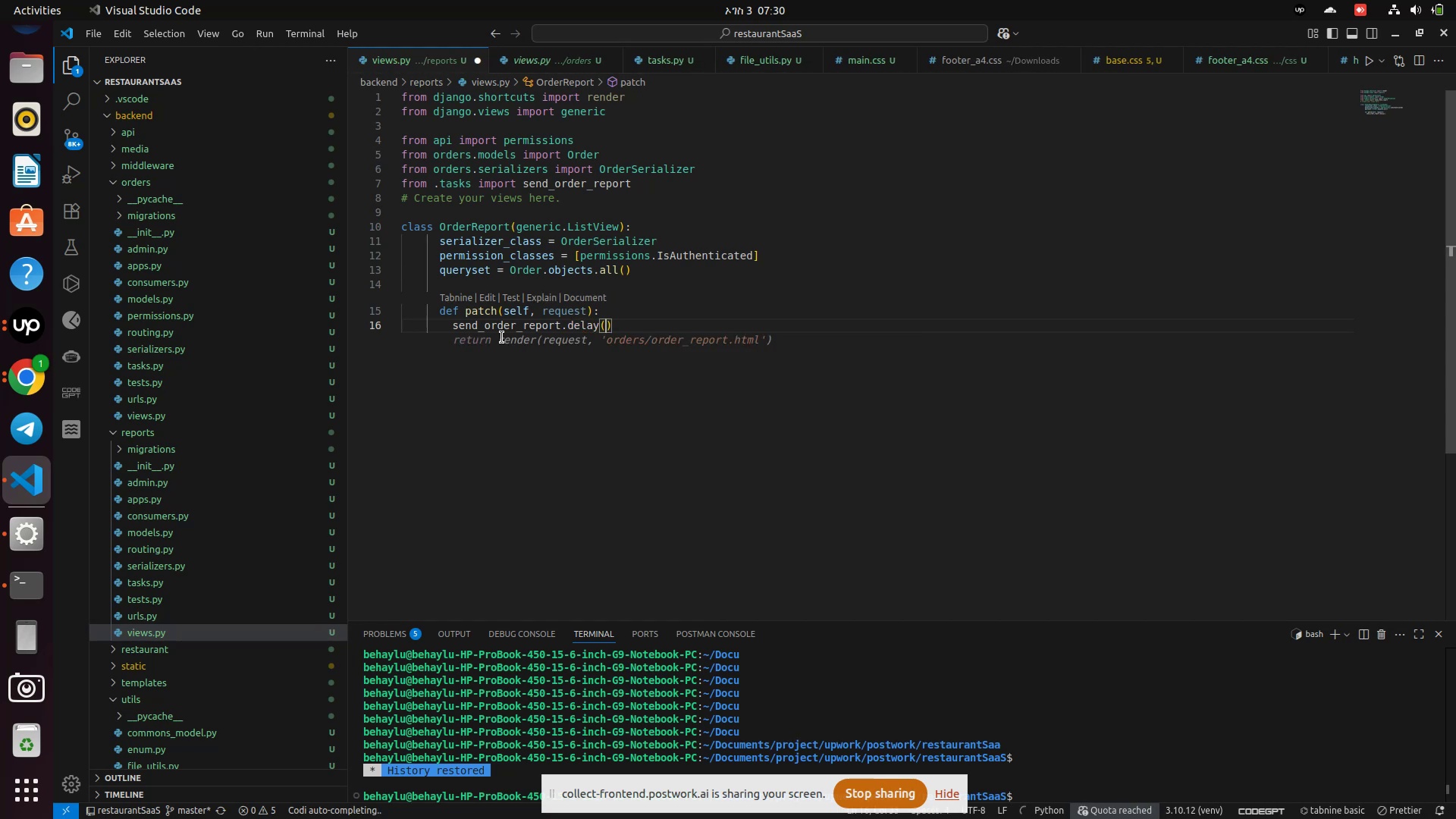 
wait(9.07)
 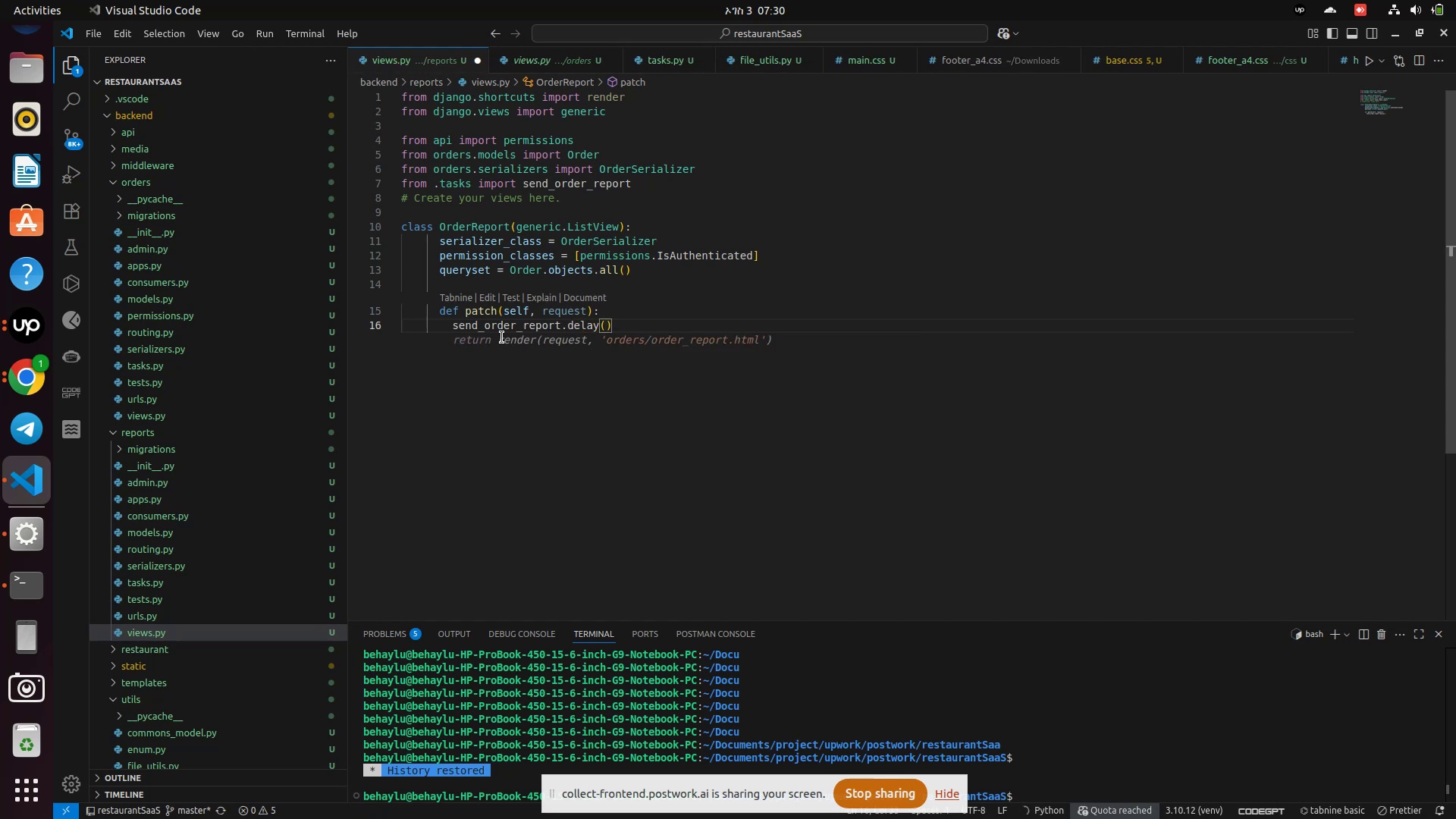 
type(req)
 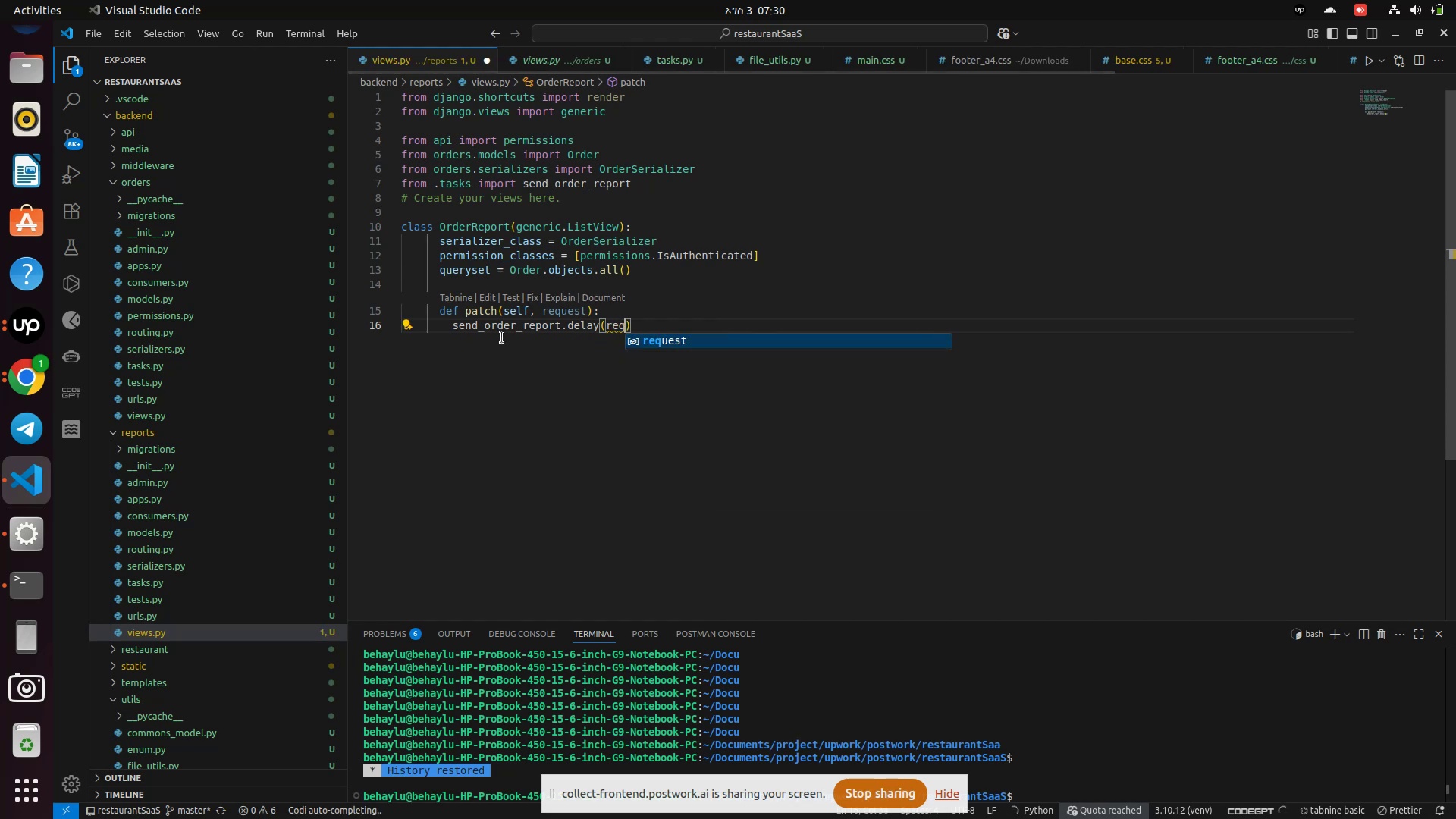 
key(Enter)
 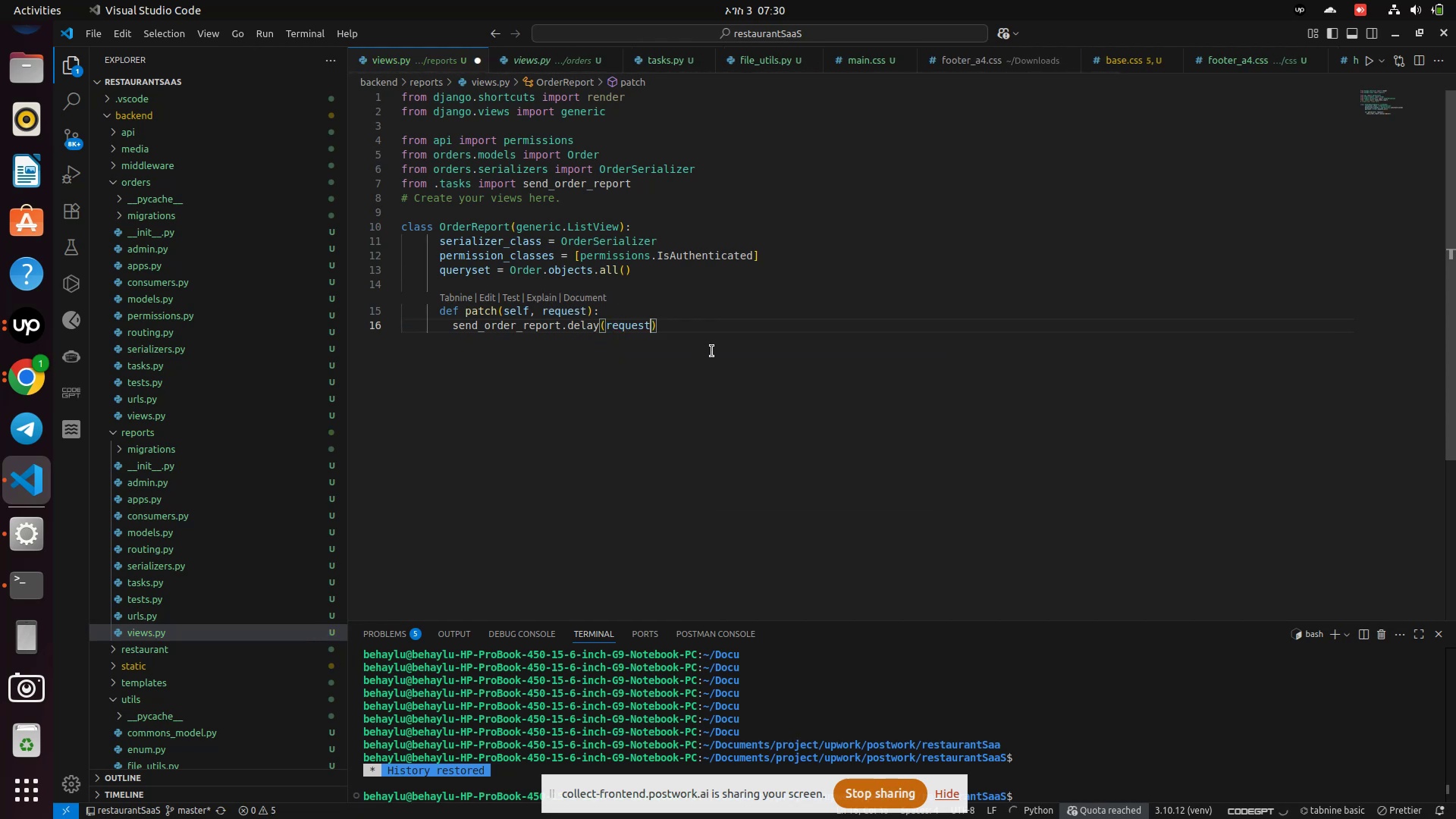 
left_click([714, 323])
 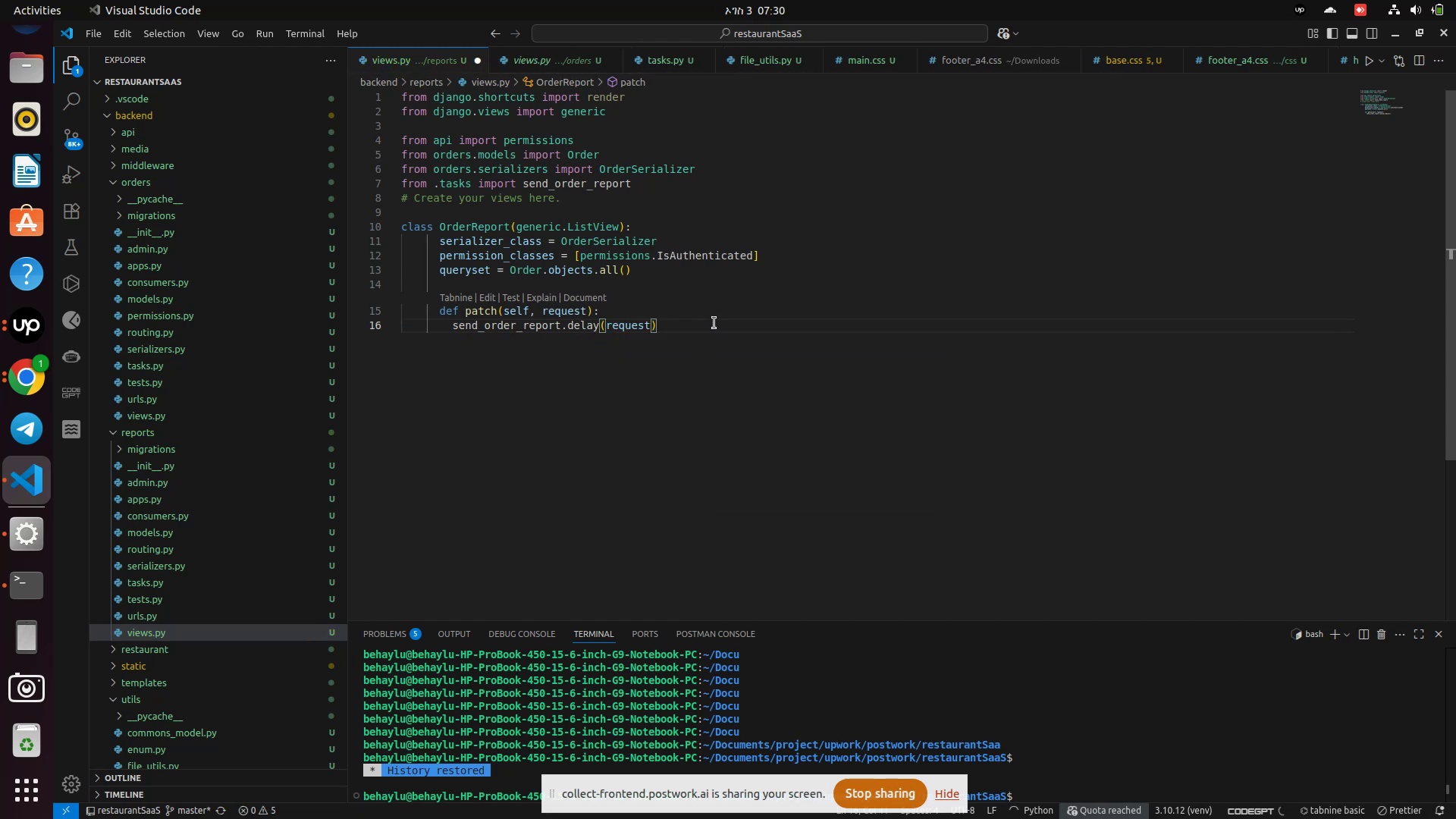 
key(Enter)
 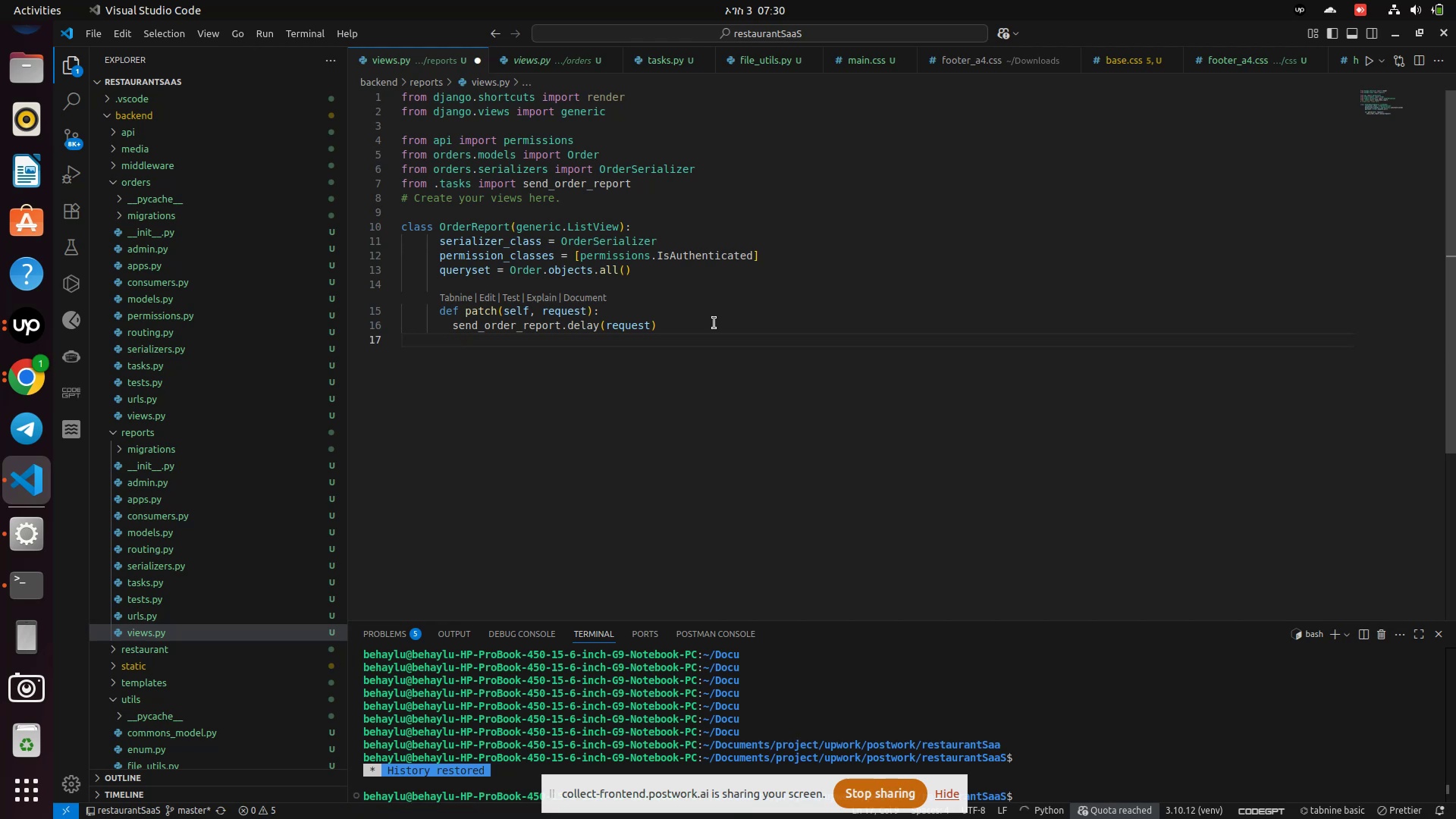 
wait(6.28)
 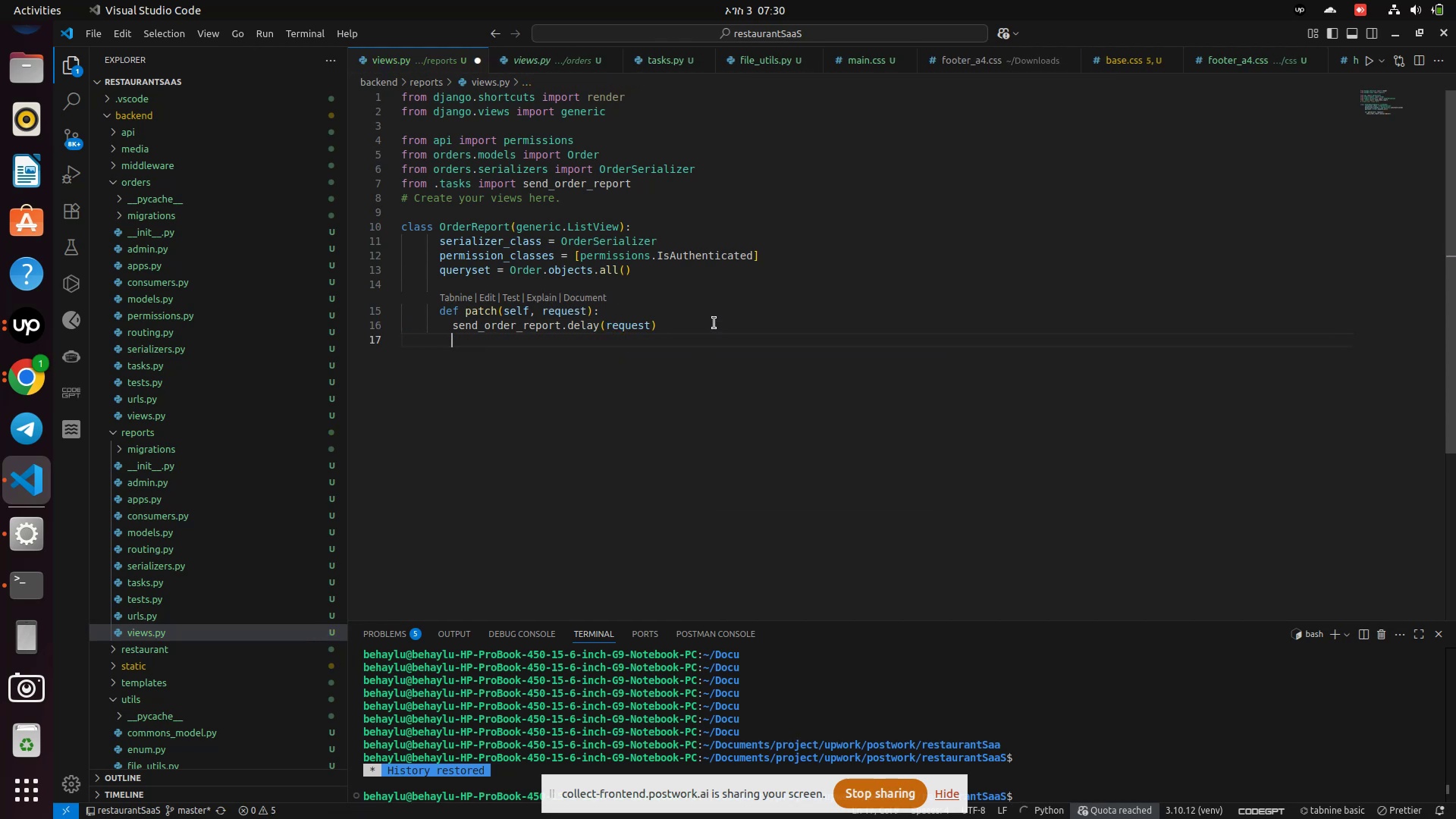 
type(re)
key(Backspace)
key(Backspace)
type(retu)
 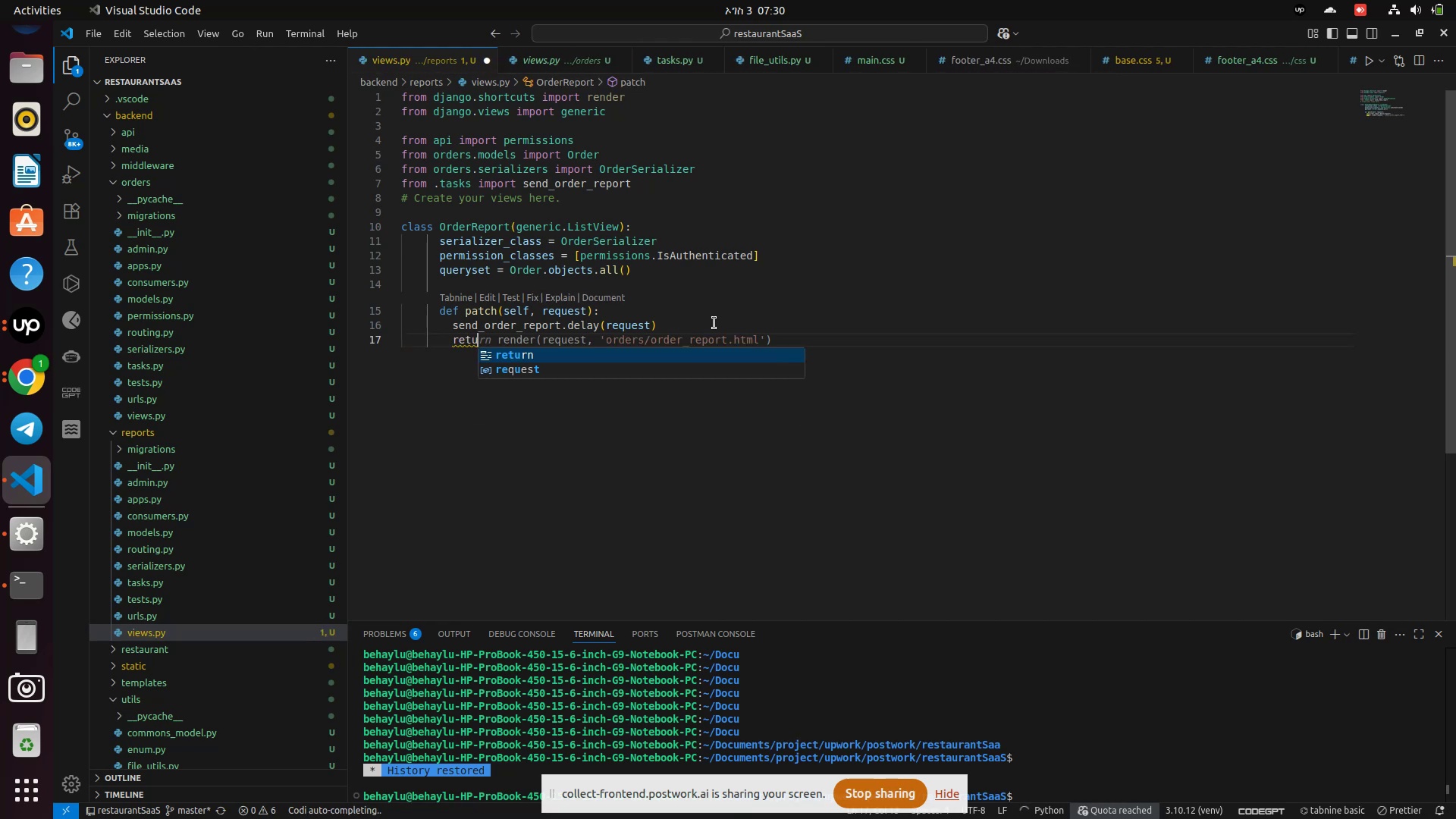 
key(Enter)
 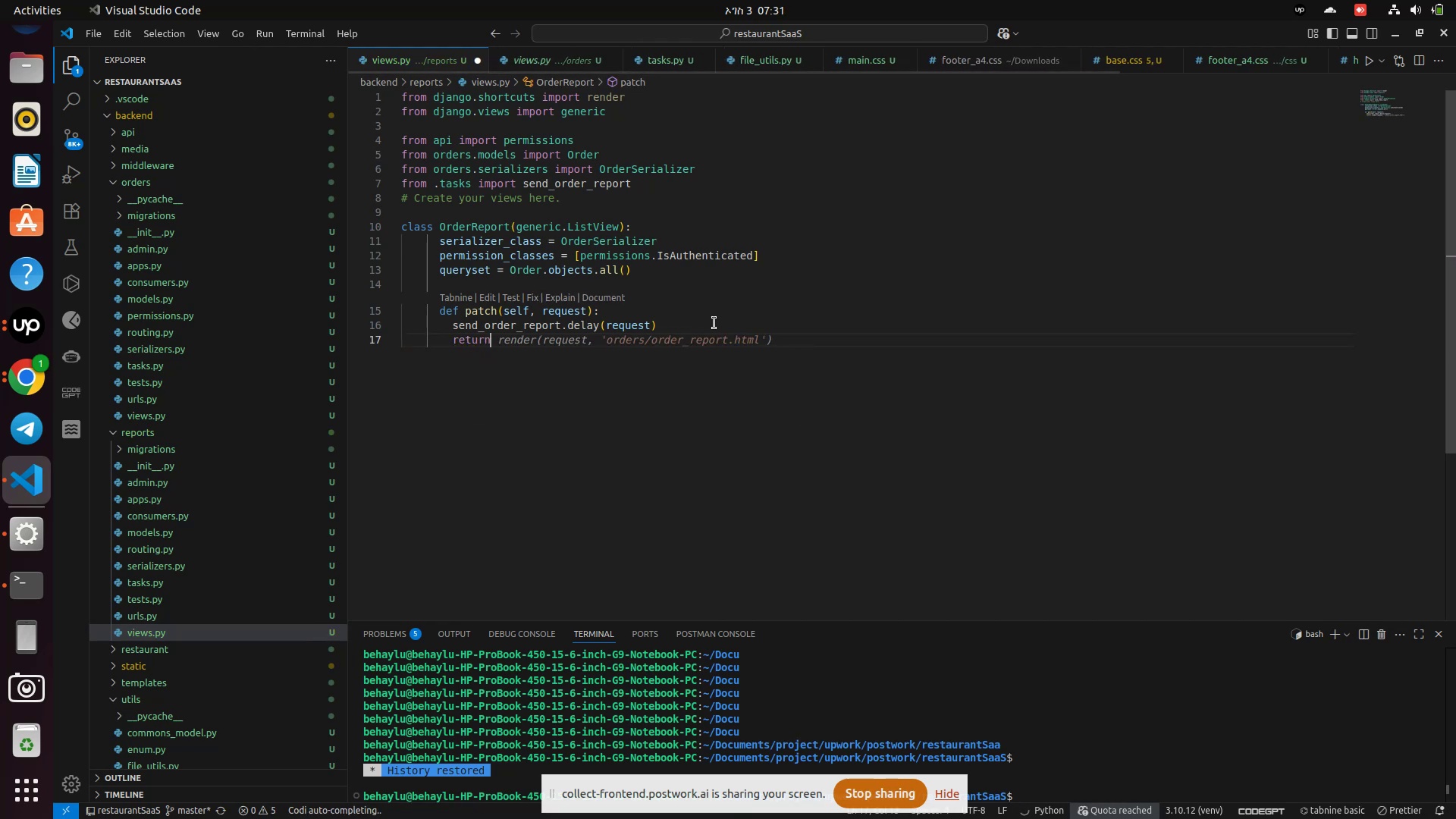 
type( Response()
 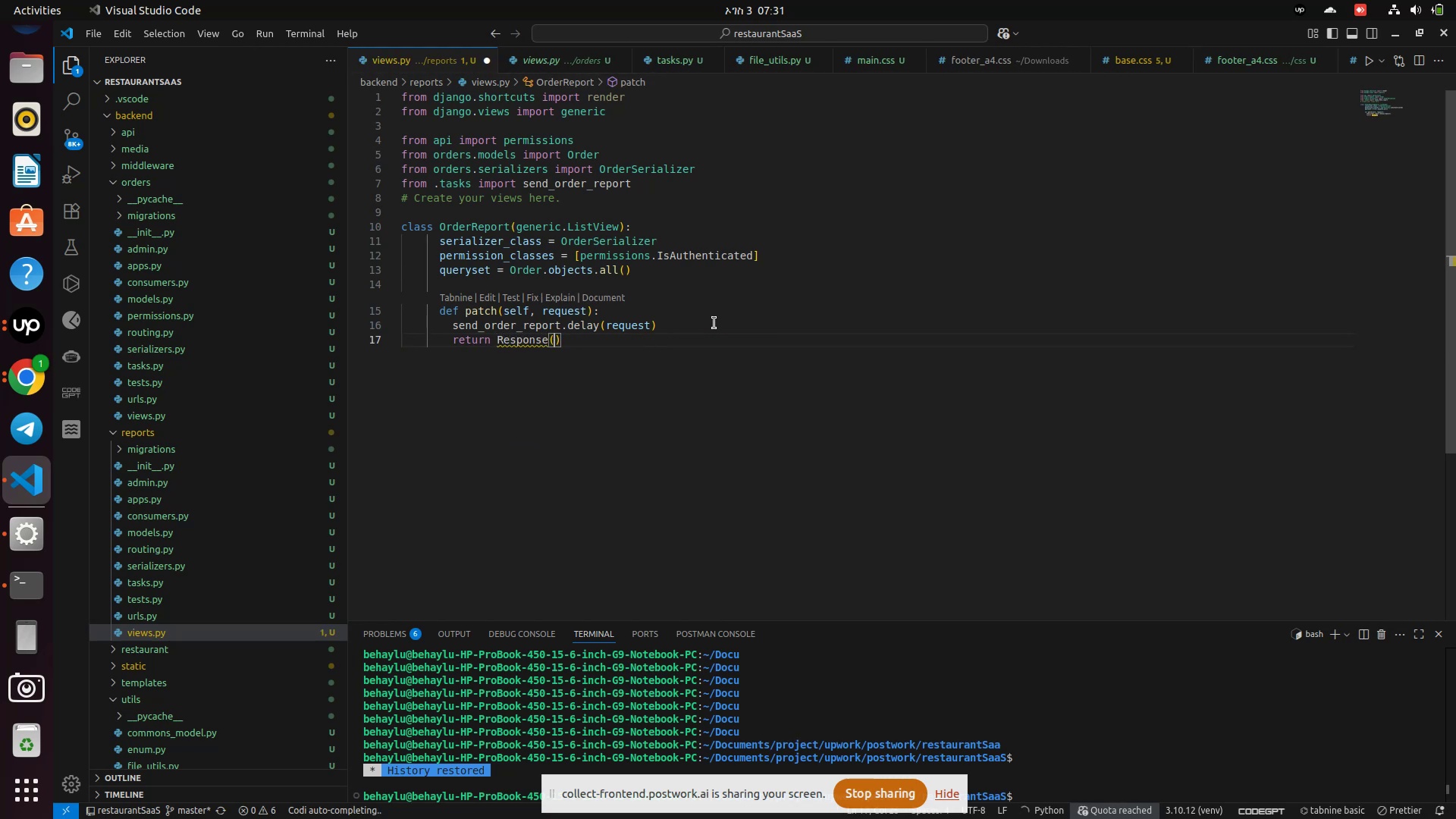 
wait(6.29)
 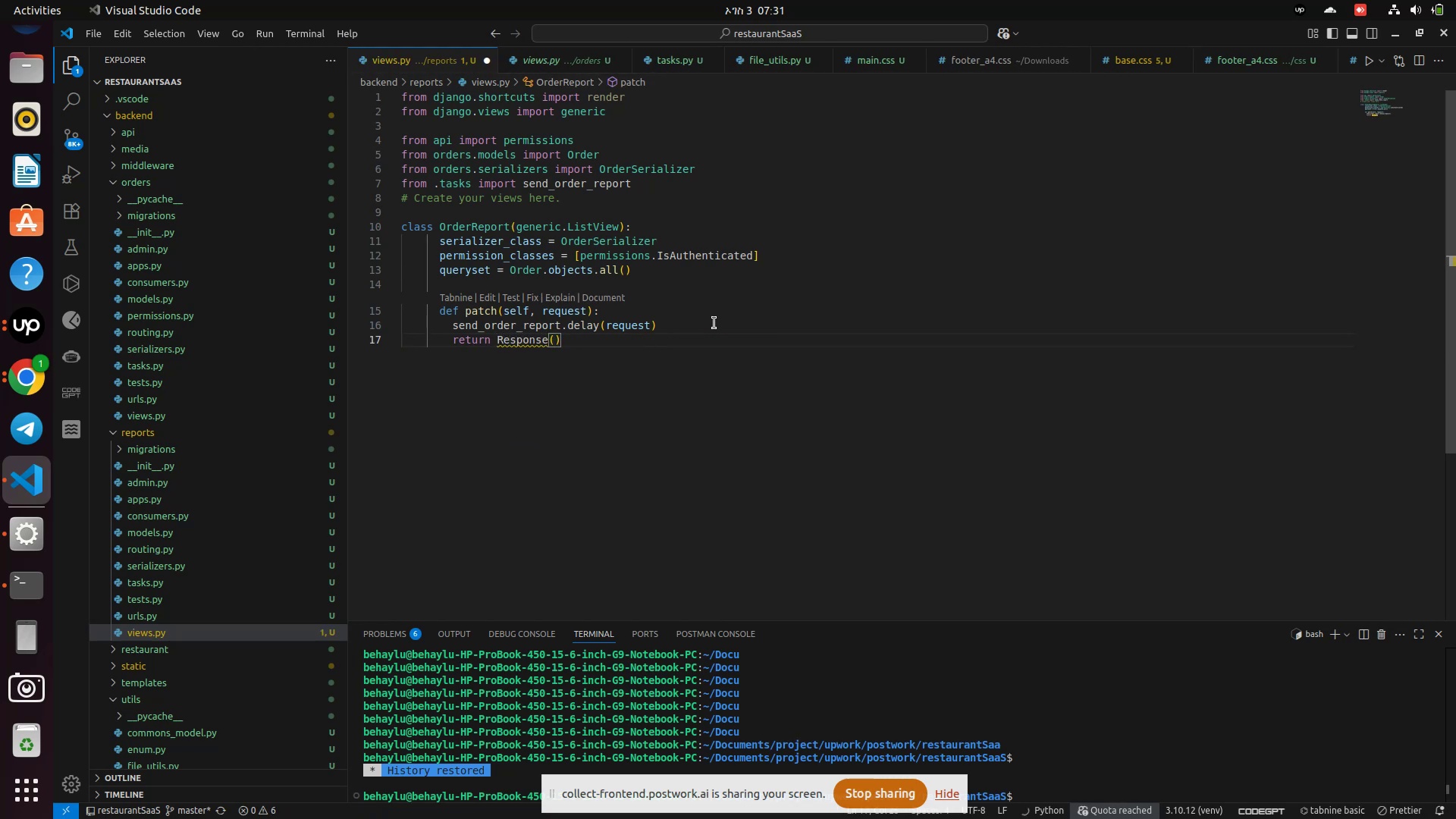 
key(Shift+BracketLeft)
 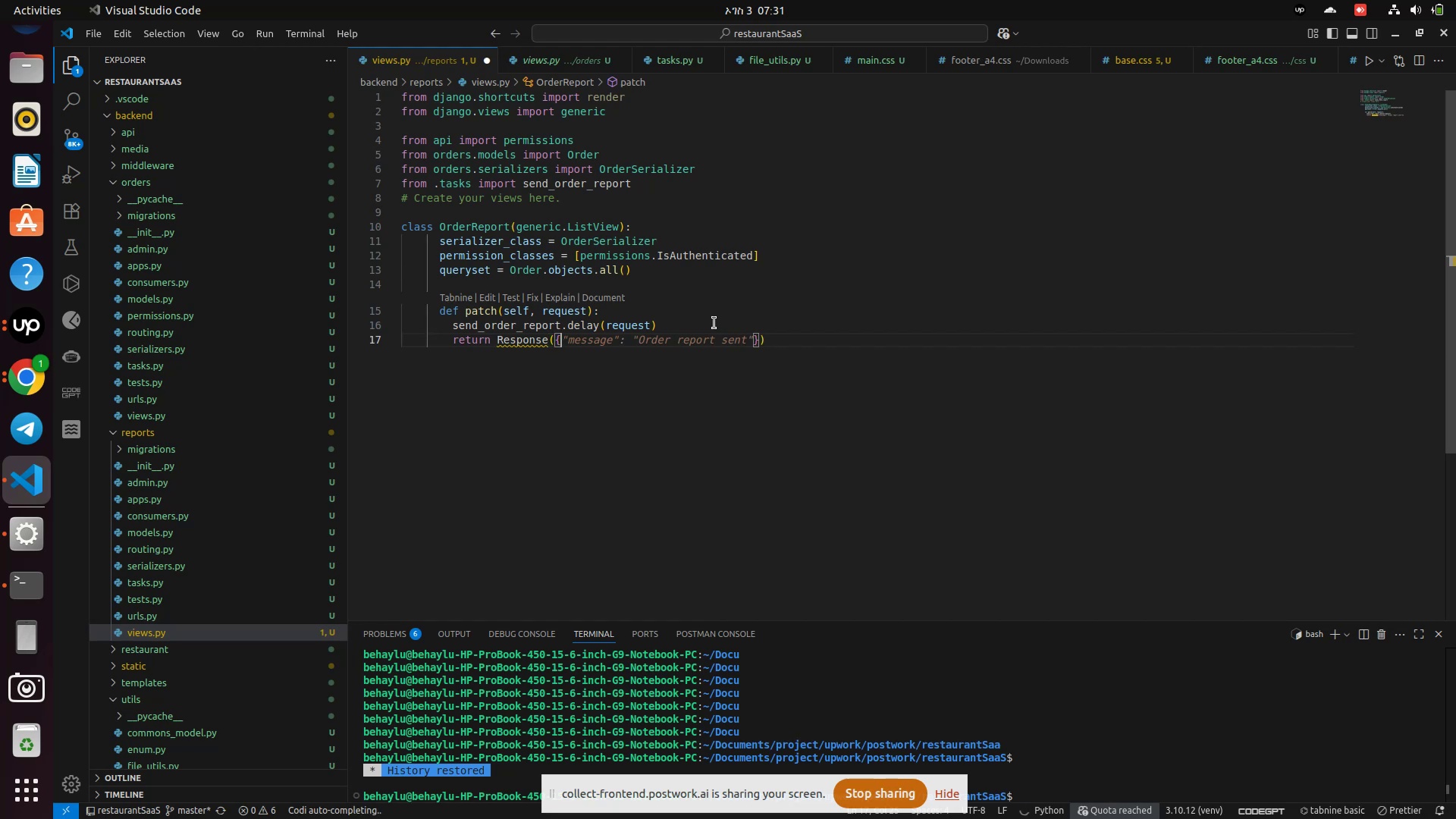 
key(M)
 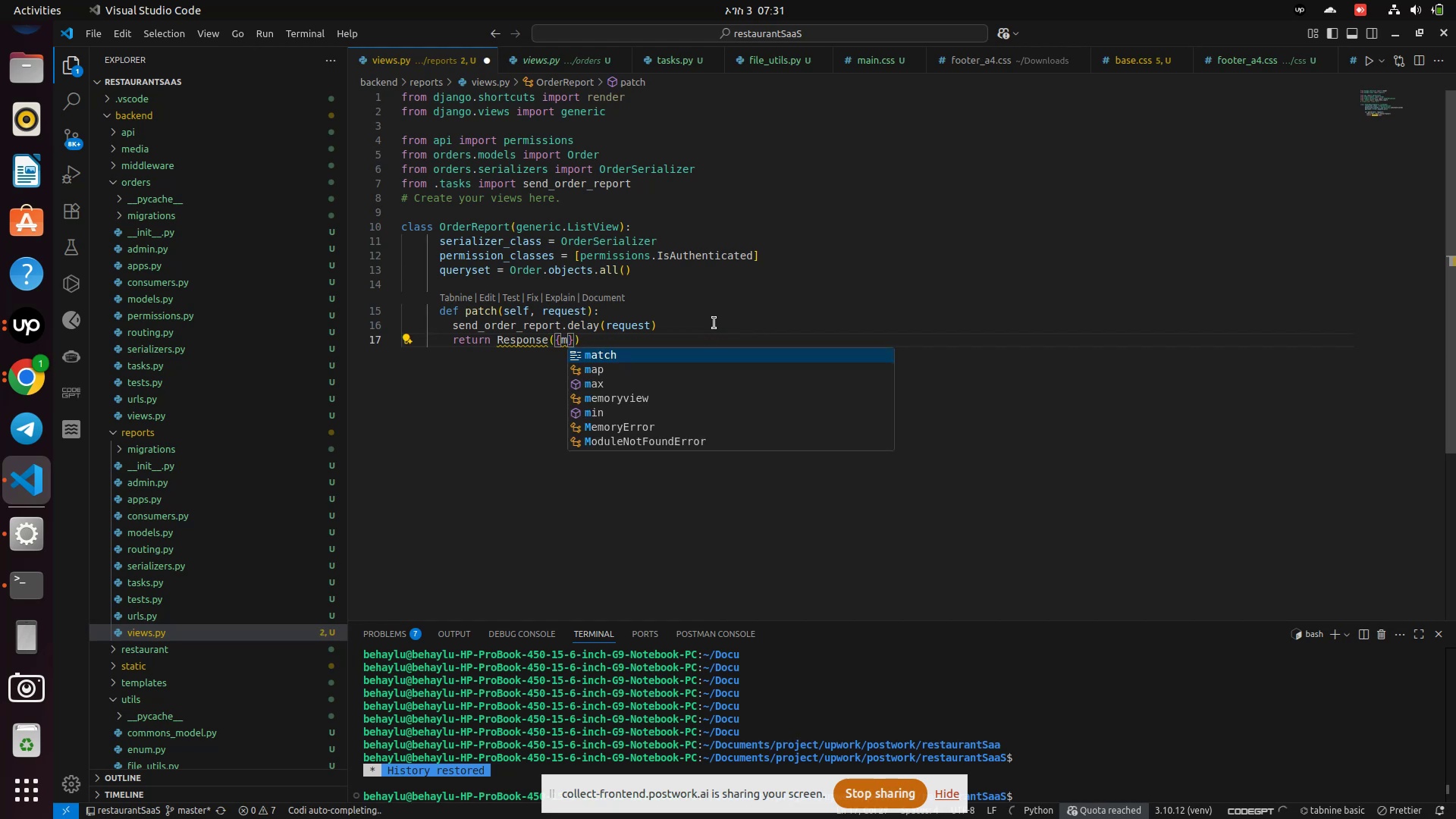 
key(Backspace)
 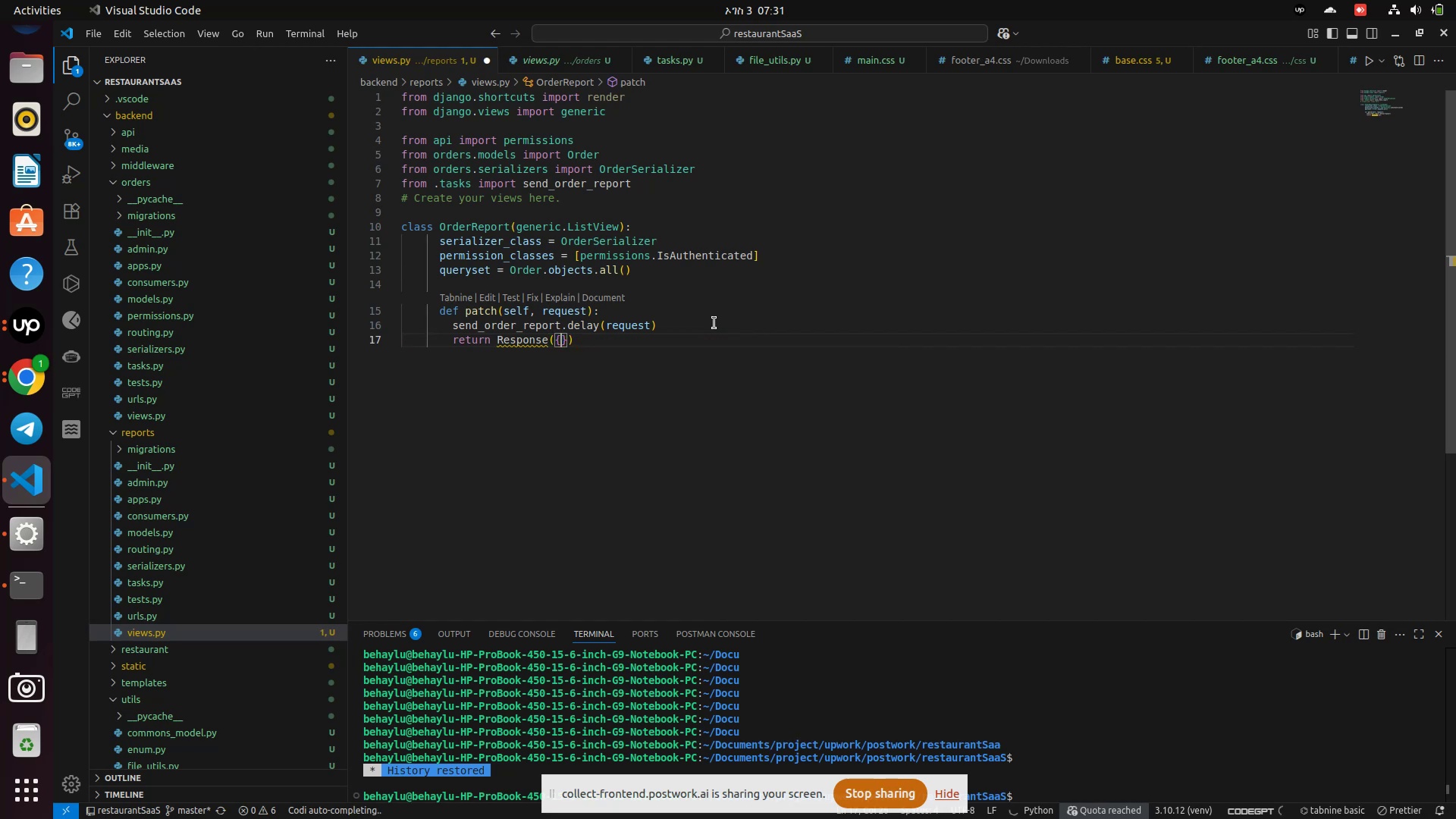 
hold_key(key=ShiftLeft, duration=0.58)
 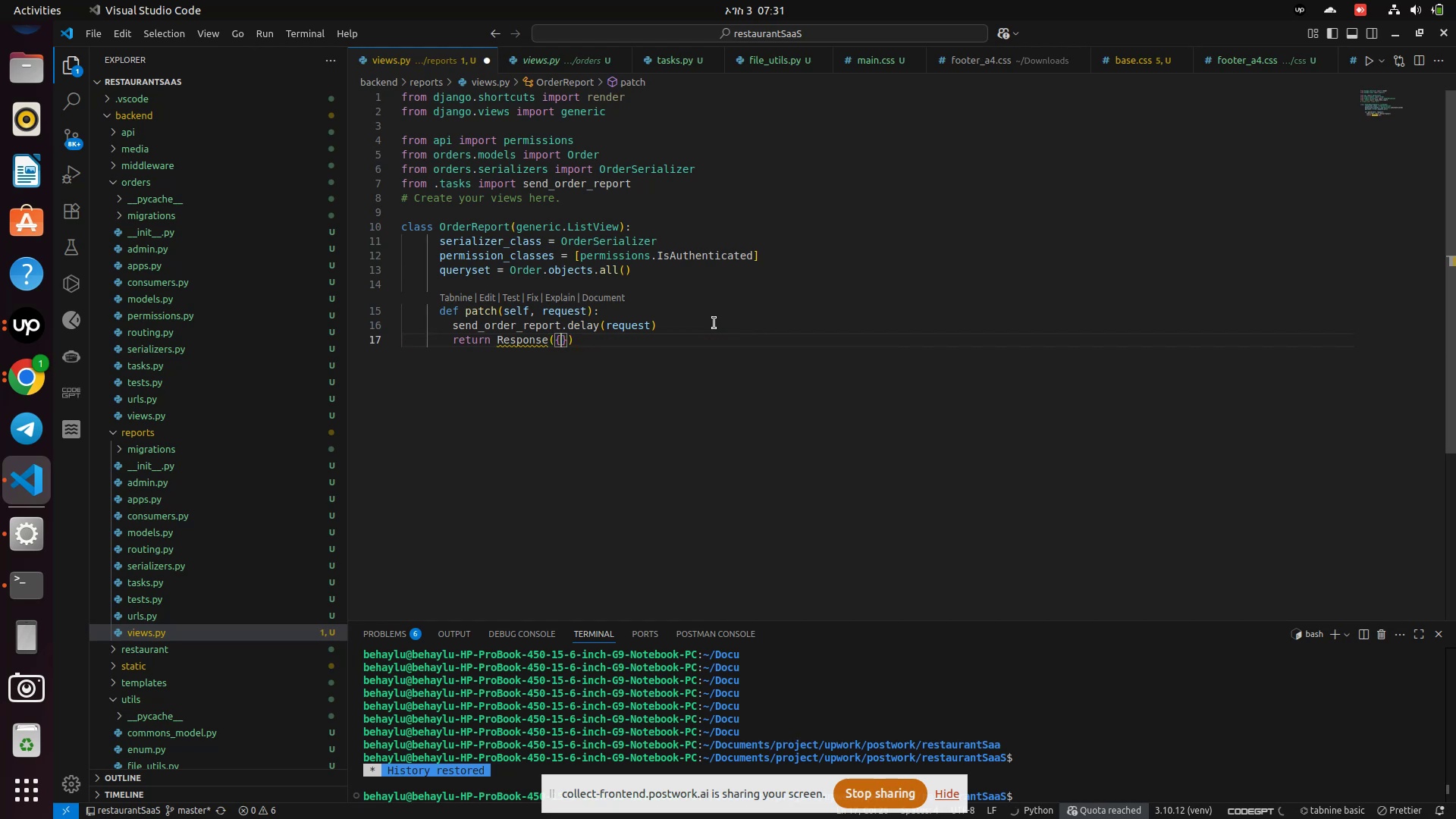 
key(Shift+Quote)
 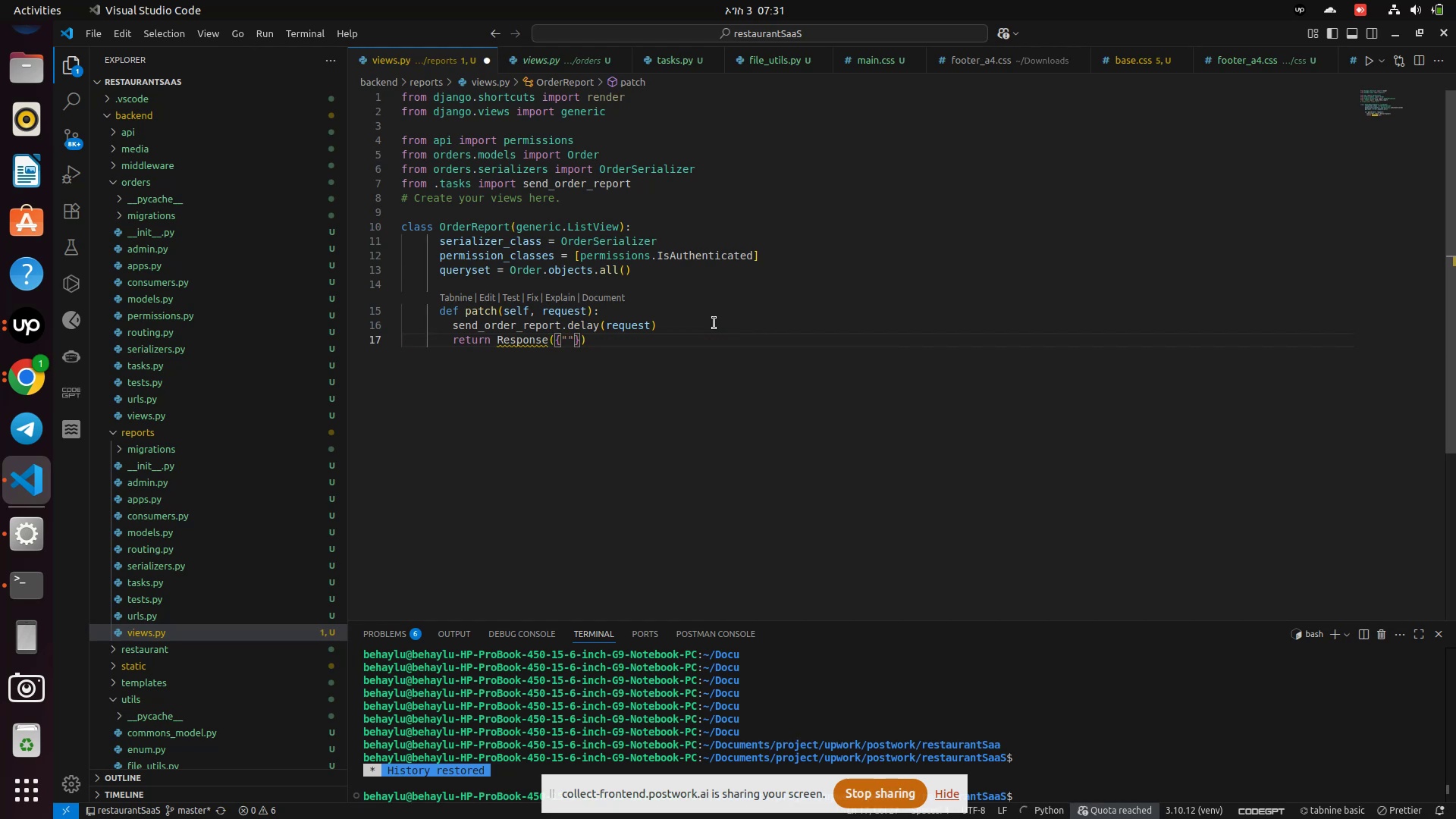 
mouse_move([512, 344])
 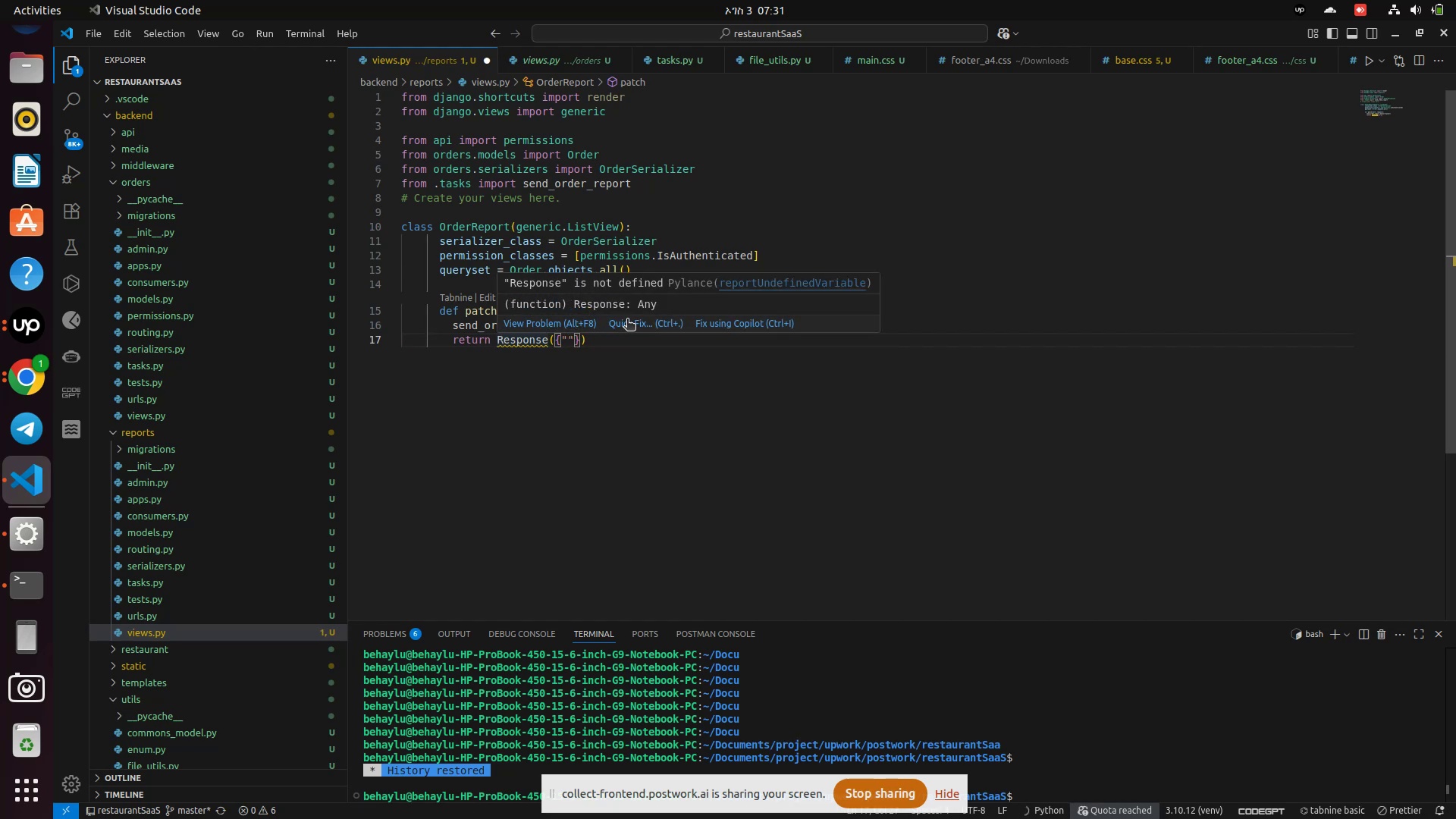 
left_click([627, 320])
 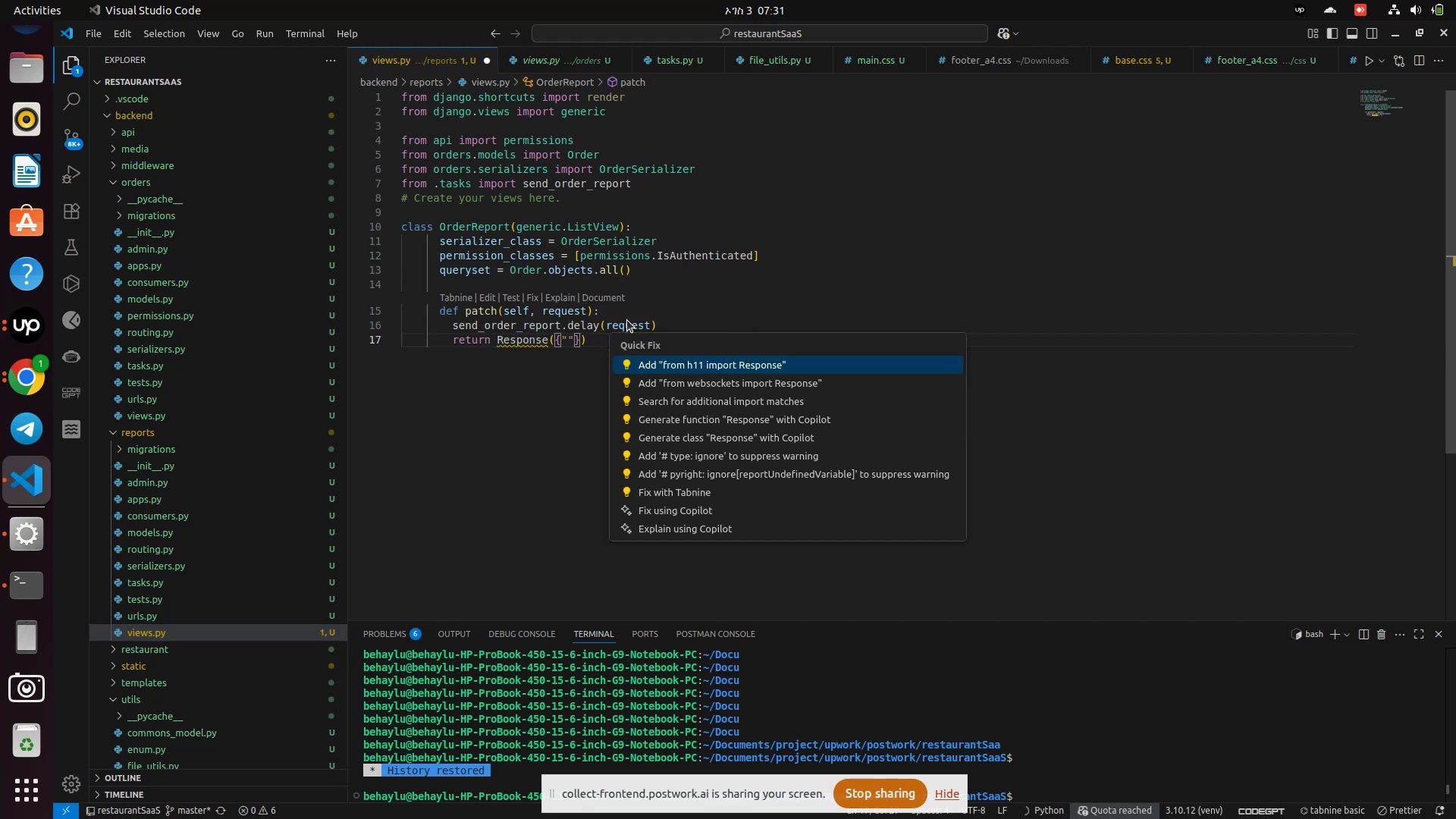 
wait(6.32)
 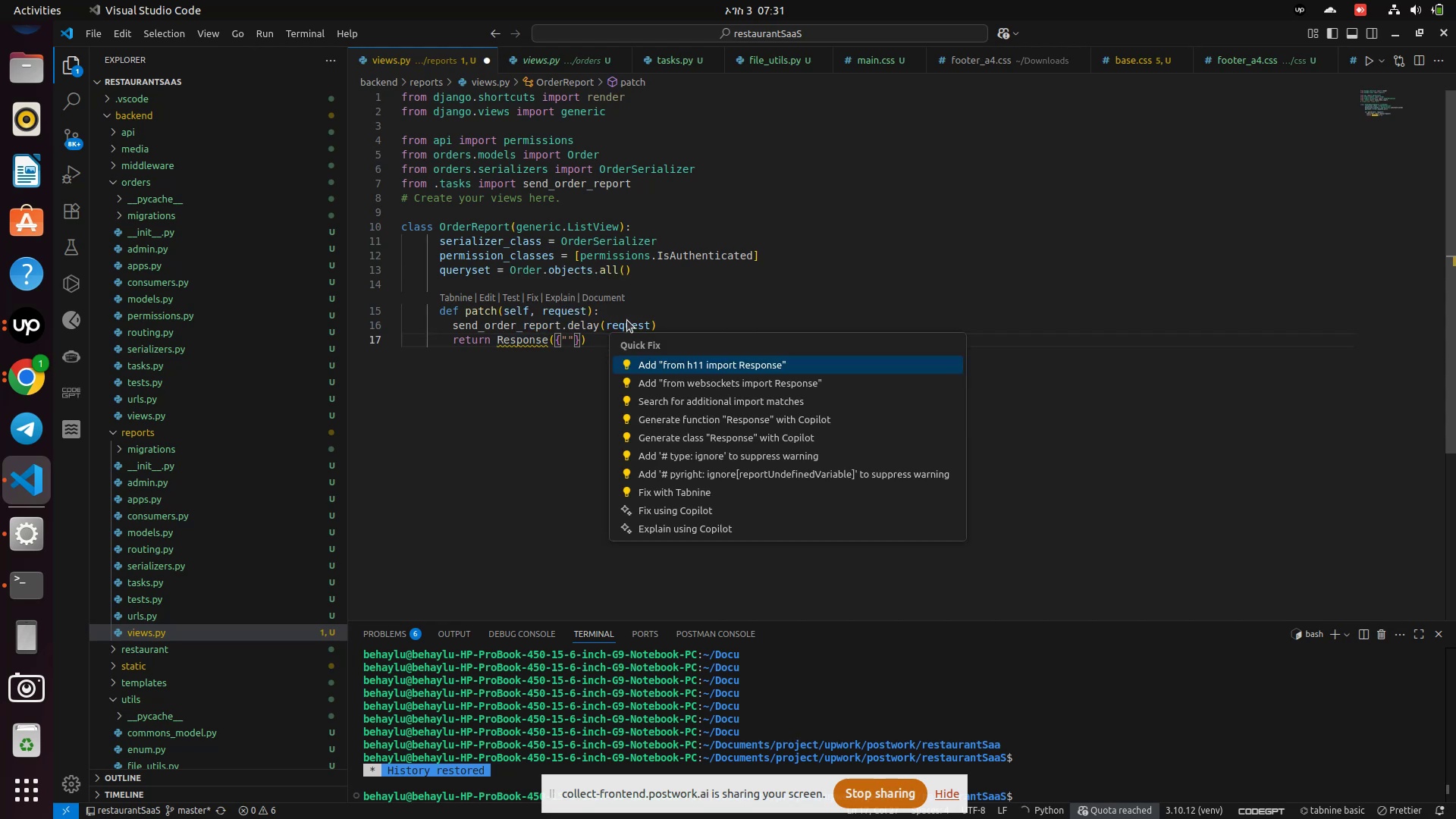 
left_click([515, 337])
 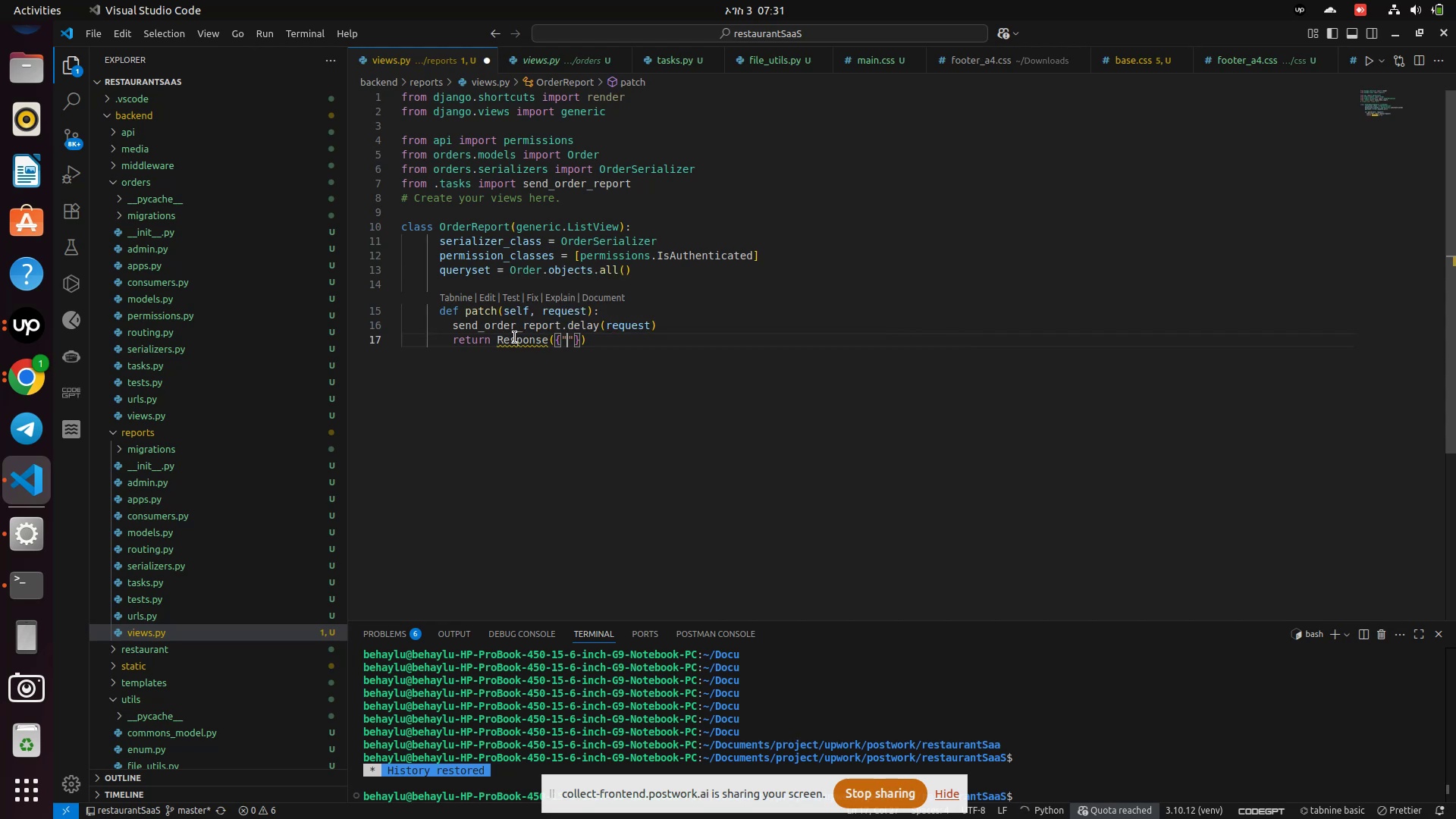 
left_click([515, 337])
 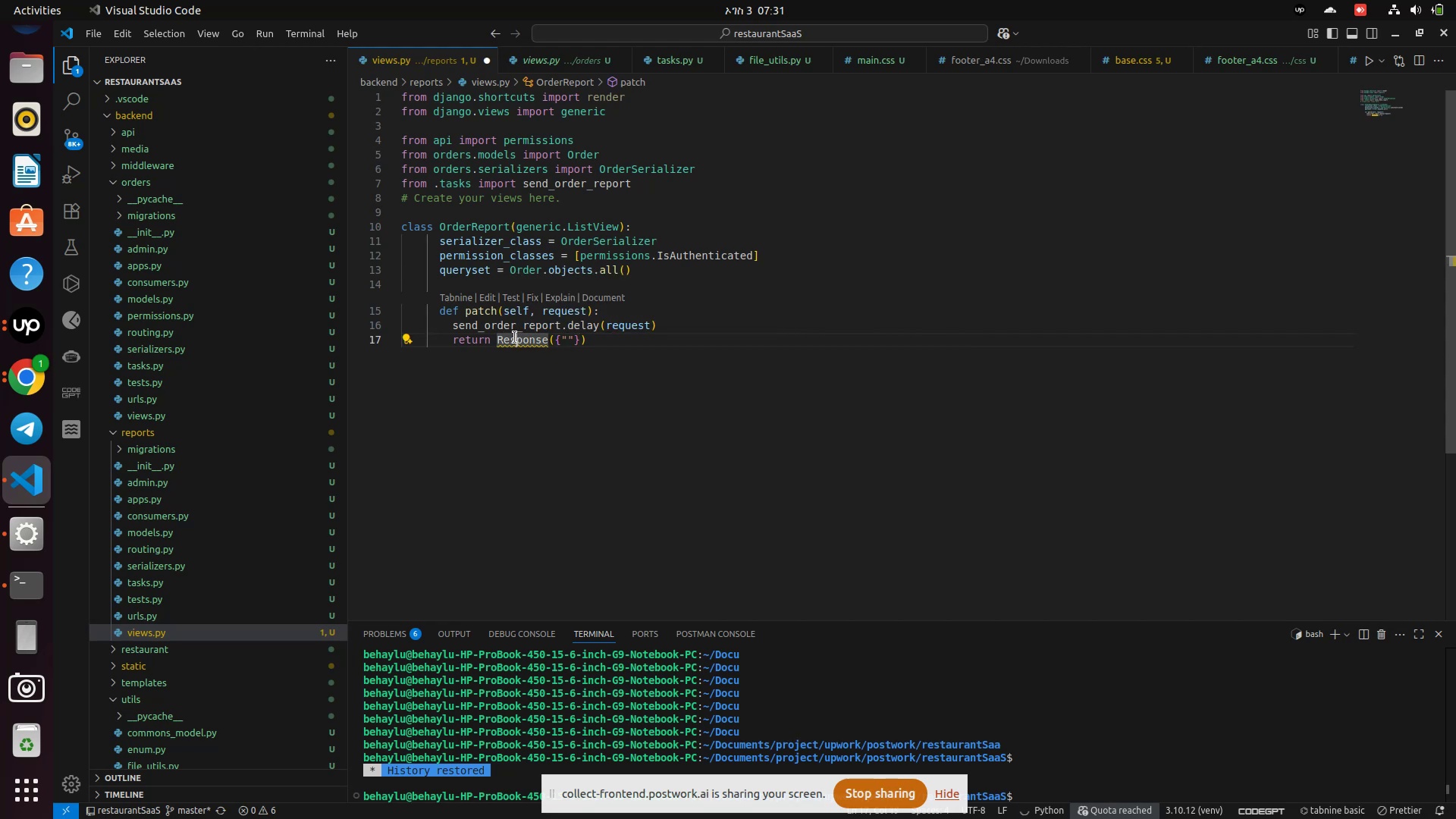 
left_click([515, 337])
 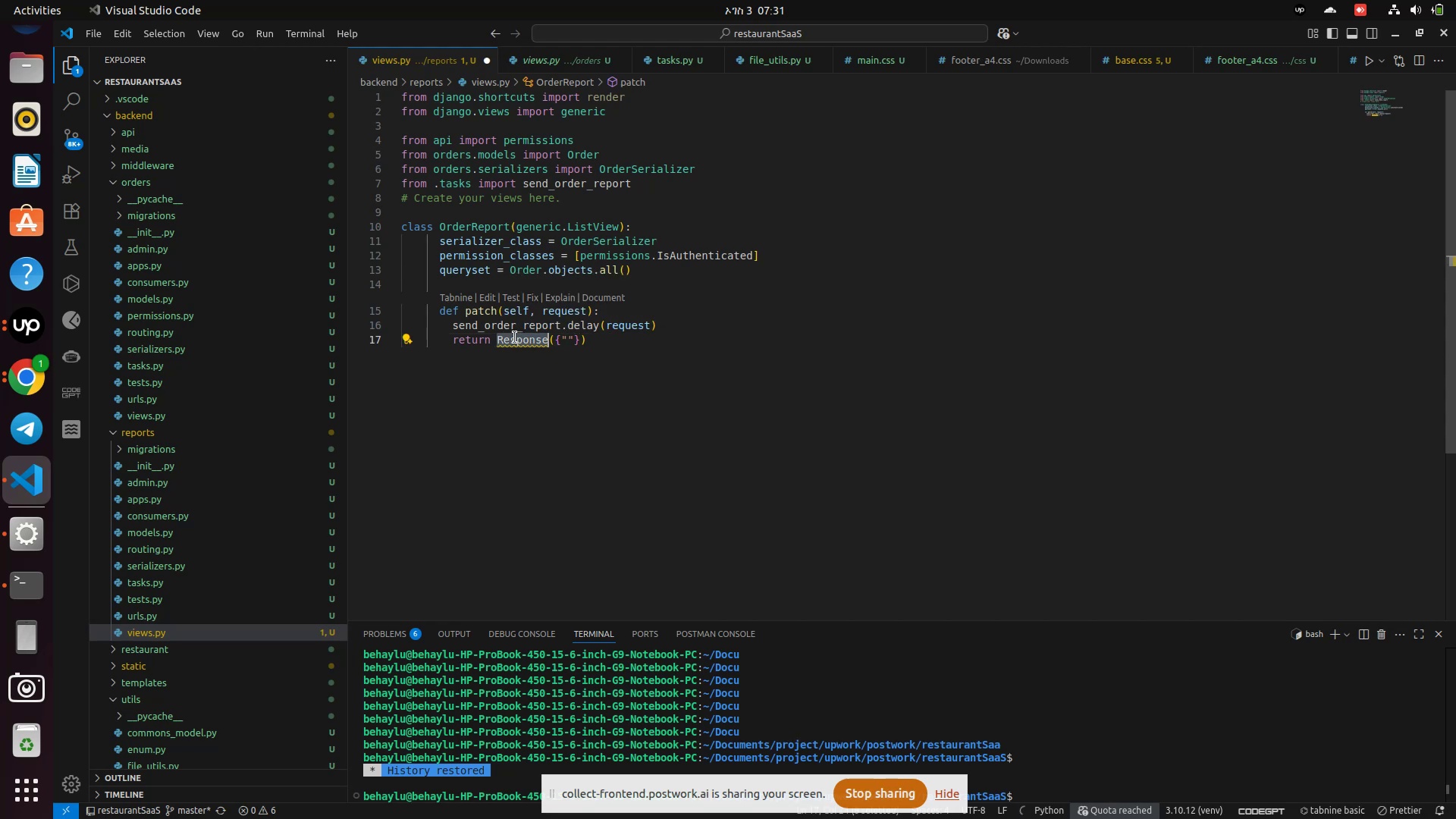 
left_click([515, 337])
 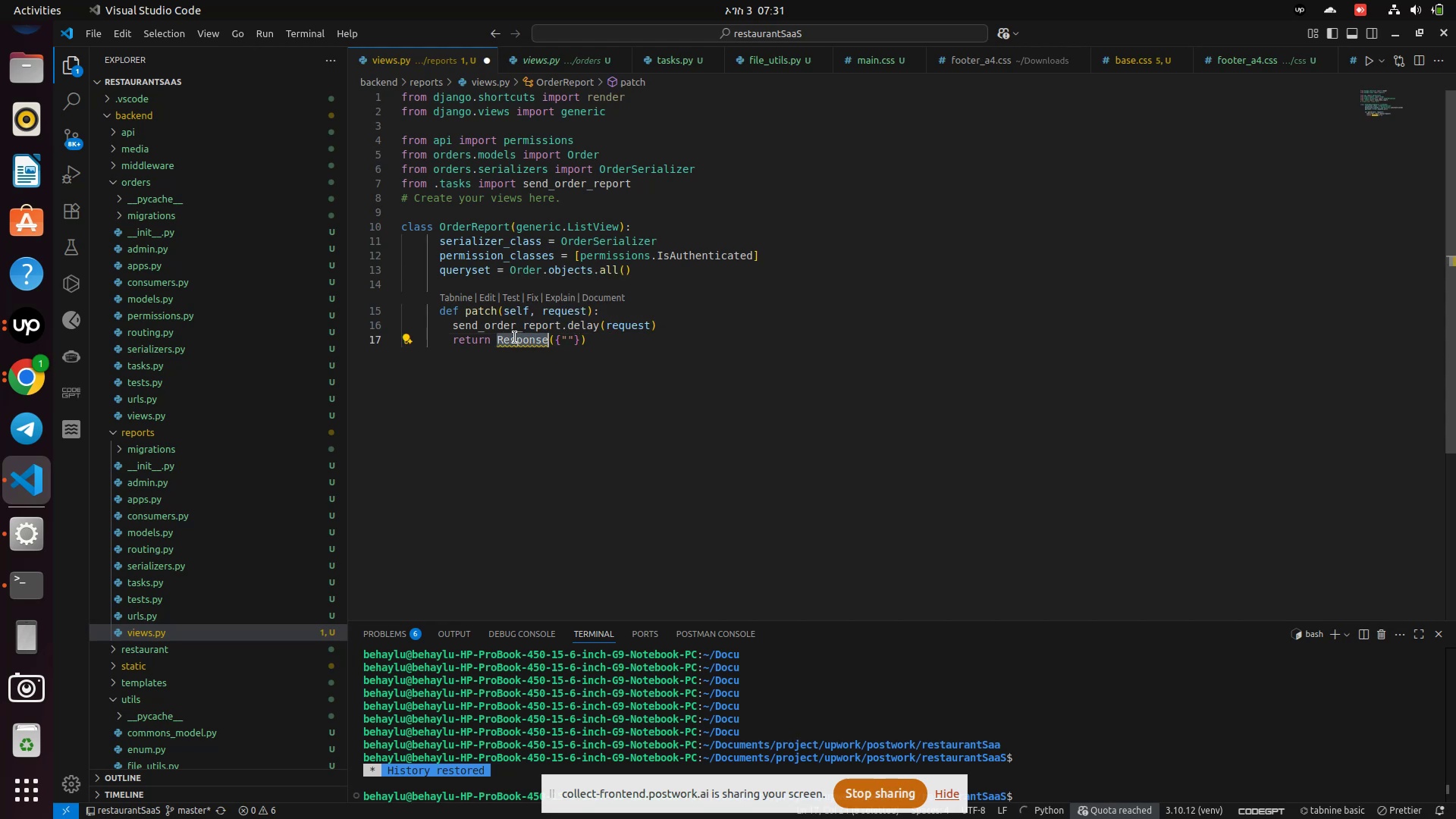 
key(Control+C)
 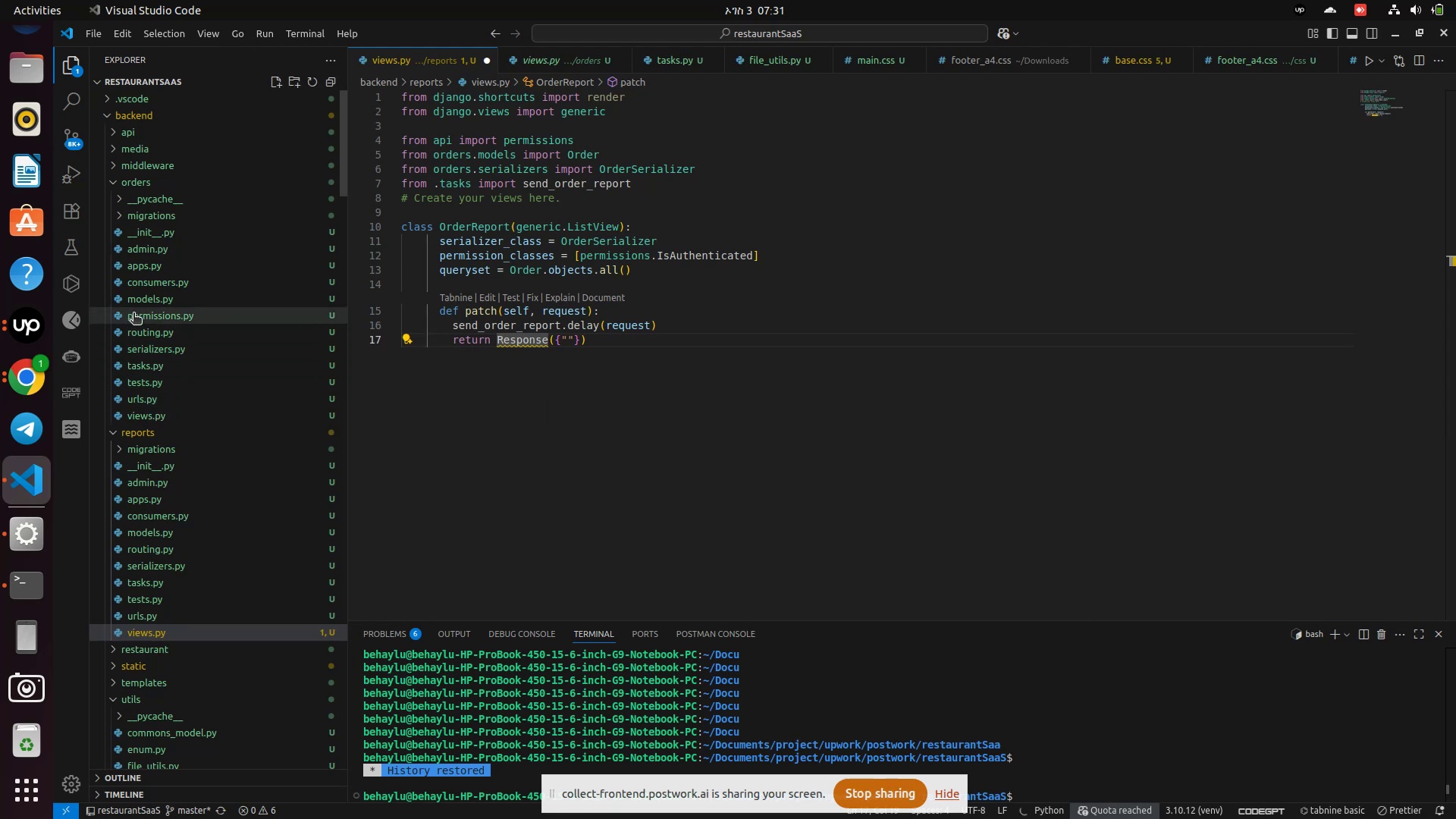 
mouse_move([165, 356])
 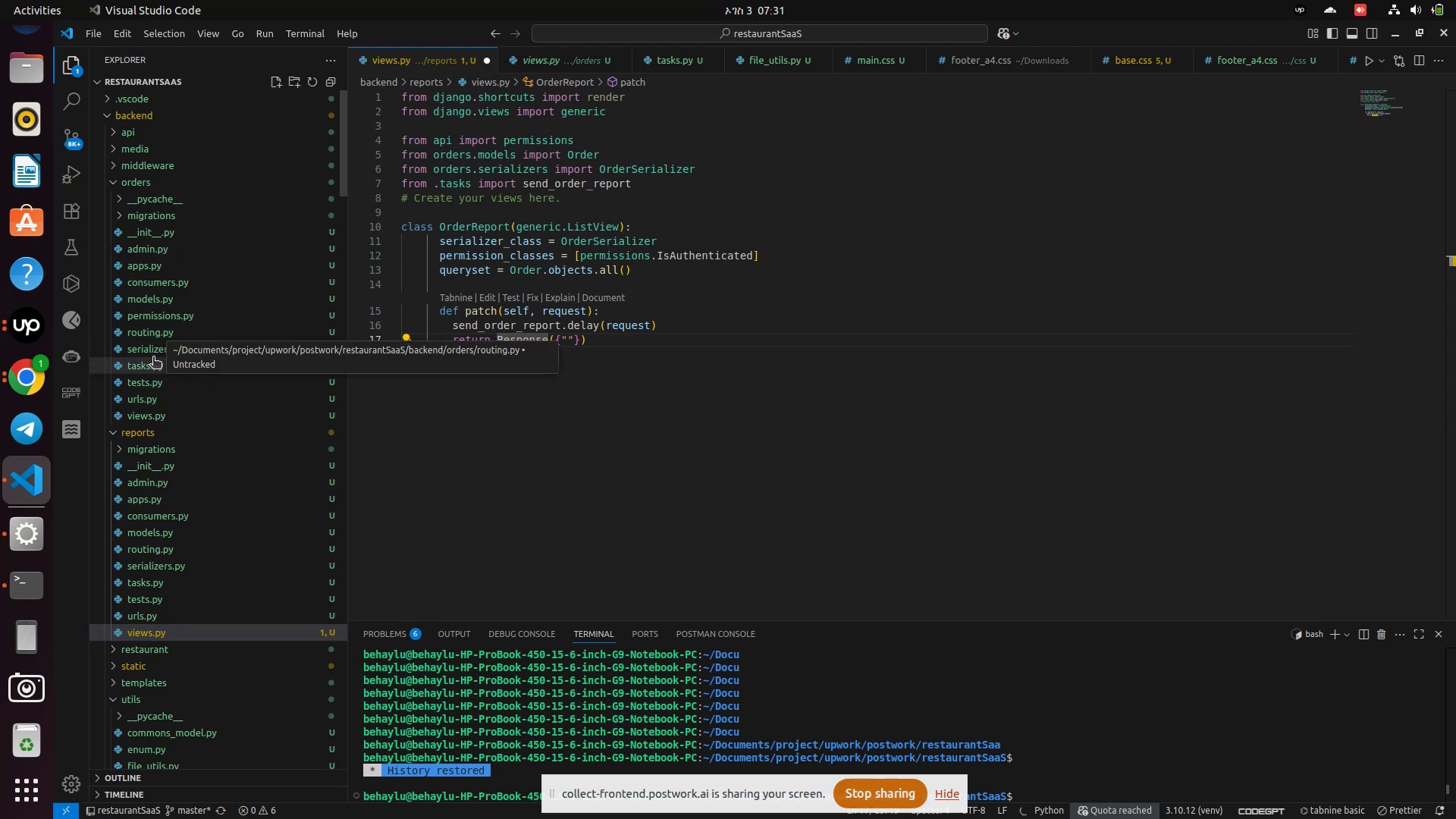 
left_click([152, 416])
 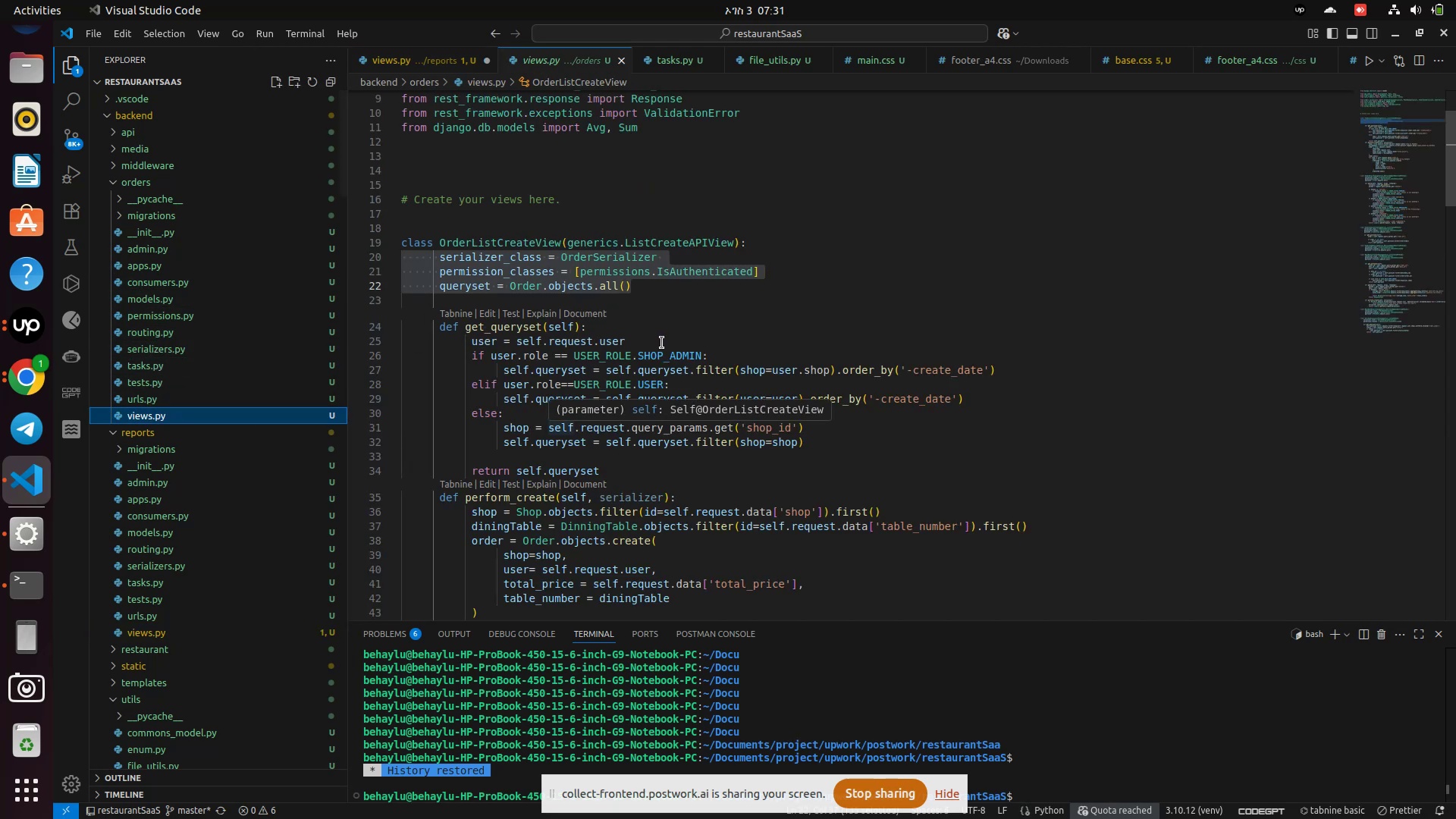 
left_click([665, 340])
 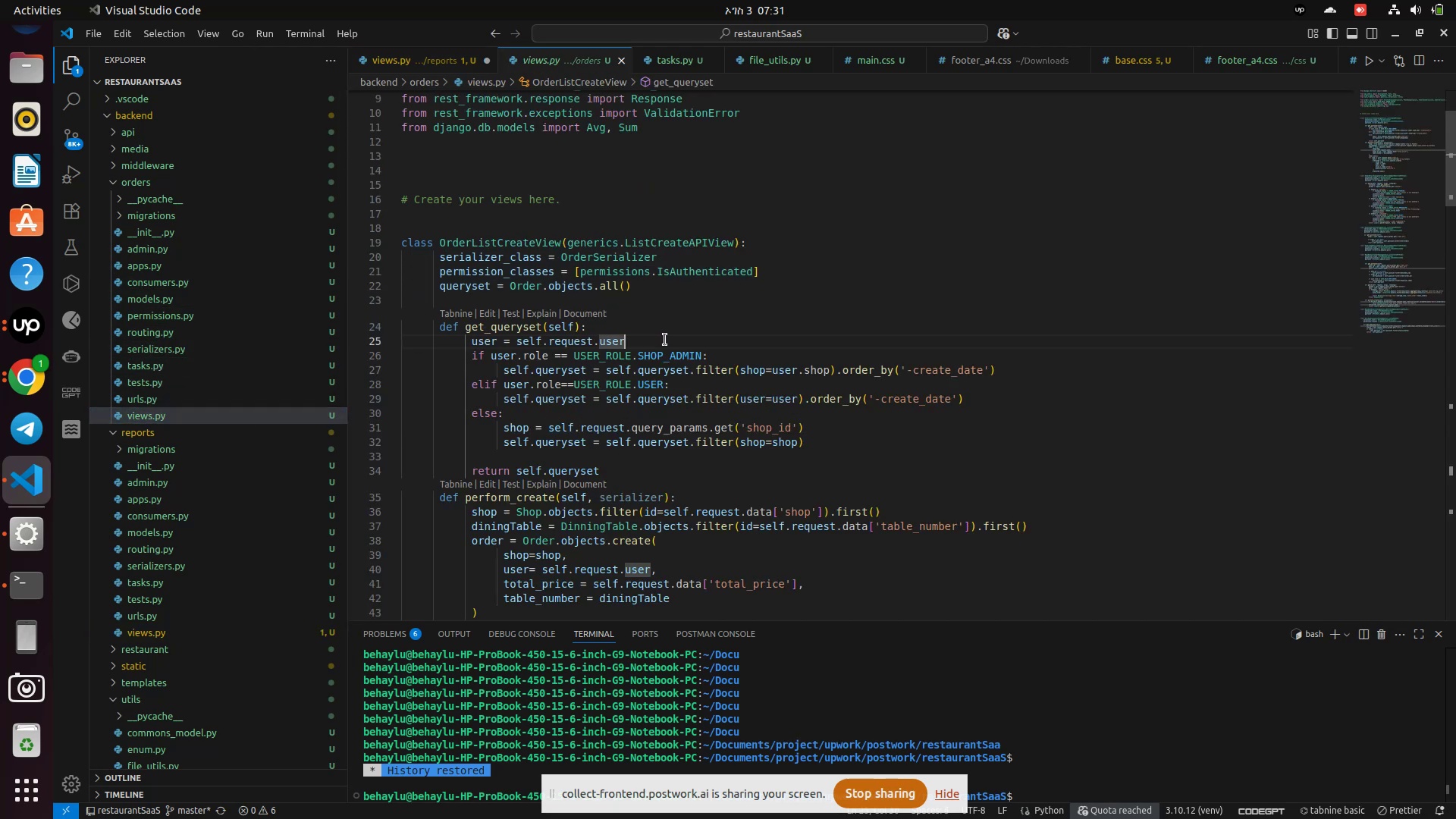 
hold_key(key=ControlLeft, duration=1.46)
 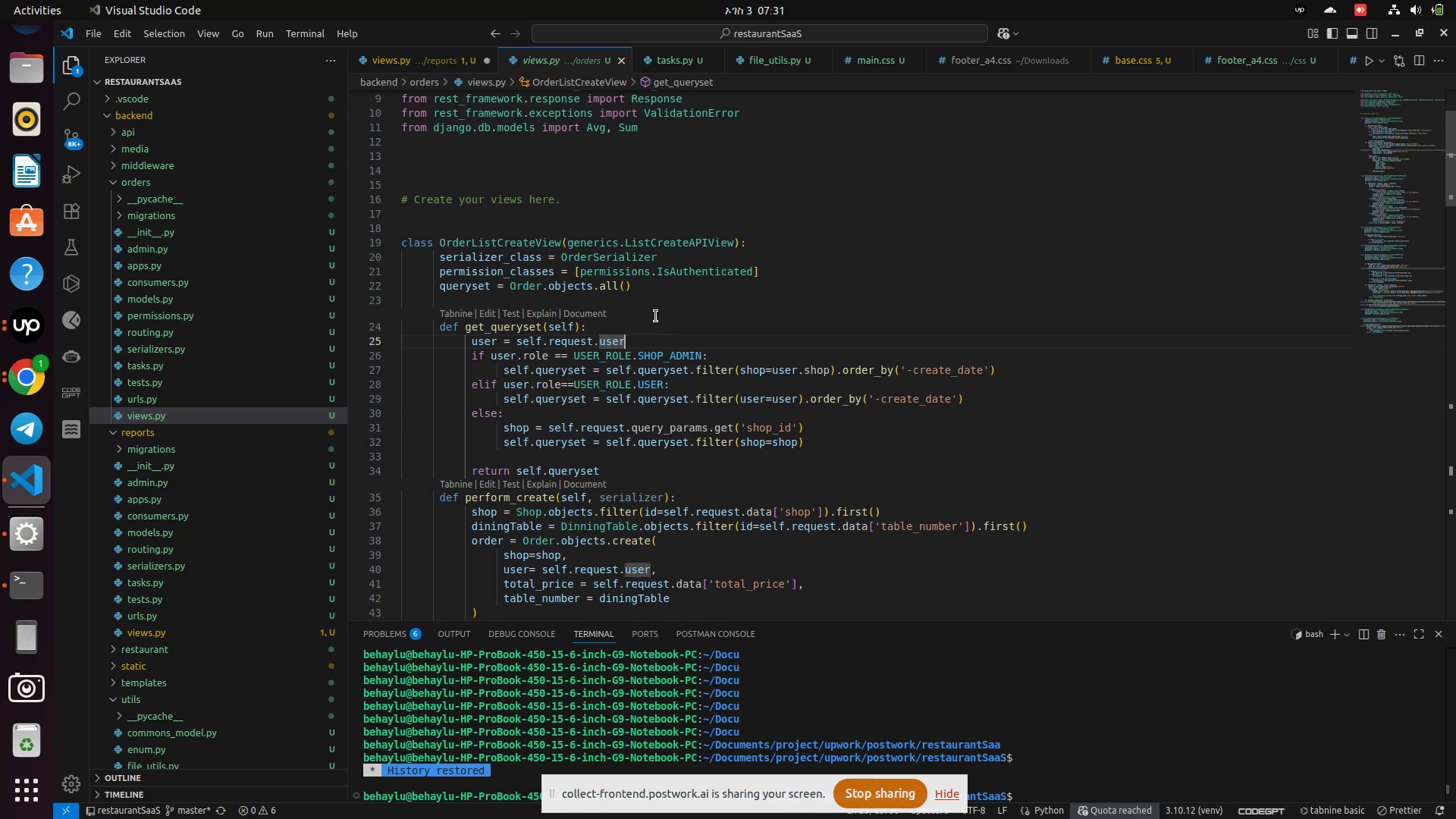 
hold_key(key=ControlLeft, duration=1.09)
 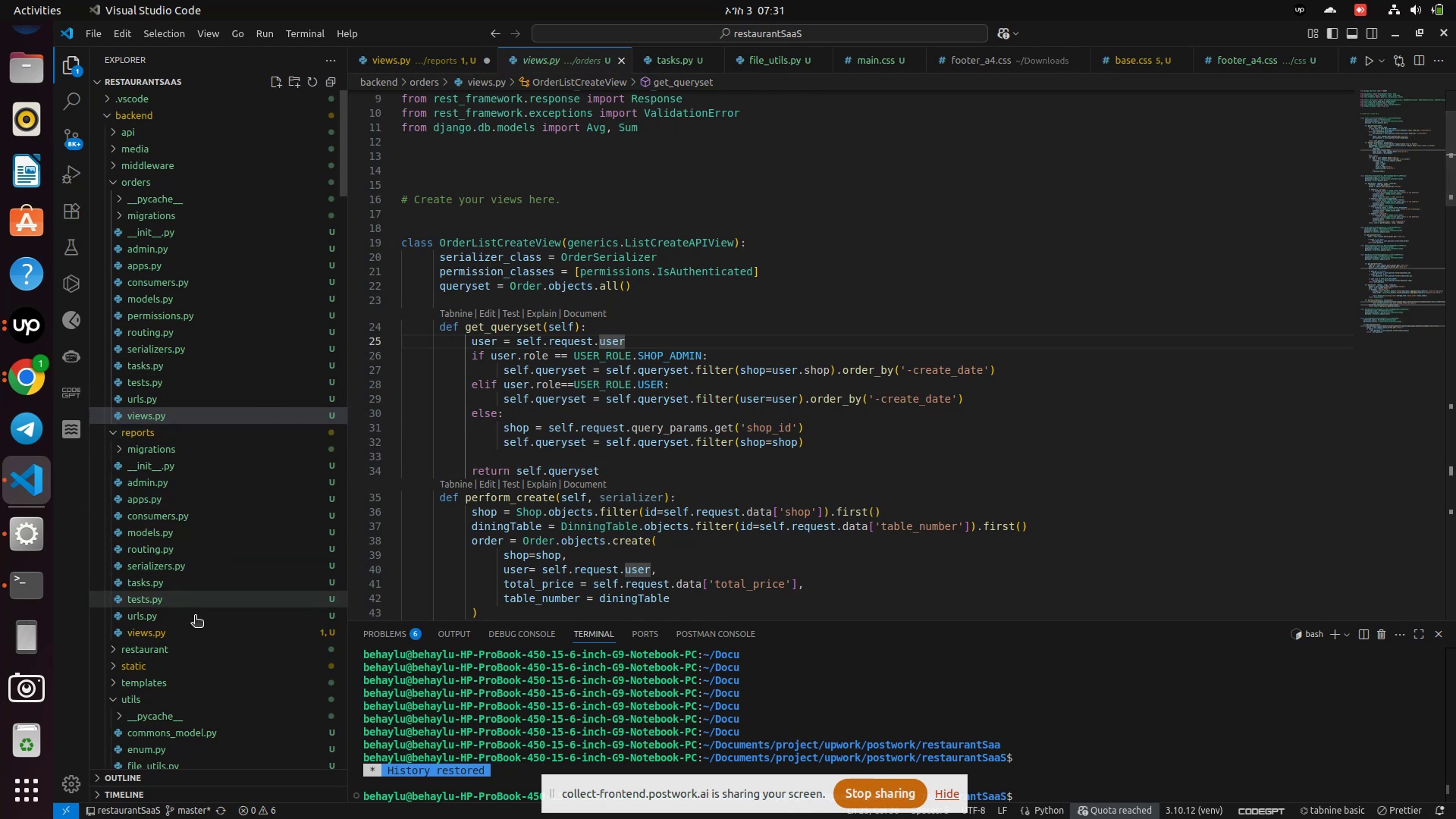 
wait(5.91)
 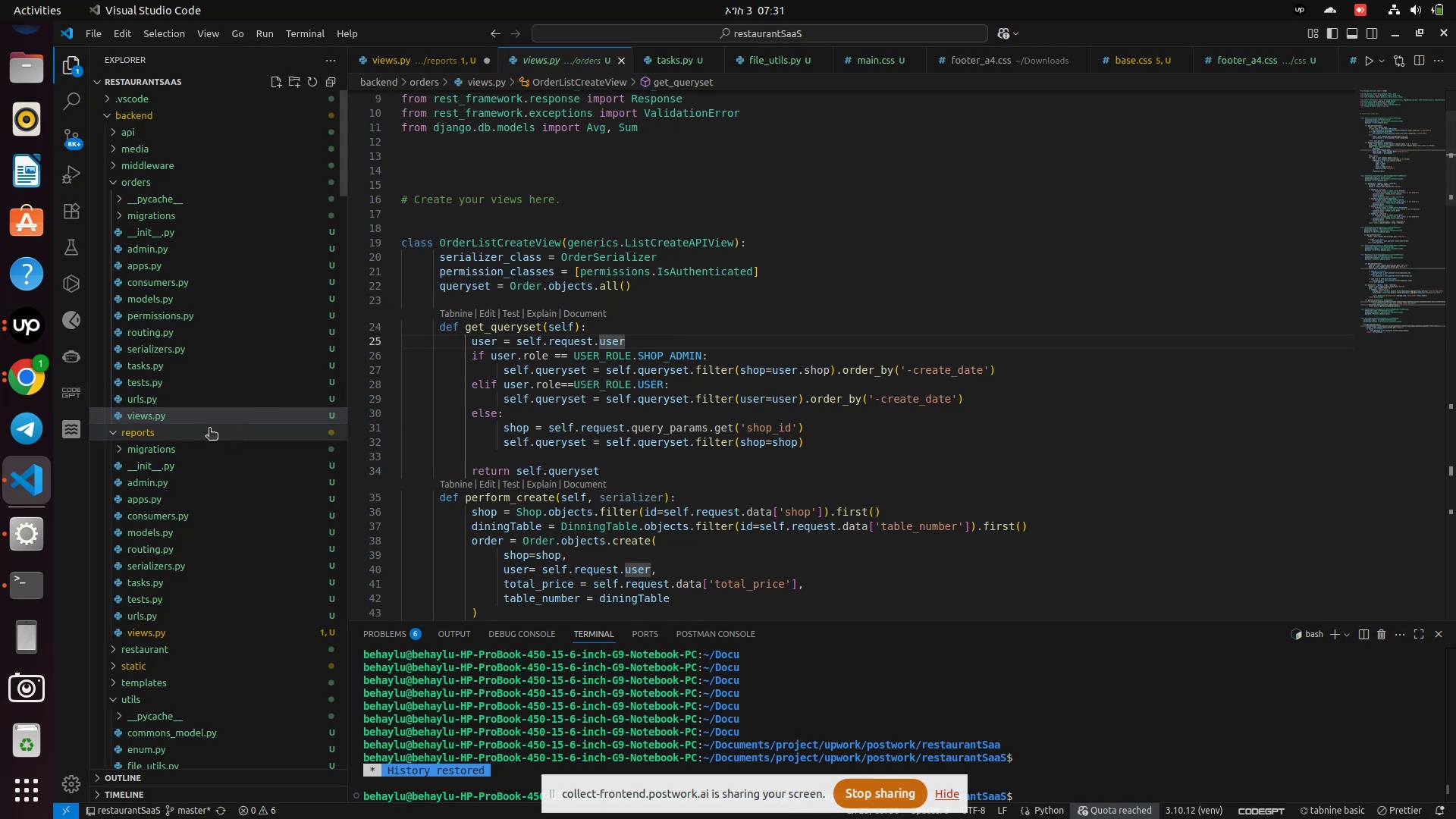 
left_click([156, 640])
 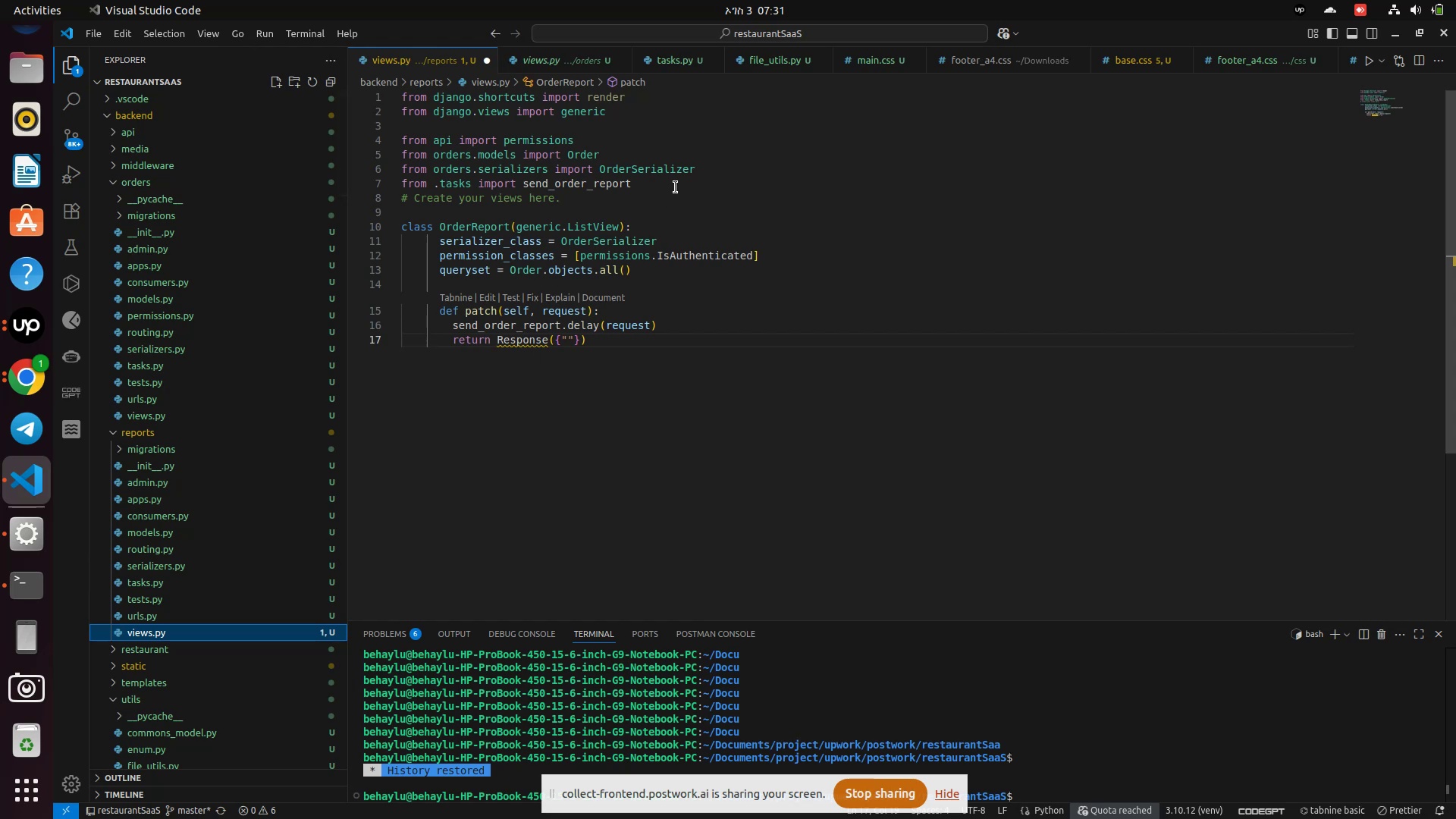 
scroll: coordinate [675, 185], scroll_direction: up, amount: 3.0
 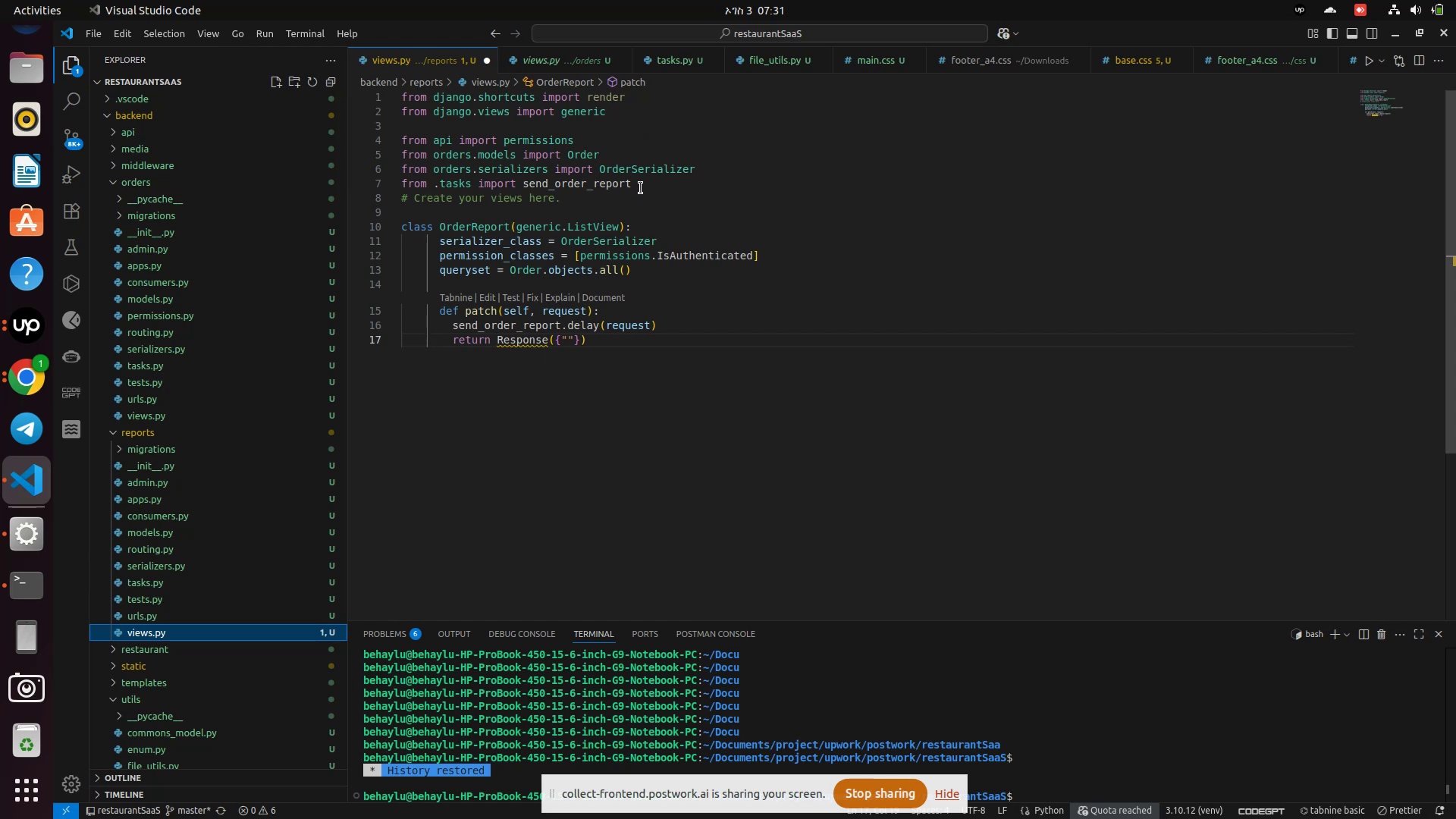 
left_click([649, 187])
 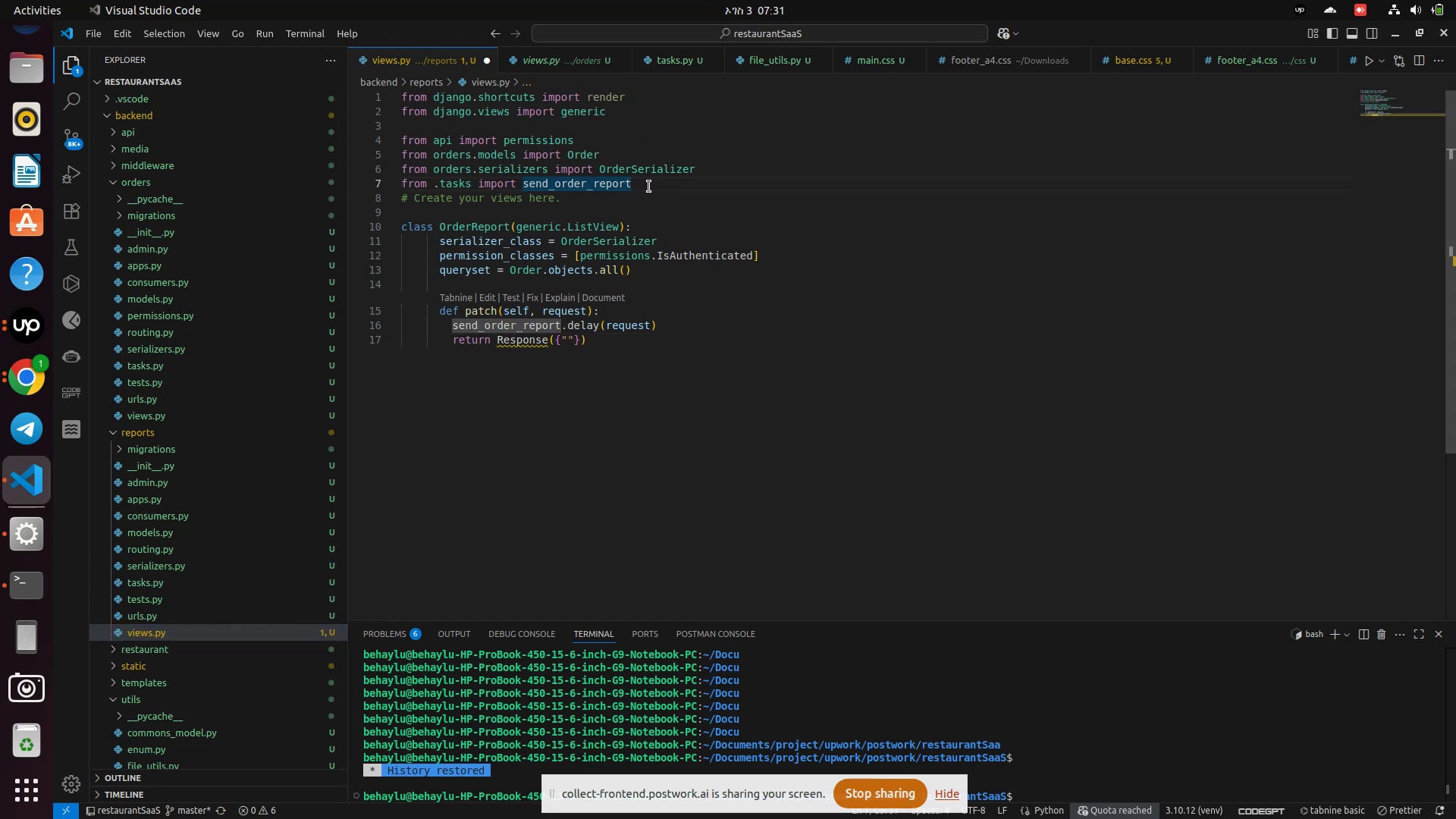 
key(Enter)
 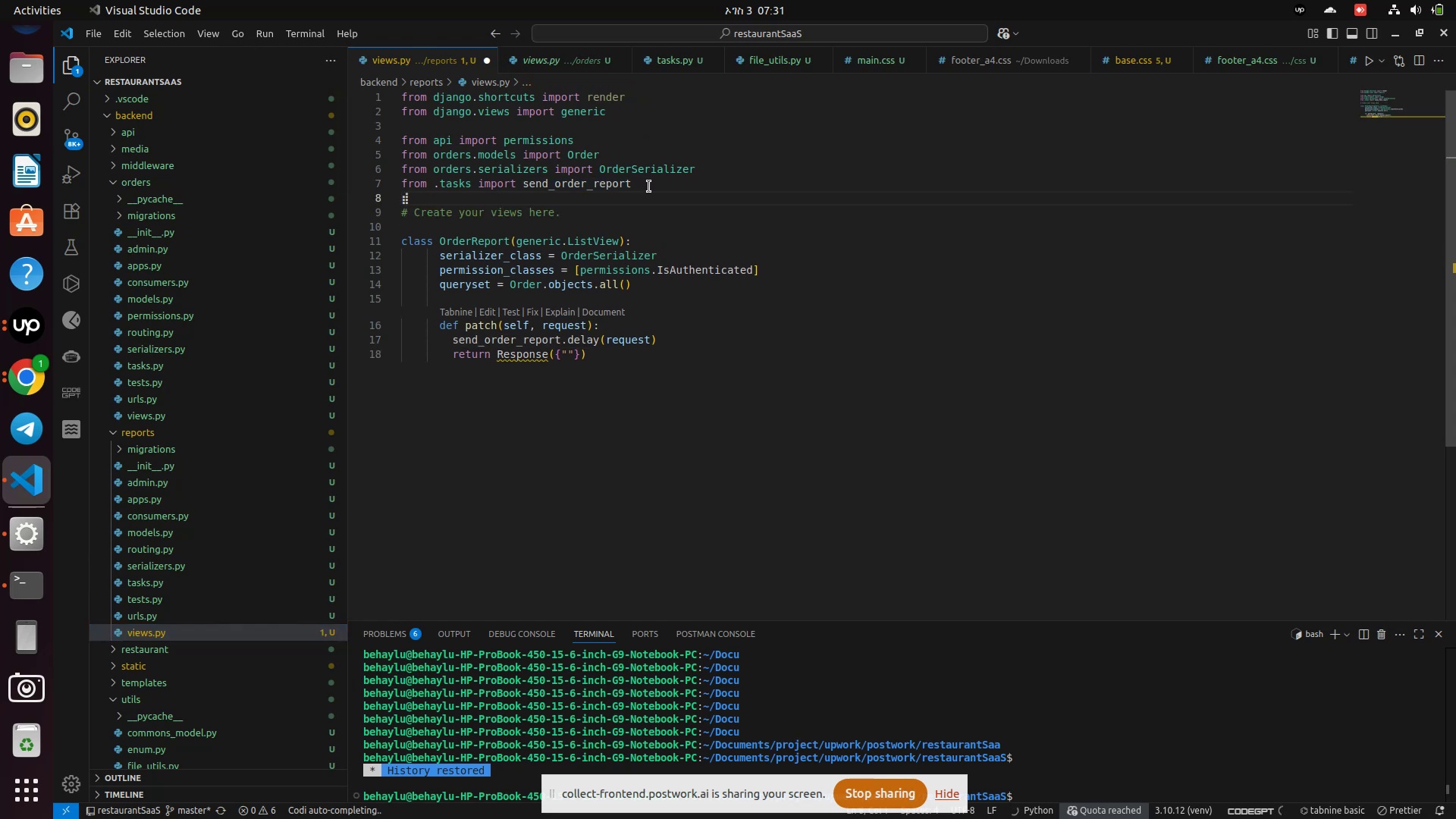 
type(from djan)
 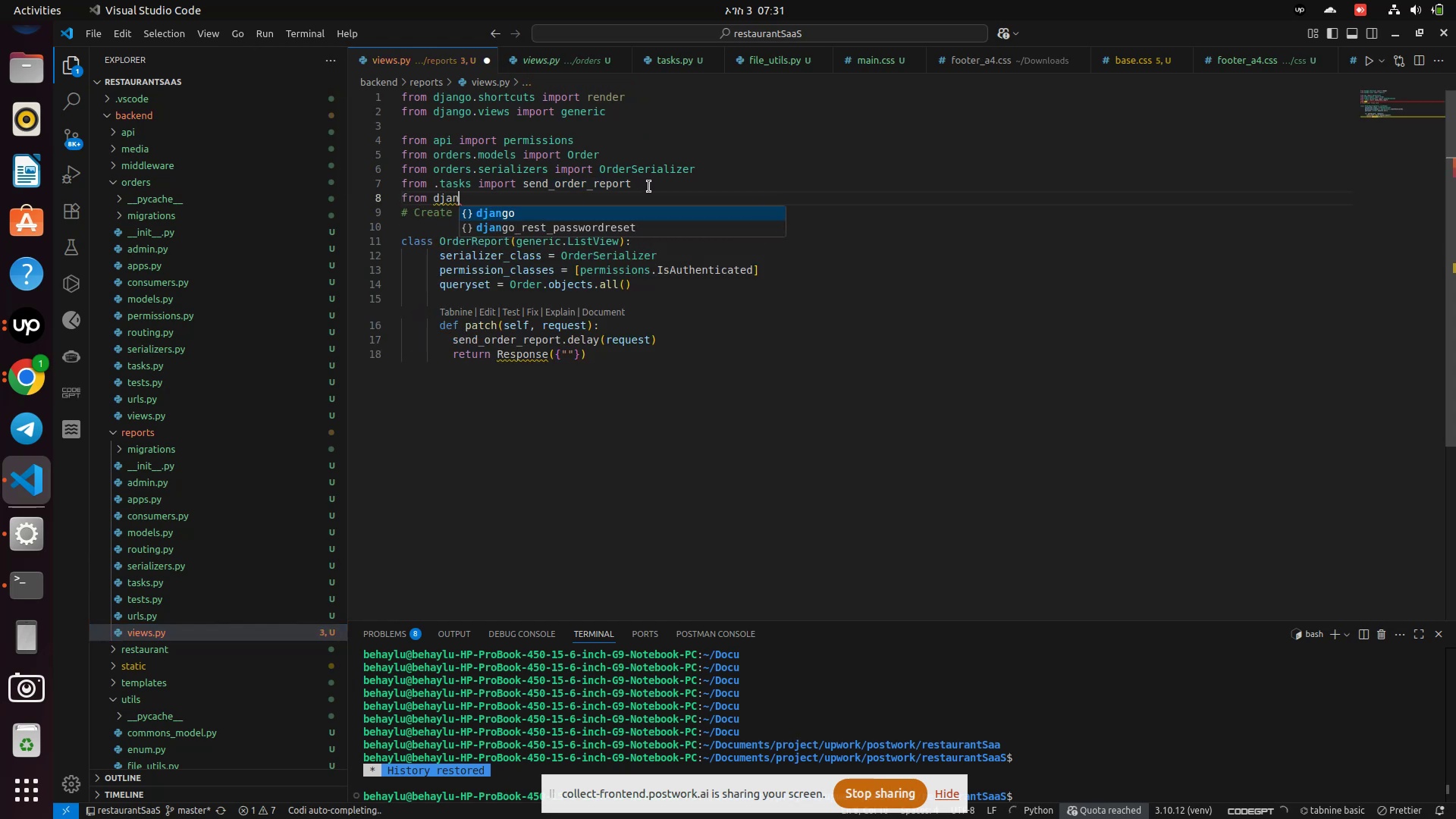 
key(Enter)
 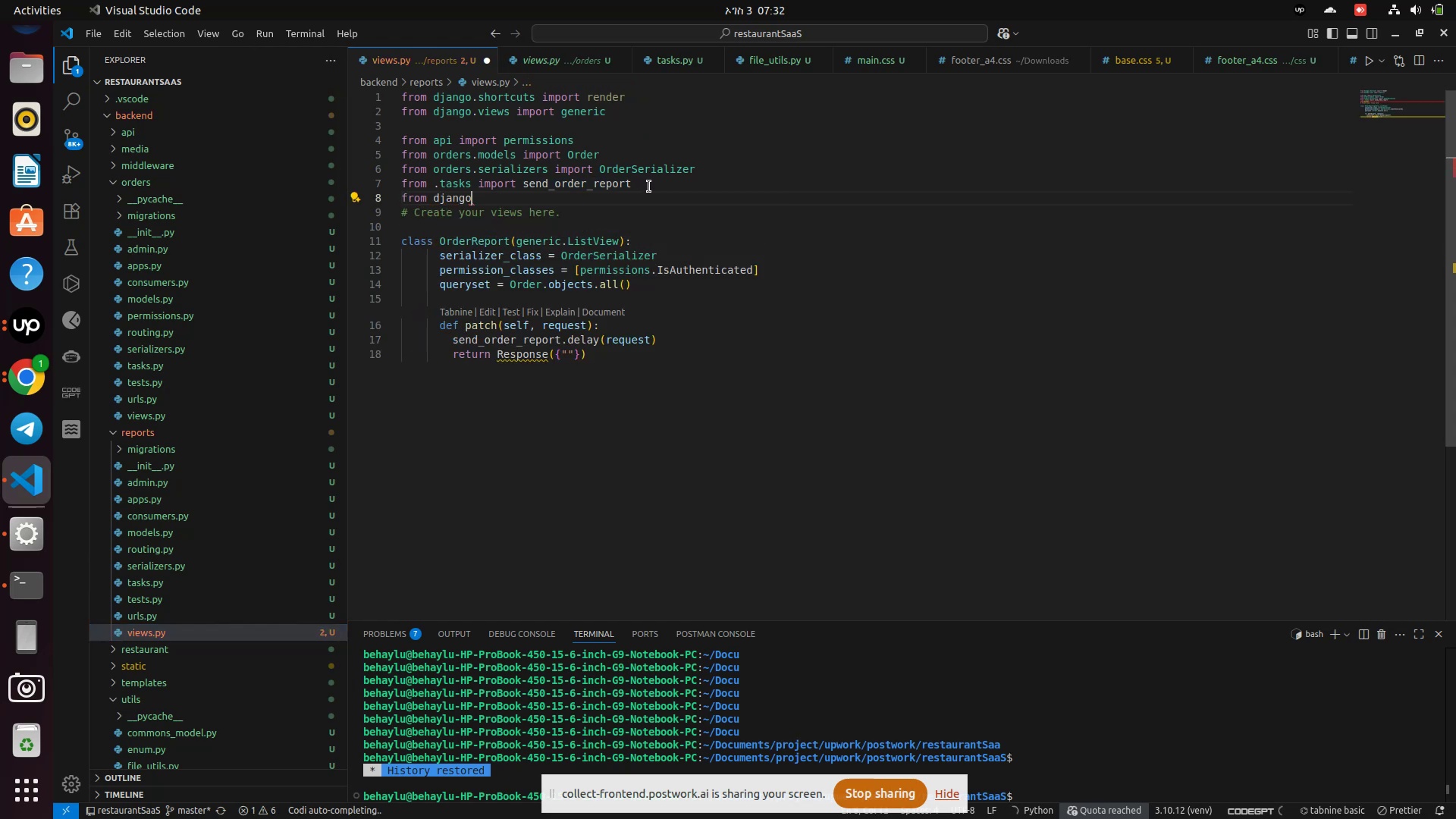 
type(.res)
key(Backspace)
key(Backspace)
key(Backspace)
 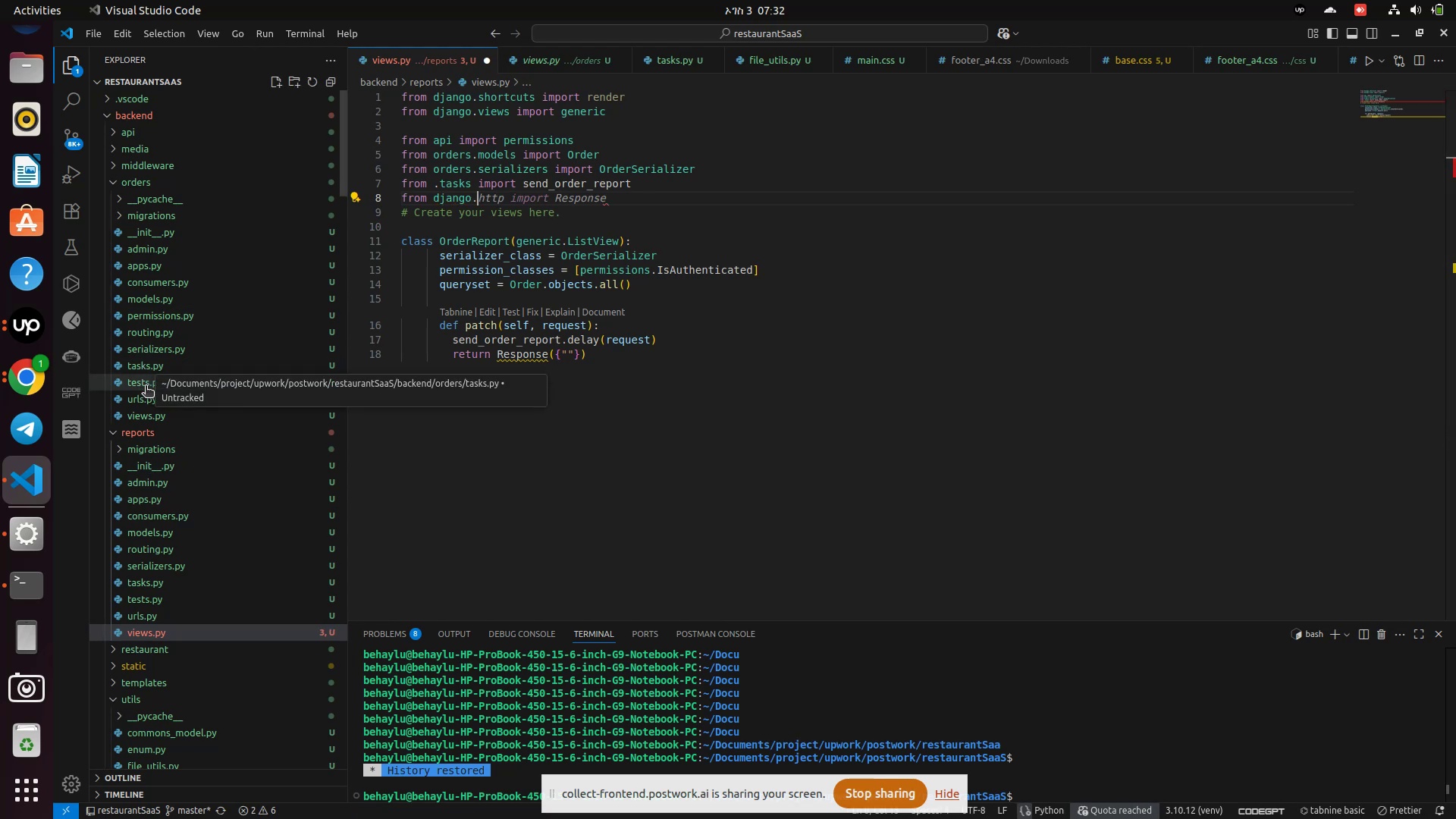 
left_click([141, 413])
 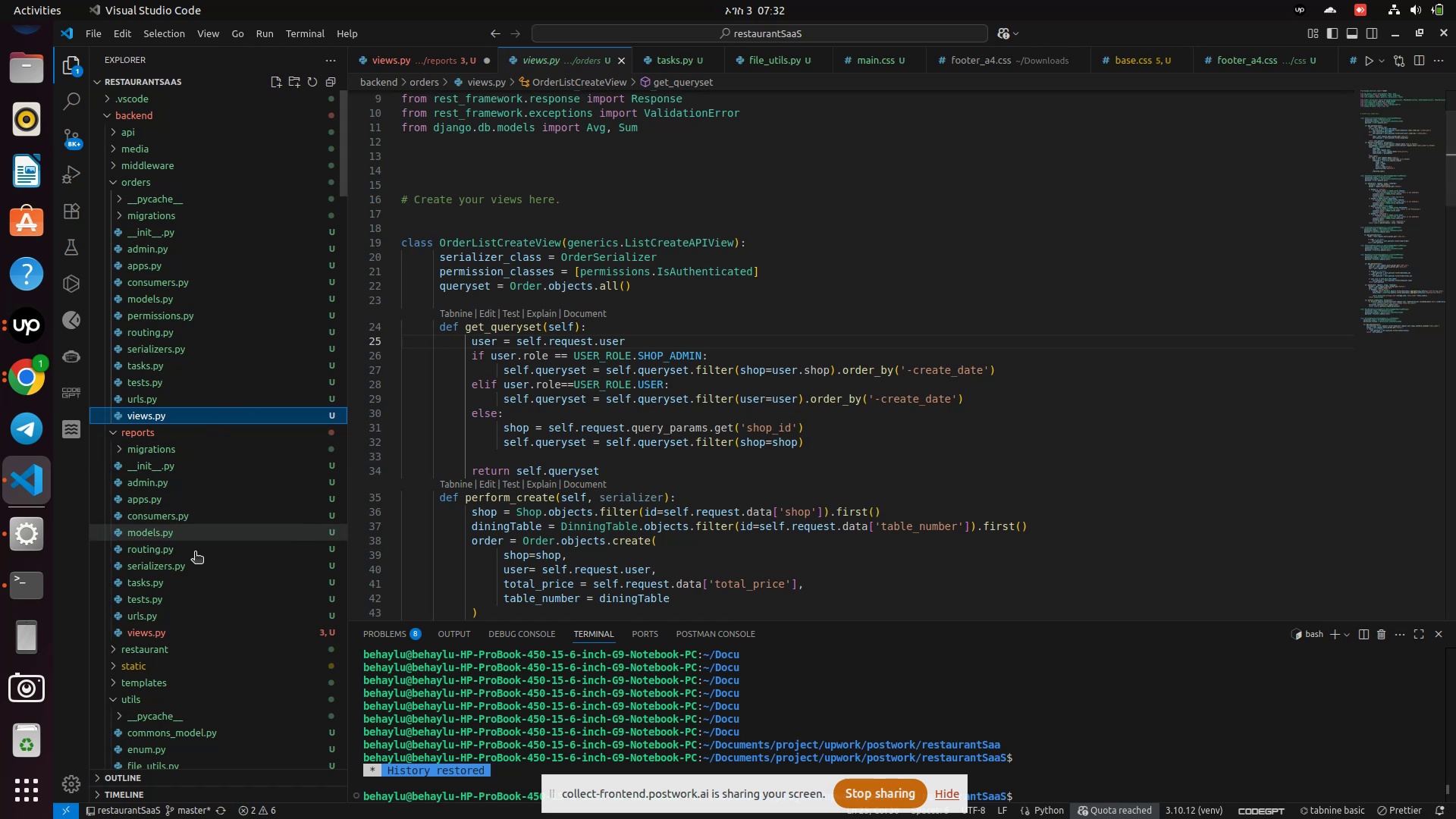 
wait(5.52)
 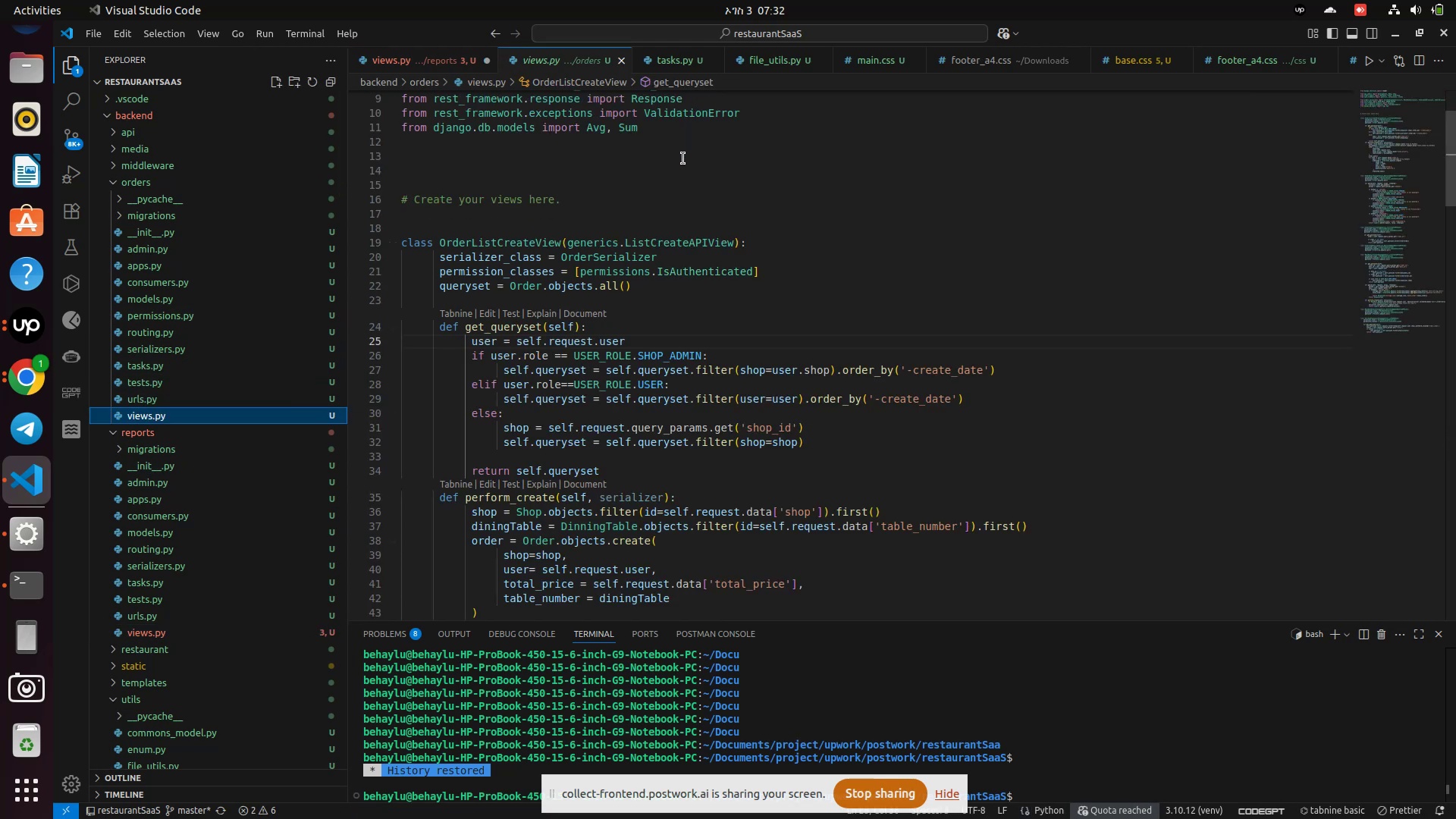 
left_click([150, 636])
 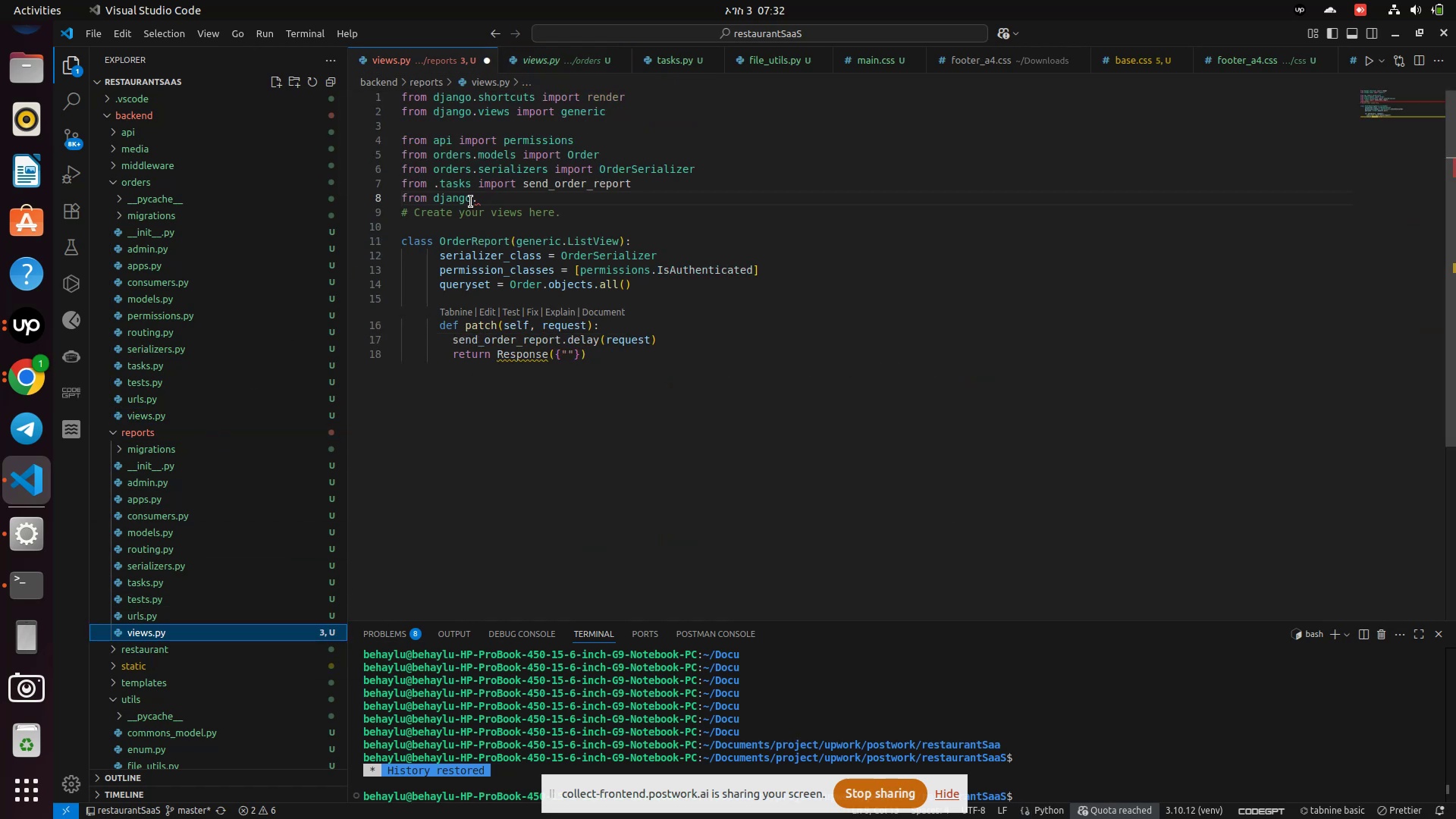 
left_click([489, 200])
 